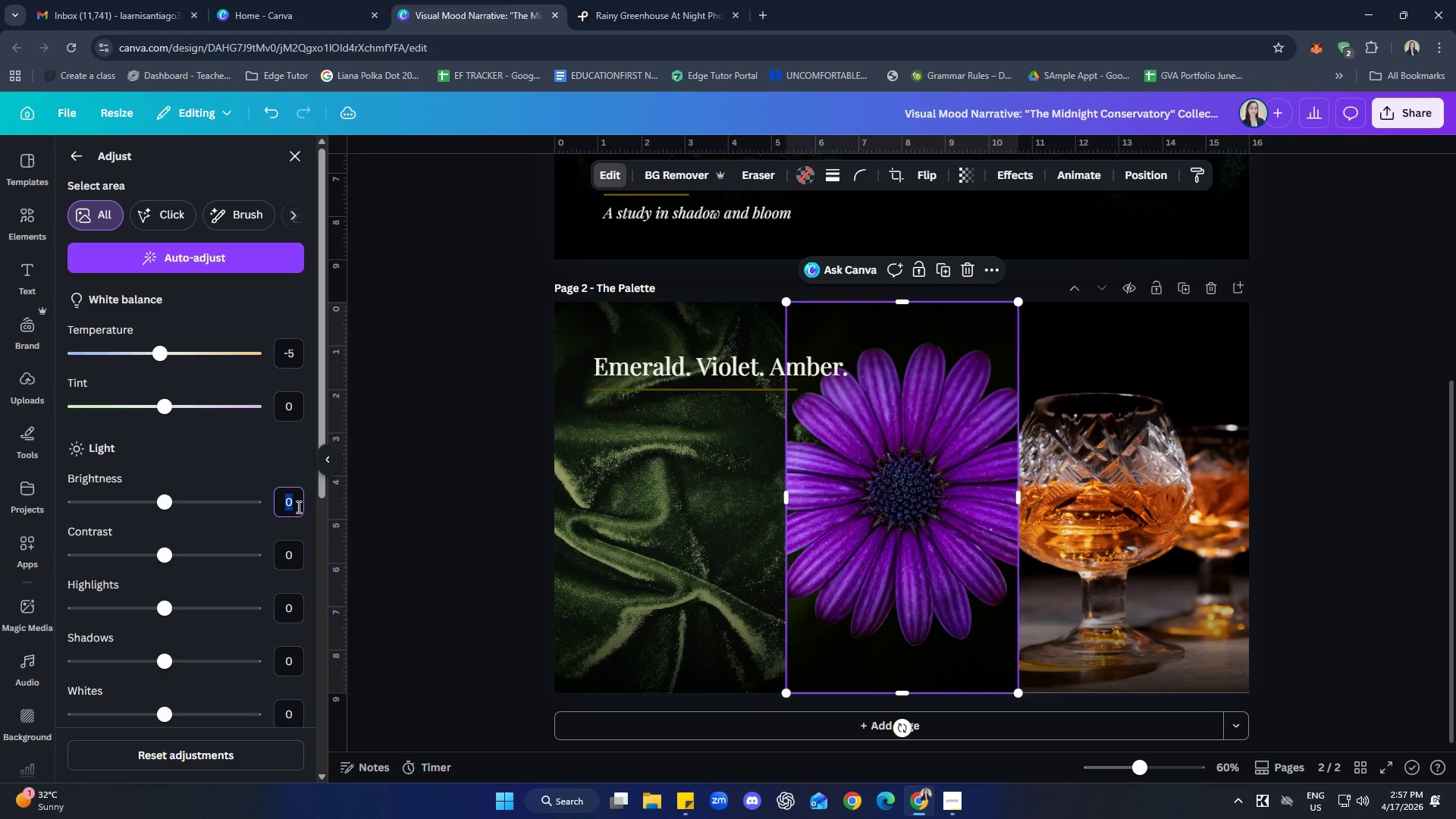 
type(-20)
 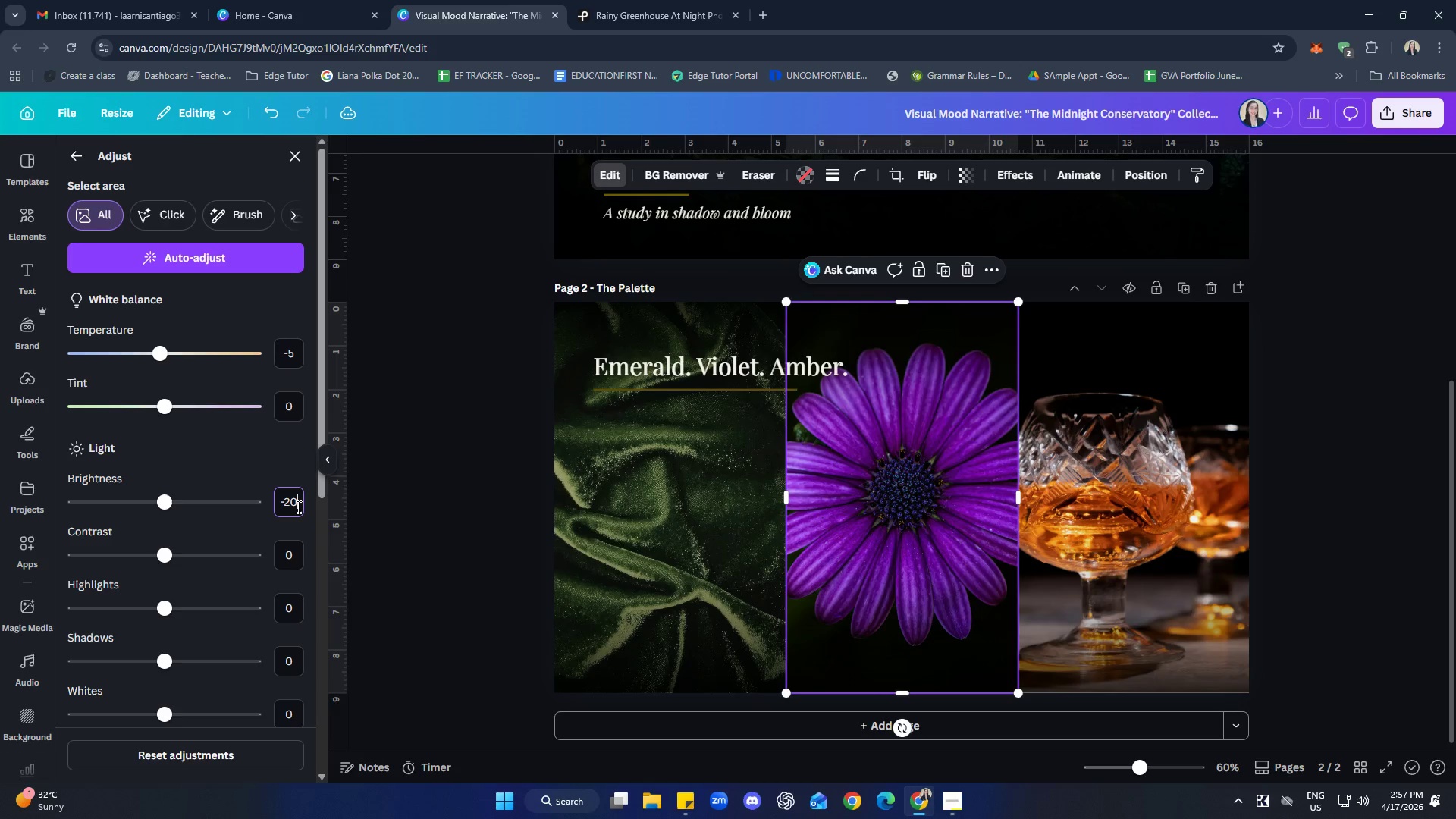 
key(Enter)
 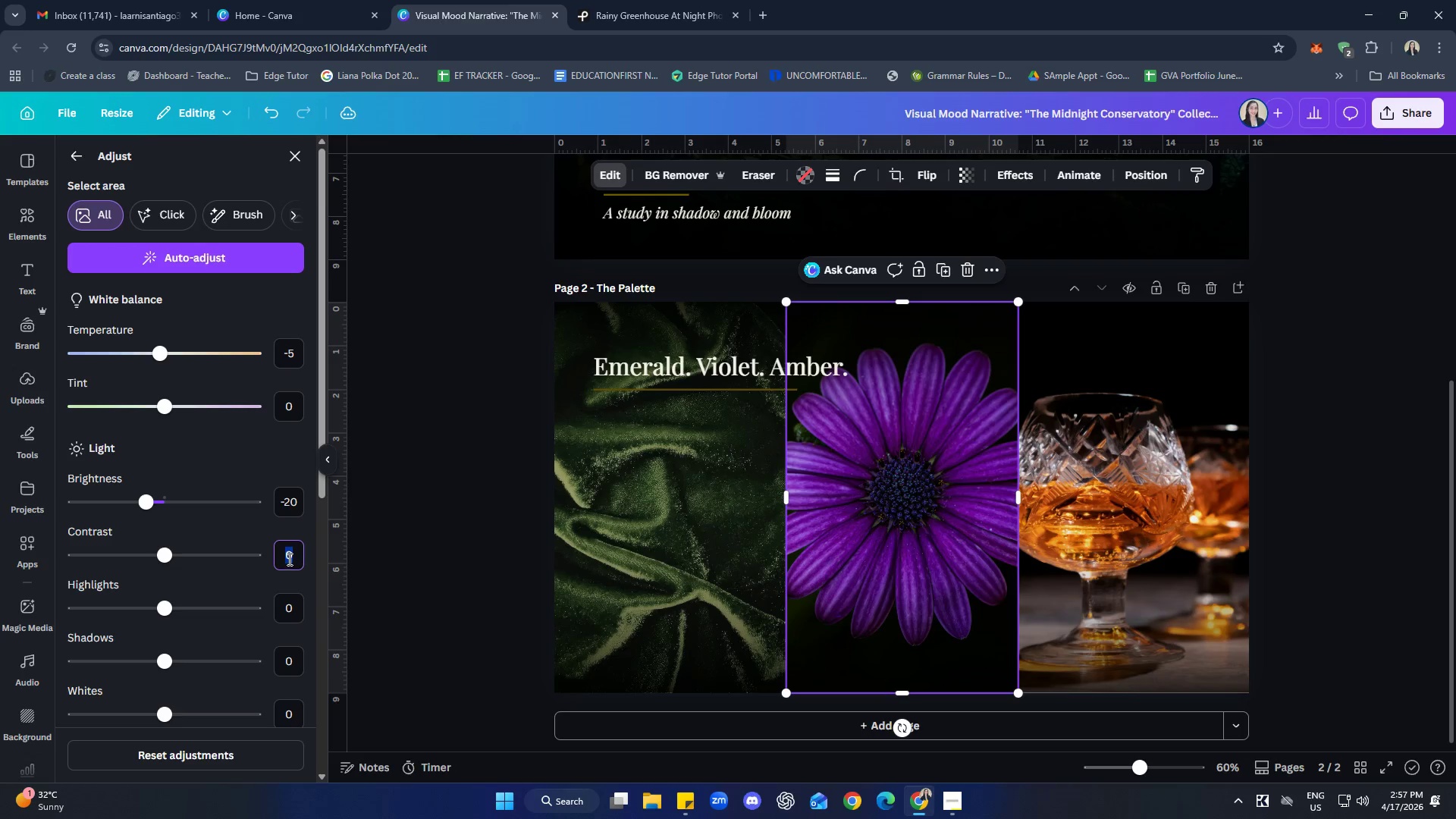 
type(-10)
 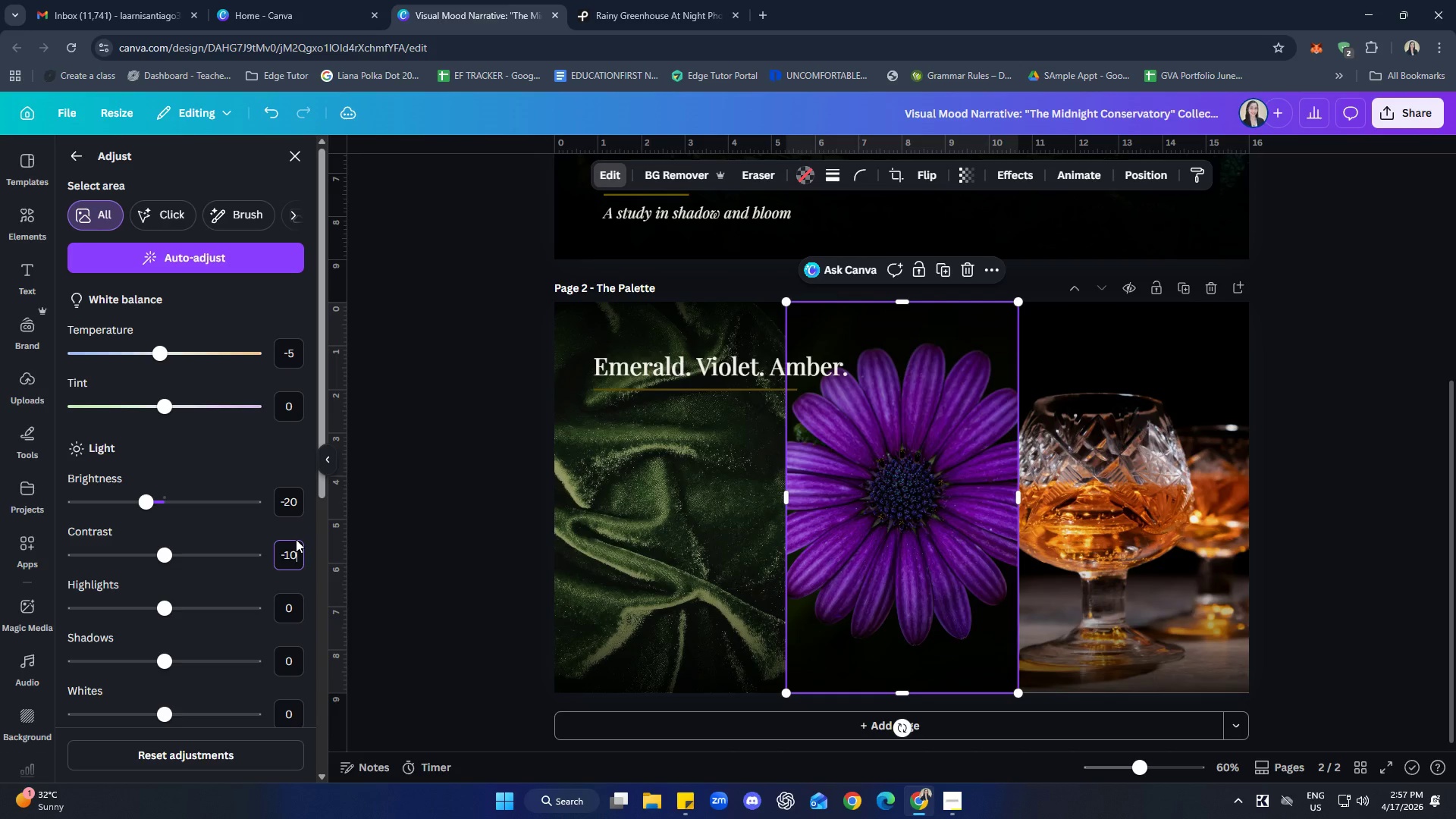 
key(Enter)
 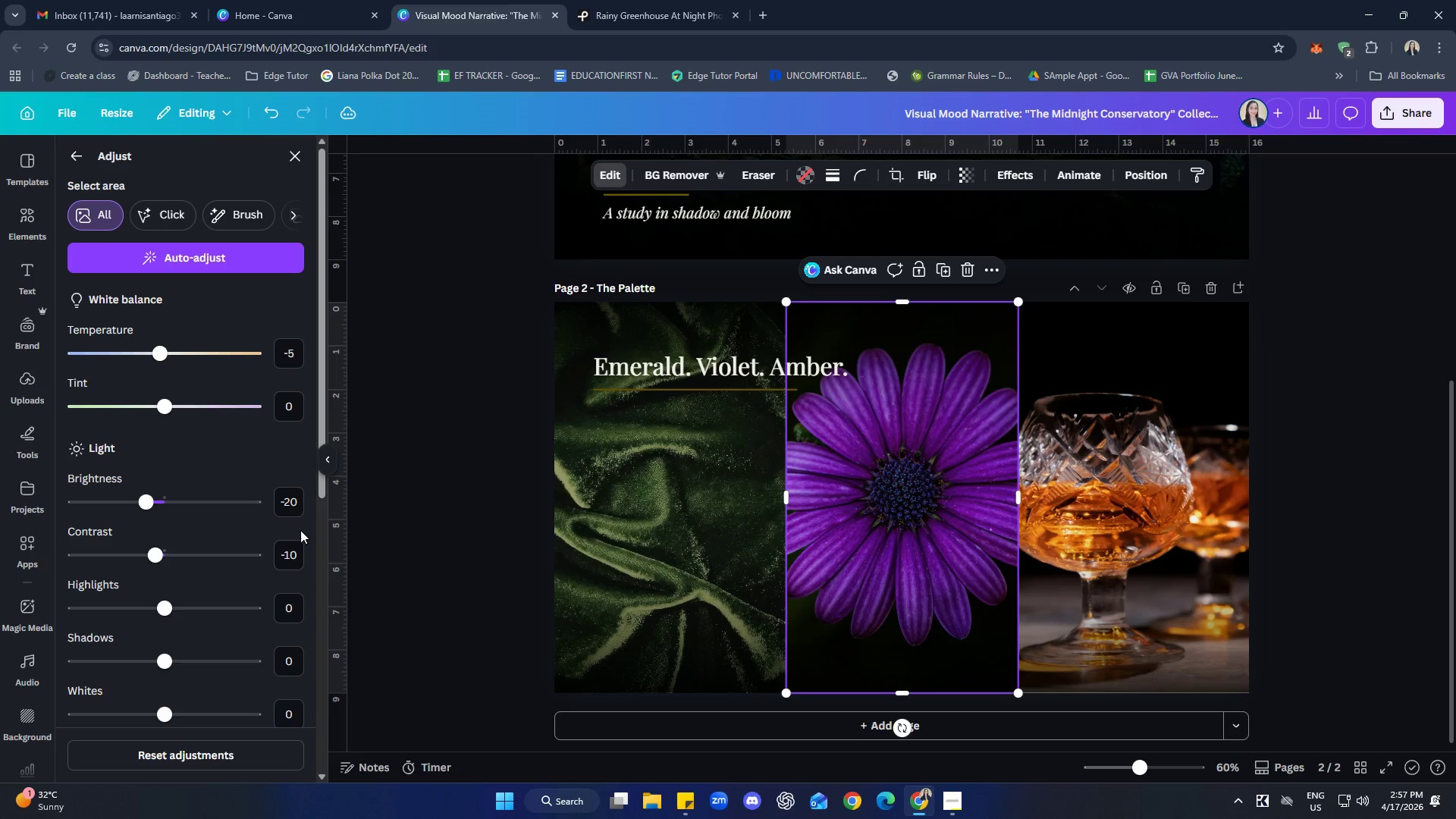 
scroll: coordinate [295, 534], scroll_direction: down, amount: 1.0
 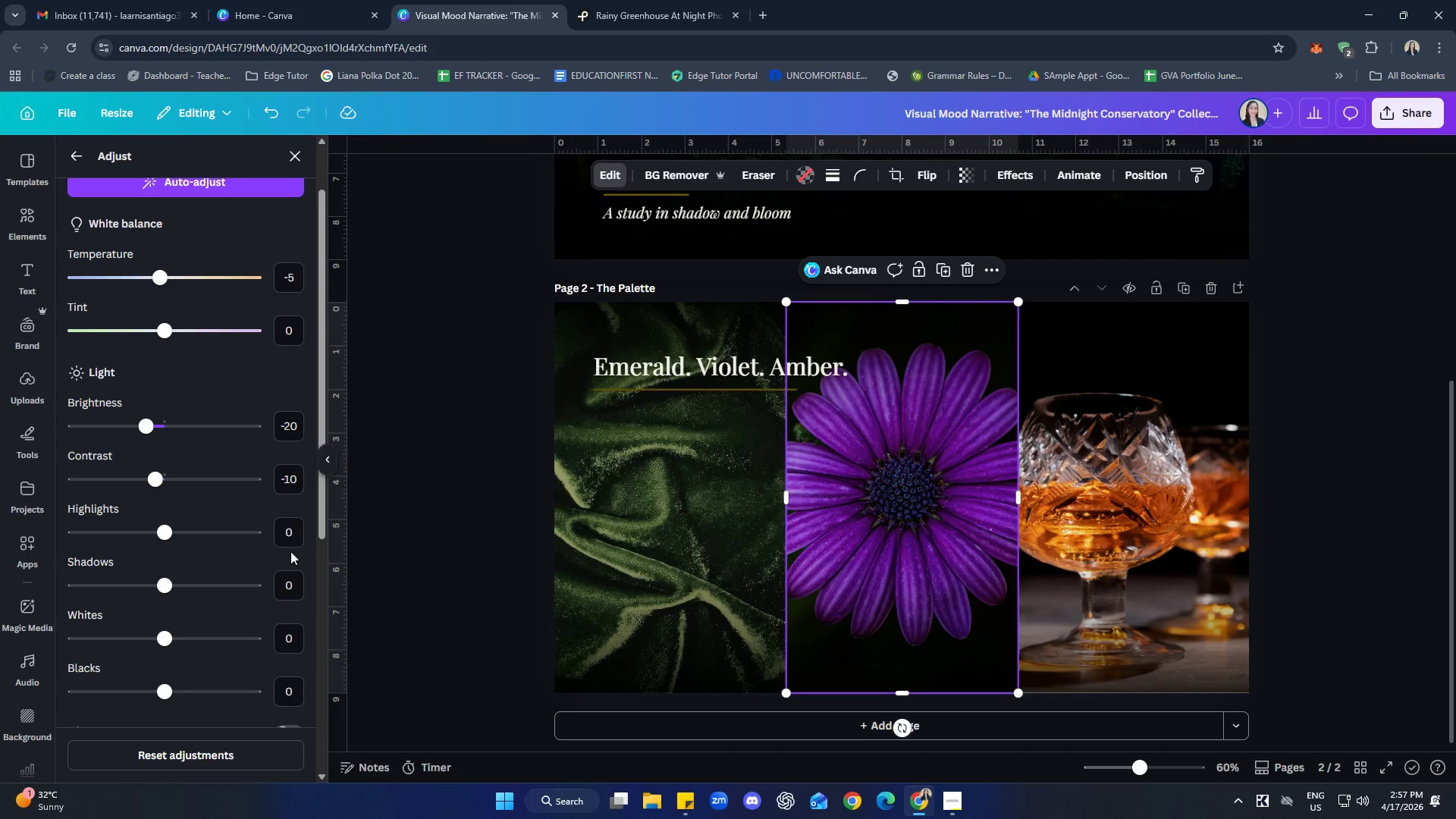 
left_click([292, 592])
 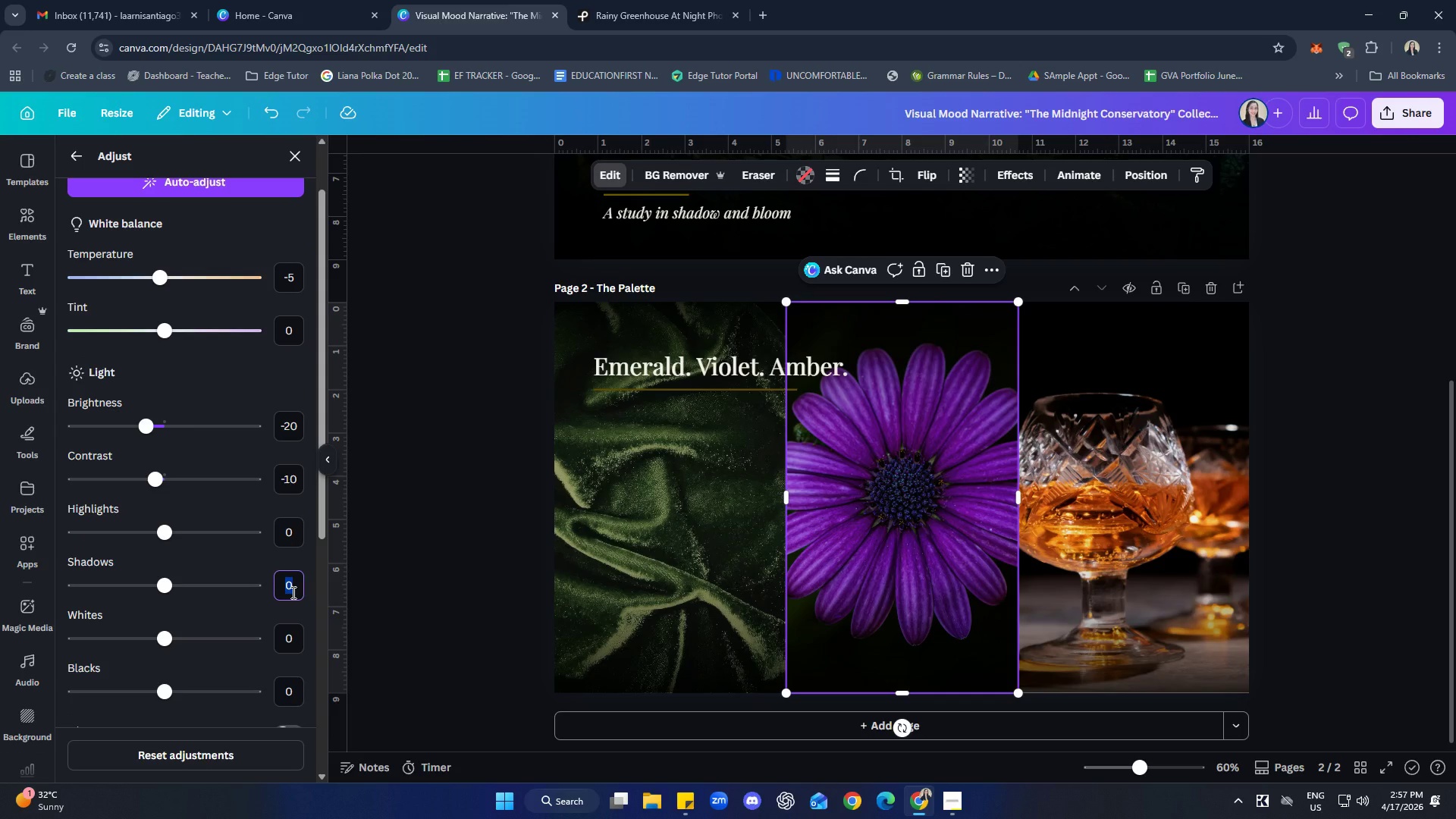 
type(10)
 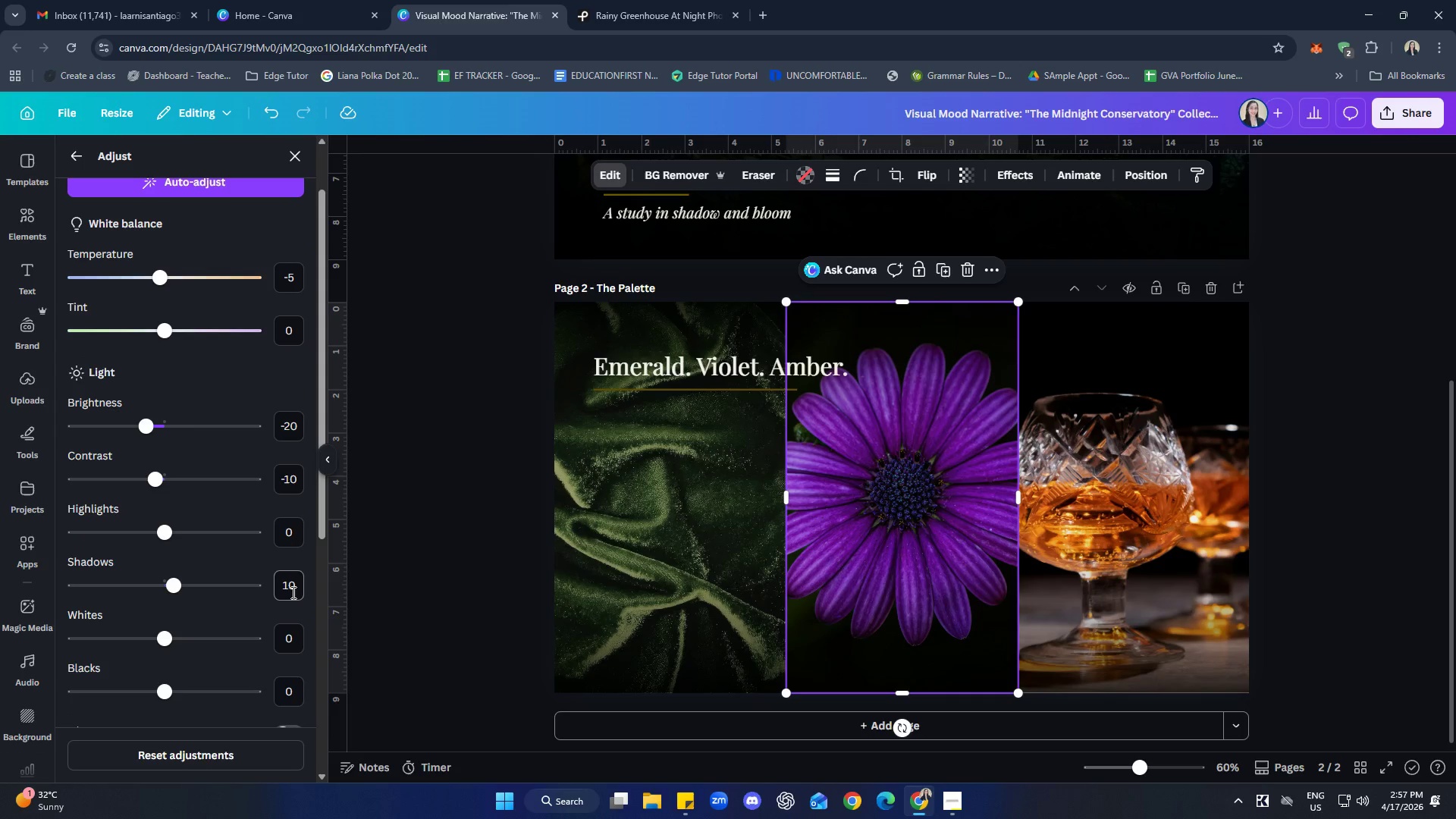 
key(Enter)
 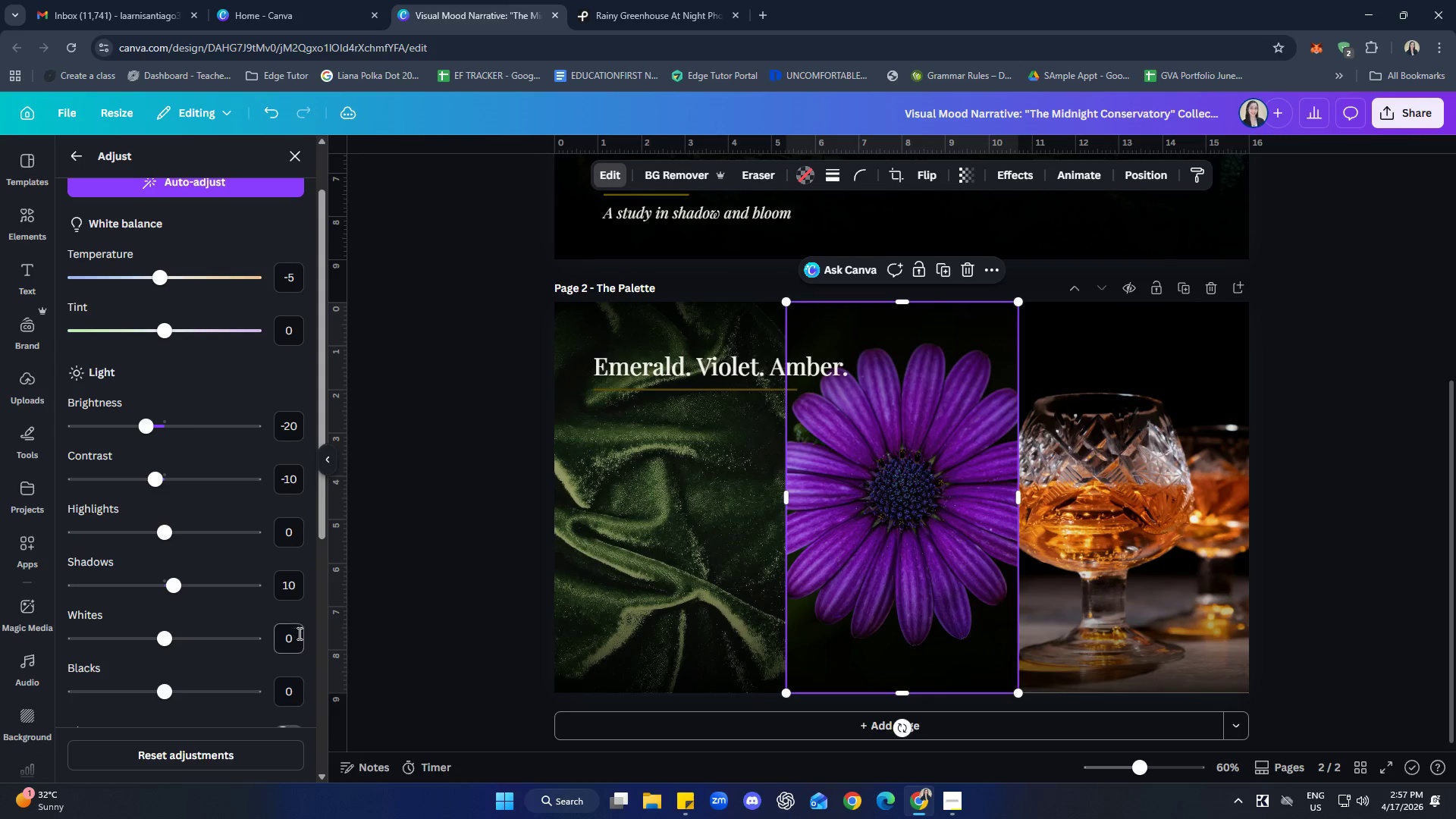 
scroll: coordinate [244, 563], scroll_direction: down, amount: 3.0
 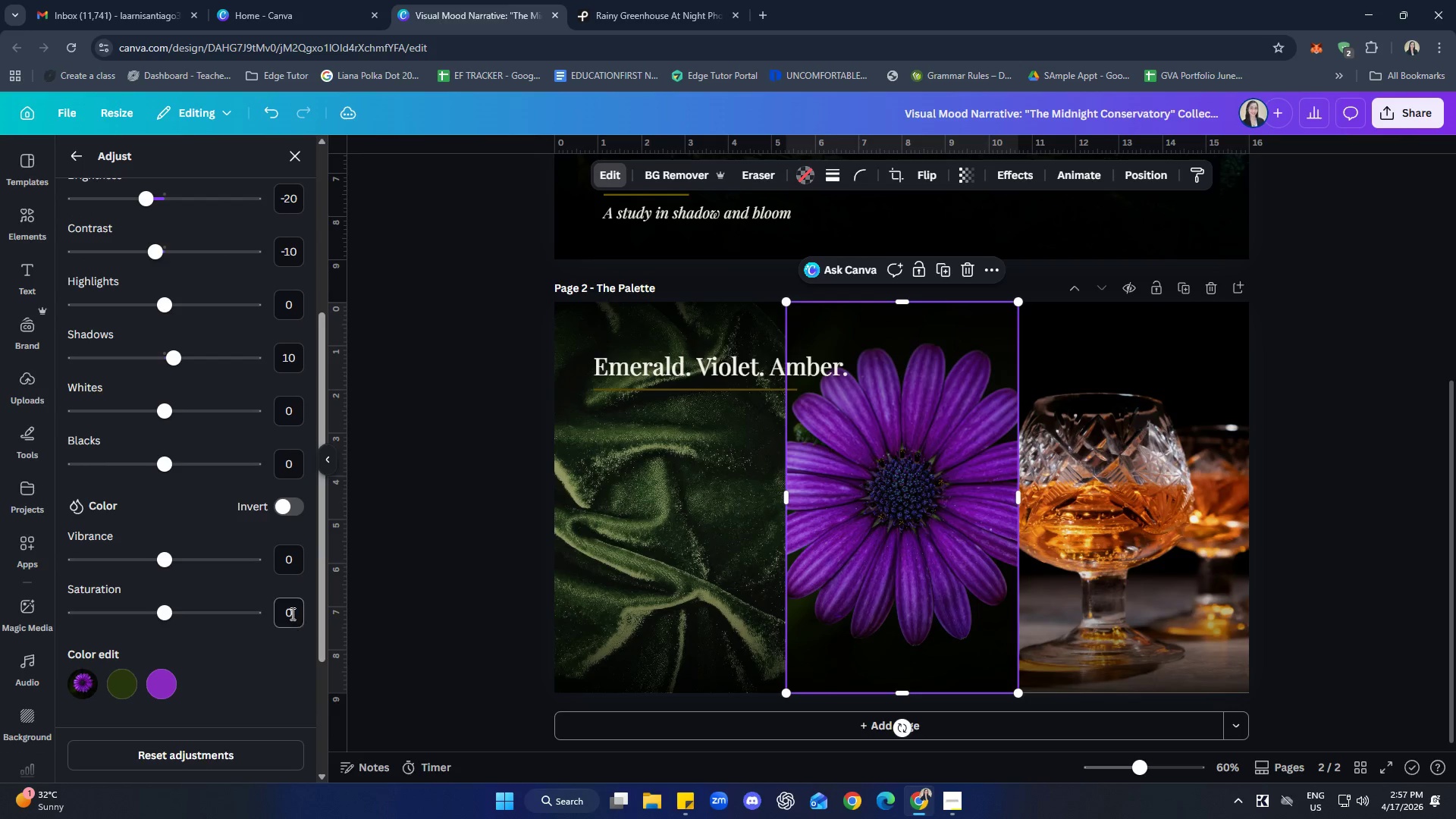 
left_click([287, 610])
 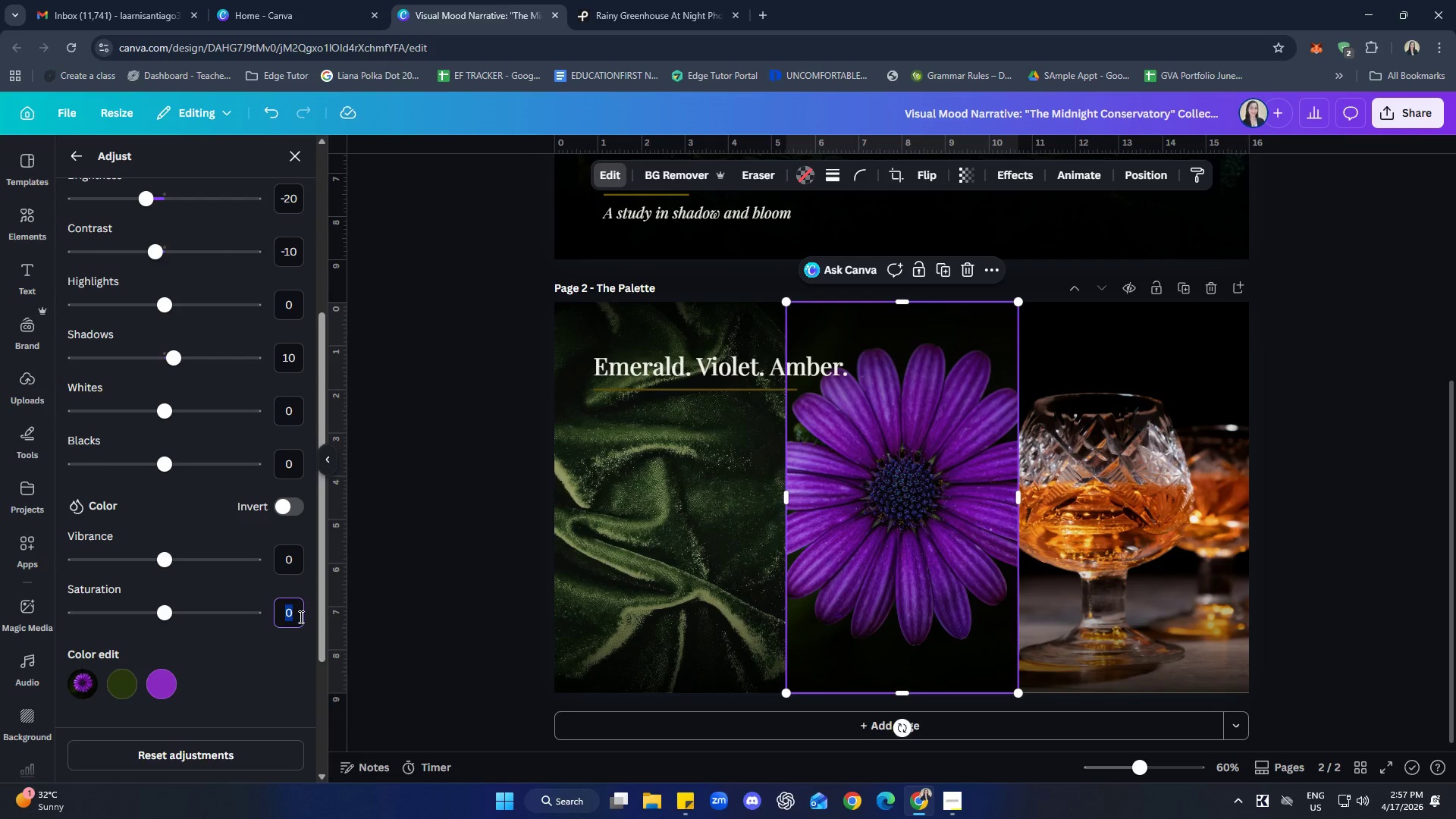 
type(-10)
 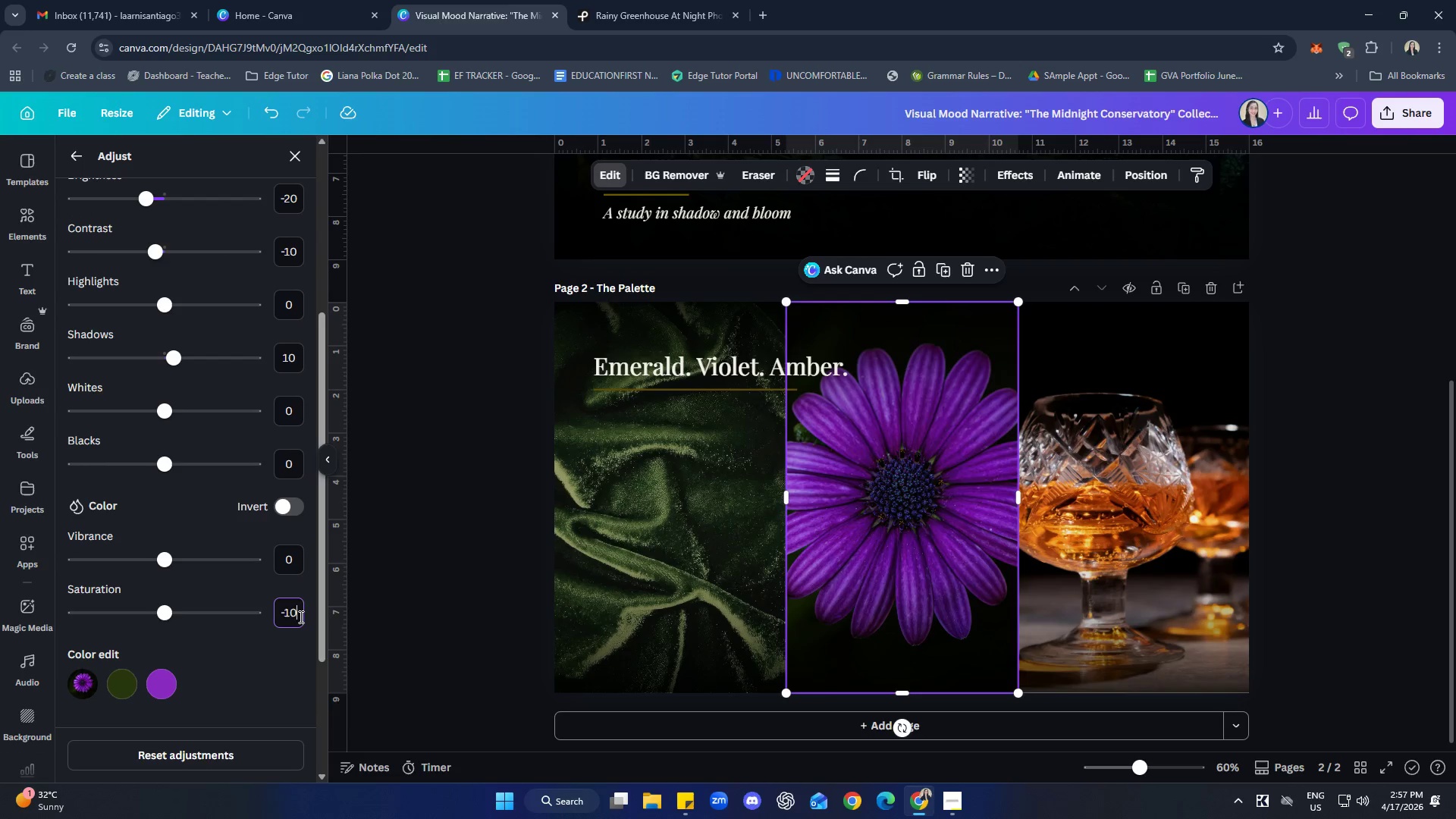 
key(Enter)
 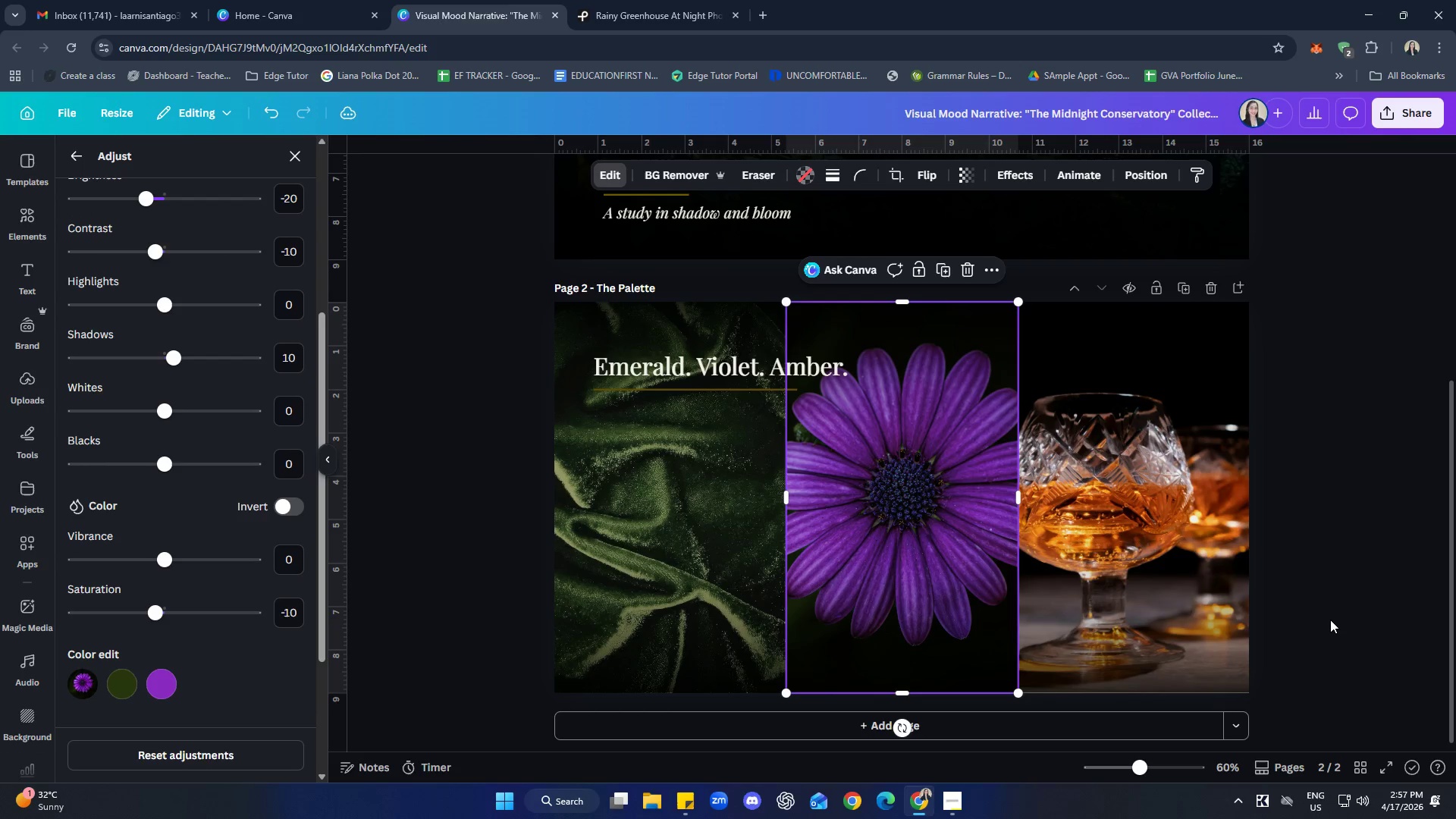 
left_click([1432, 496])
 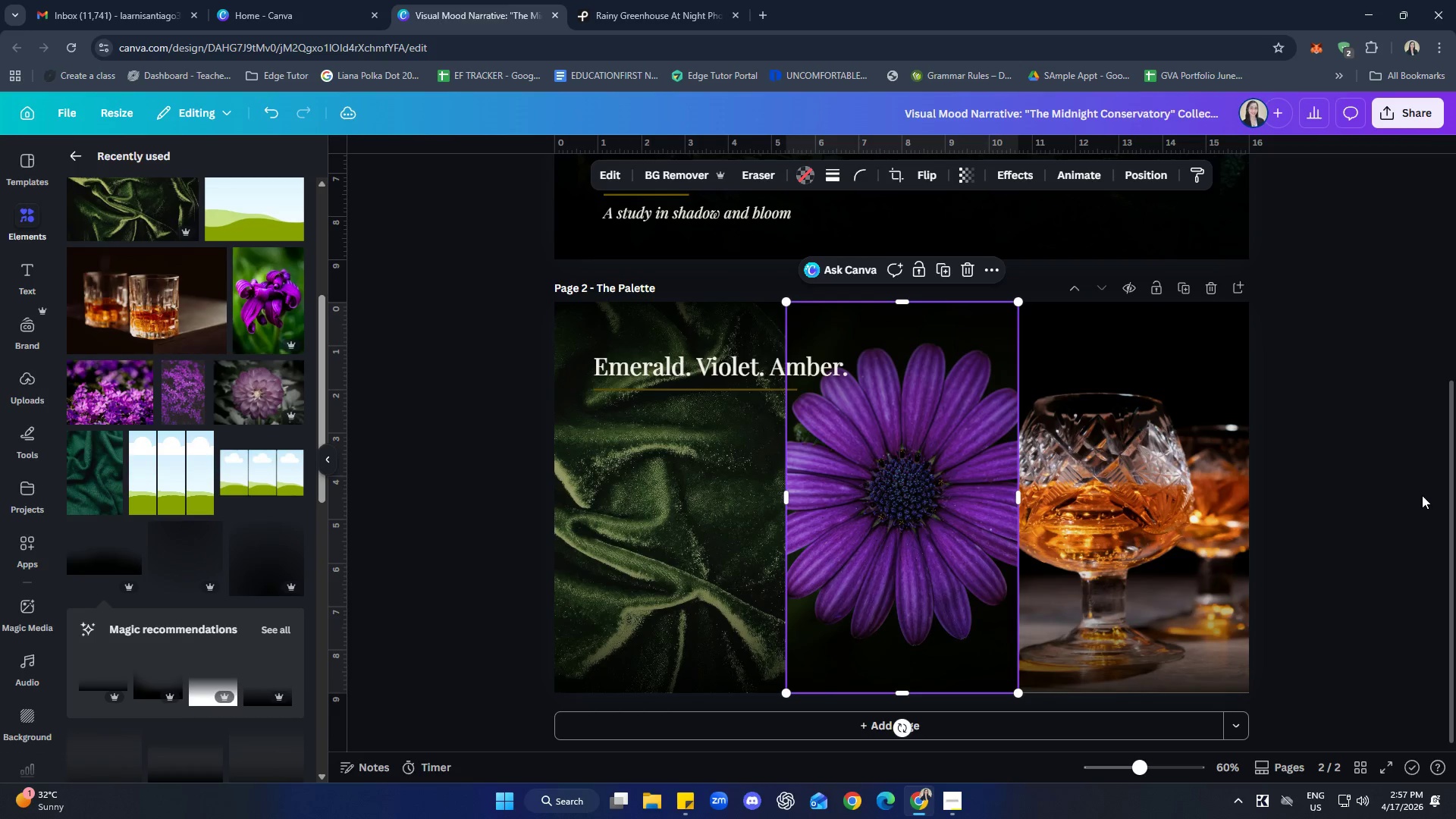 
left_click([1422, 495])
 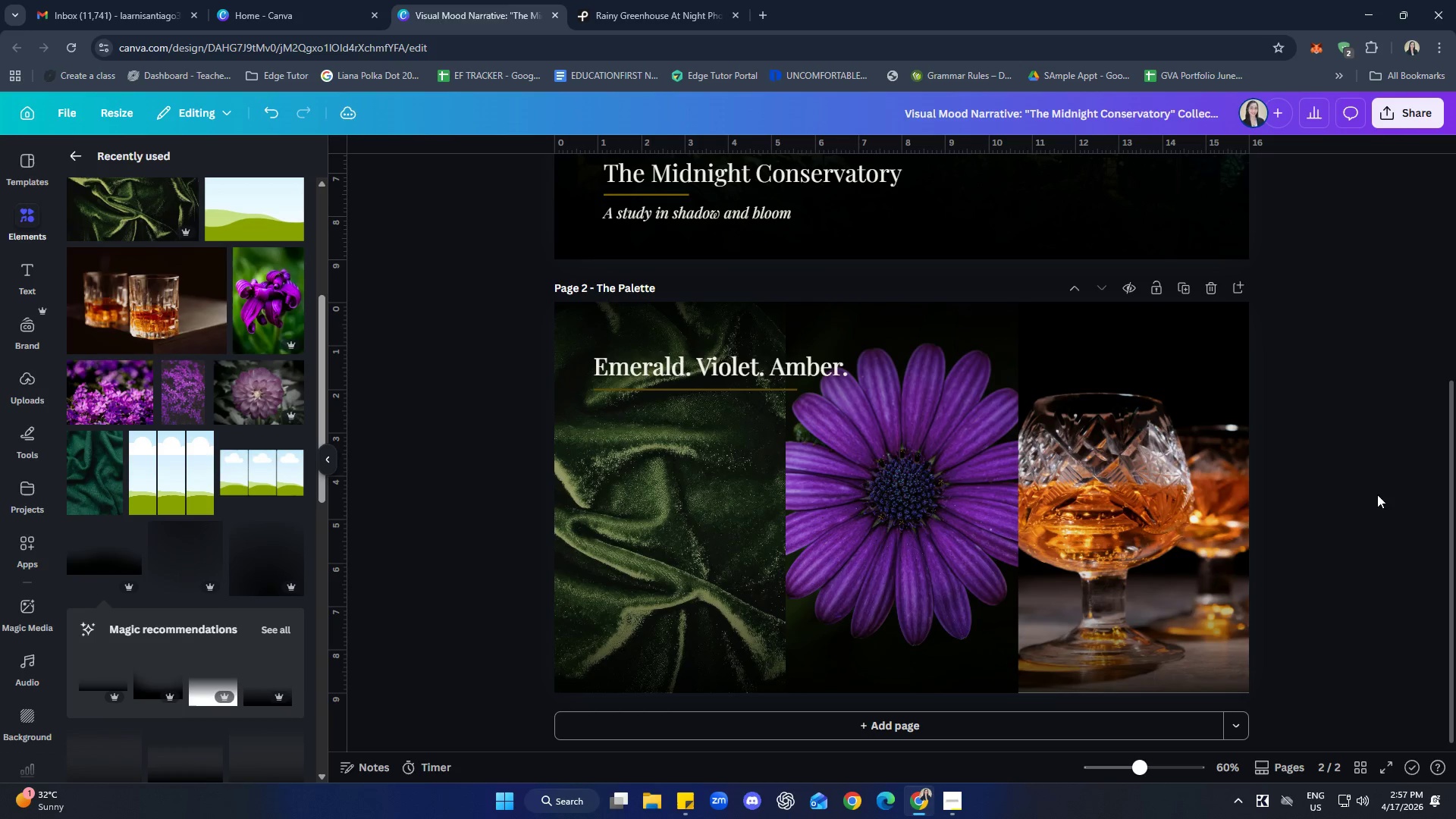 
left_click([1127, 477])
 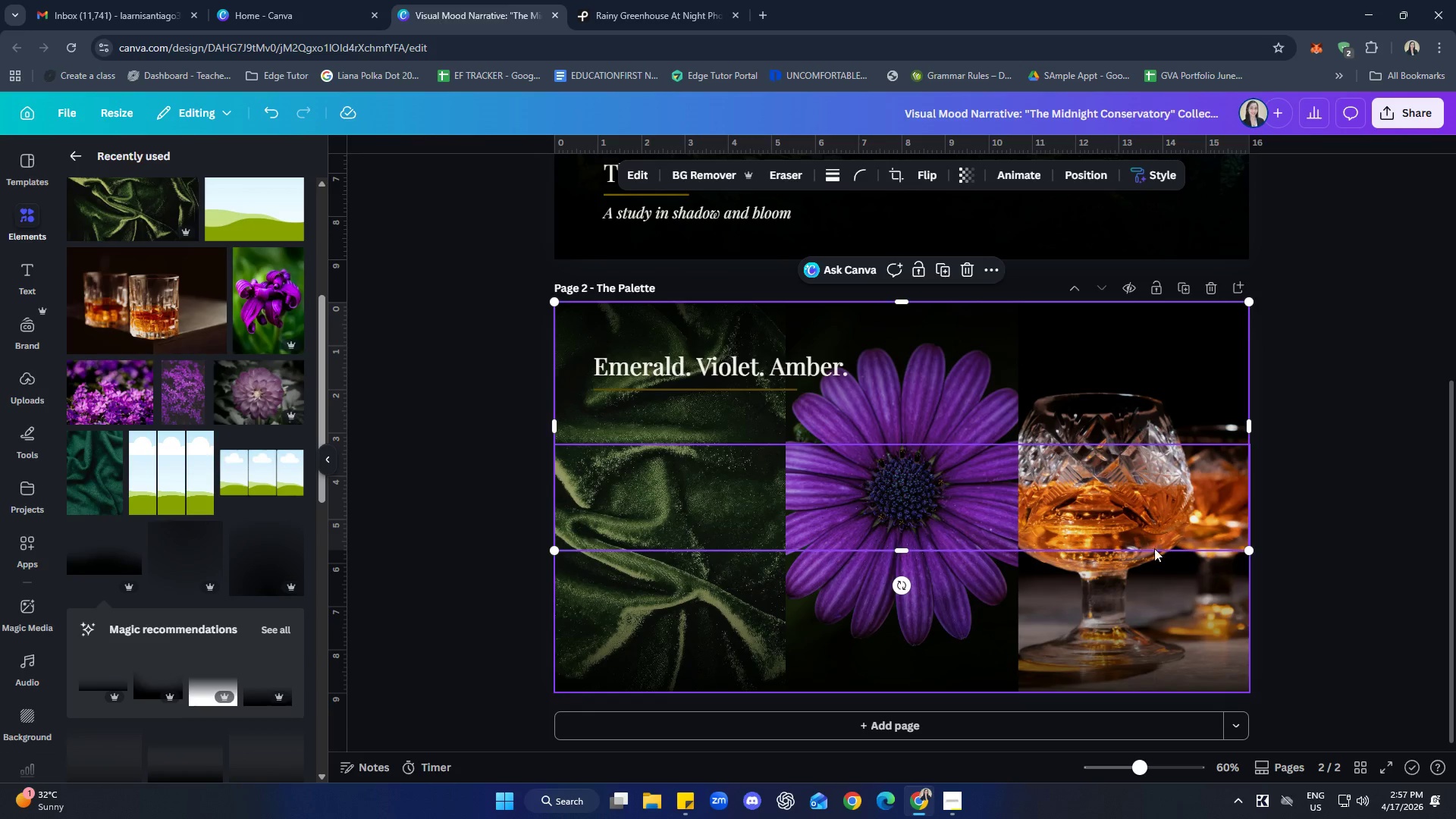 
right_click([1129, 485])
 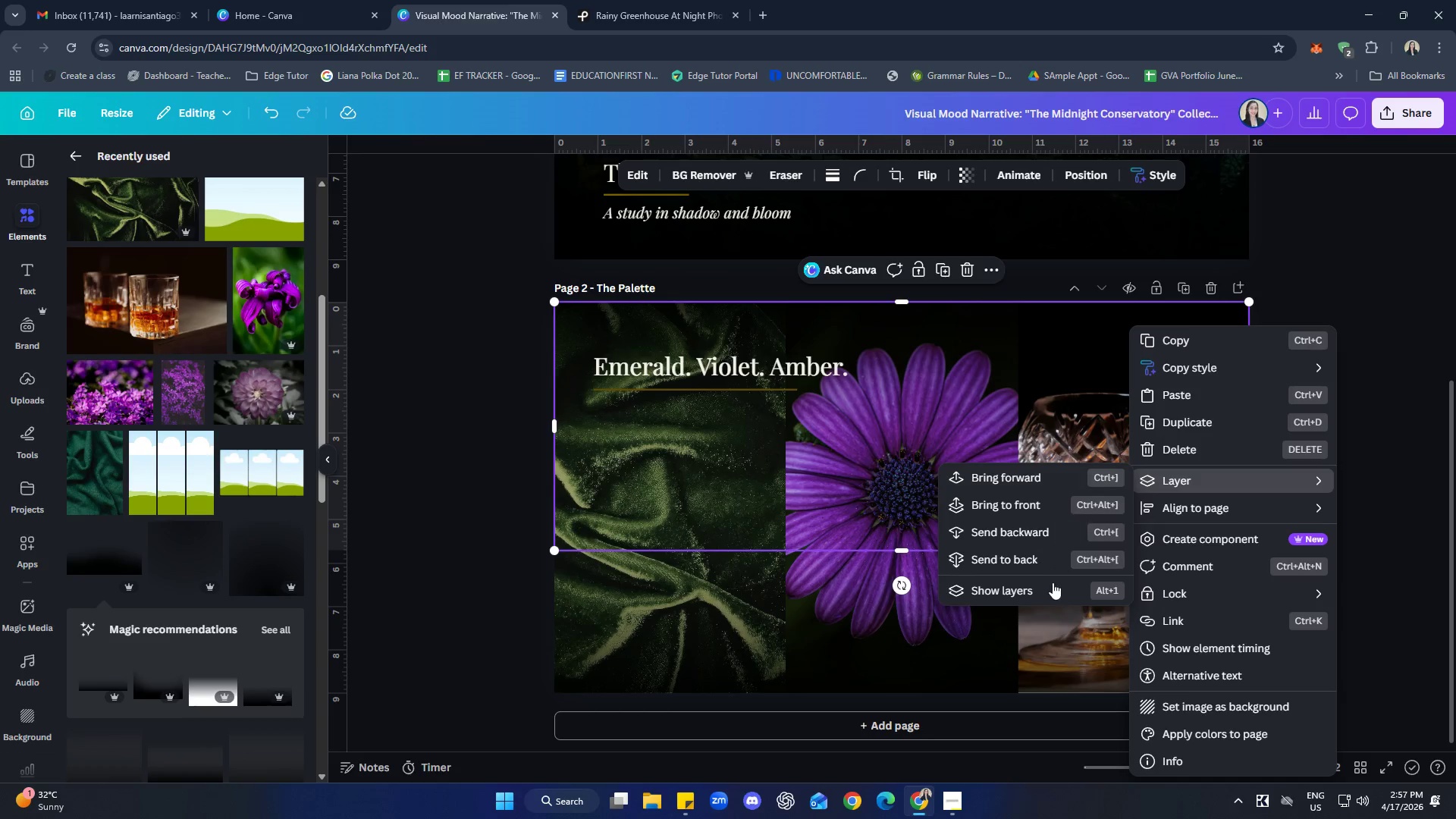 
left_click([1025, 588])
 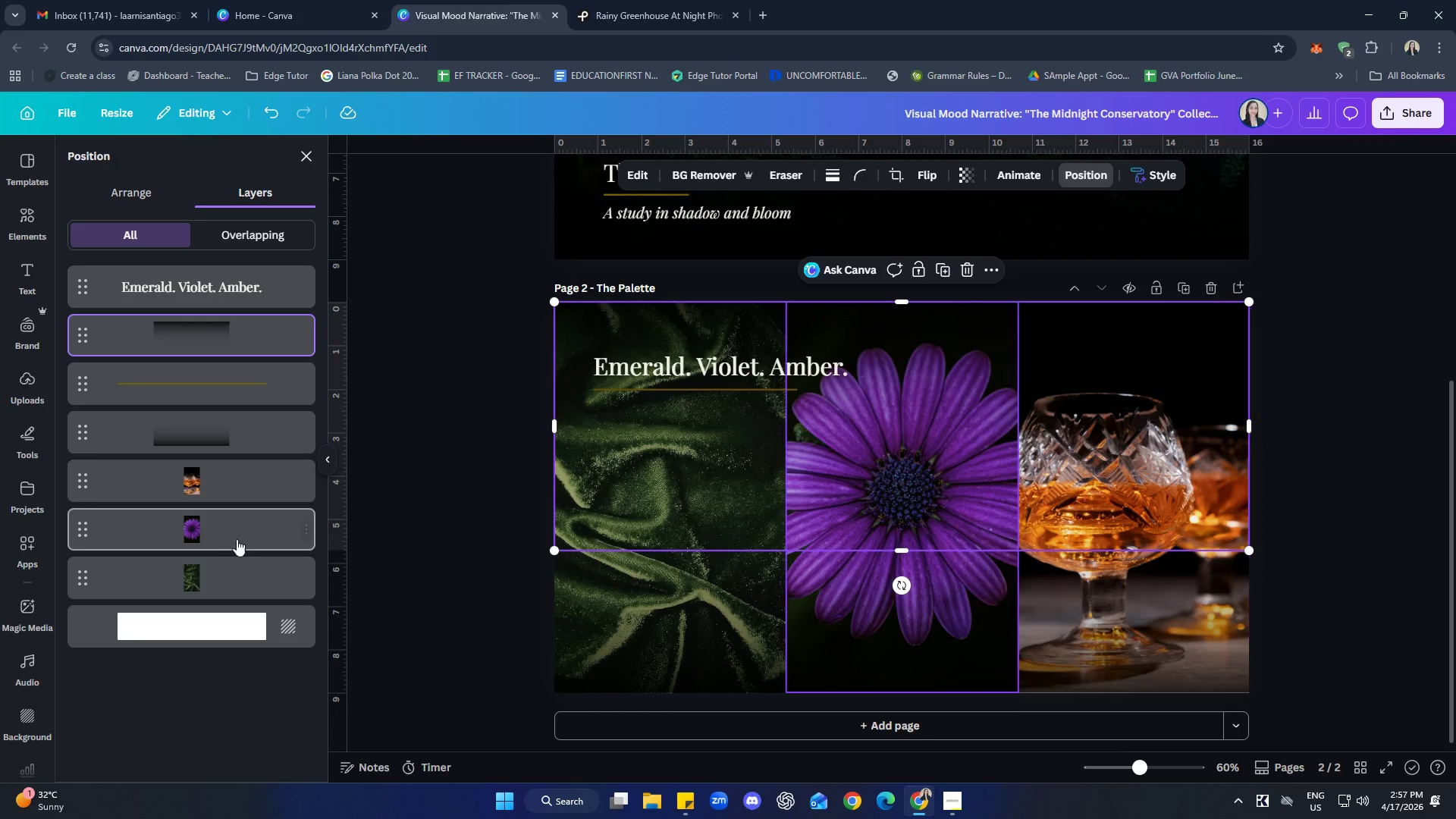 
left_click([228, 479])
 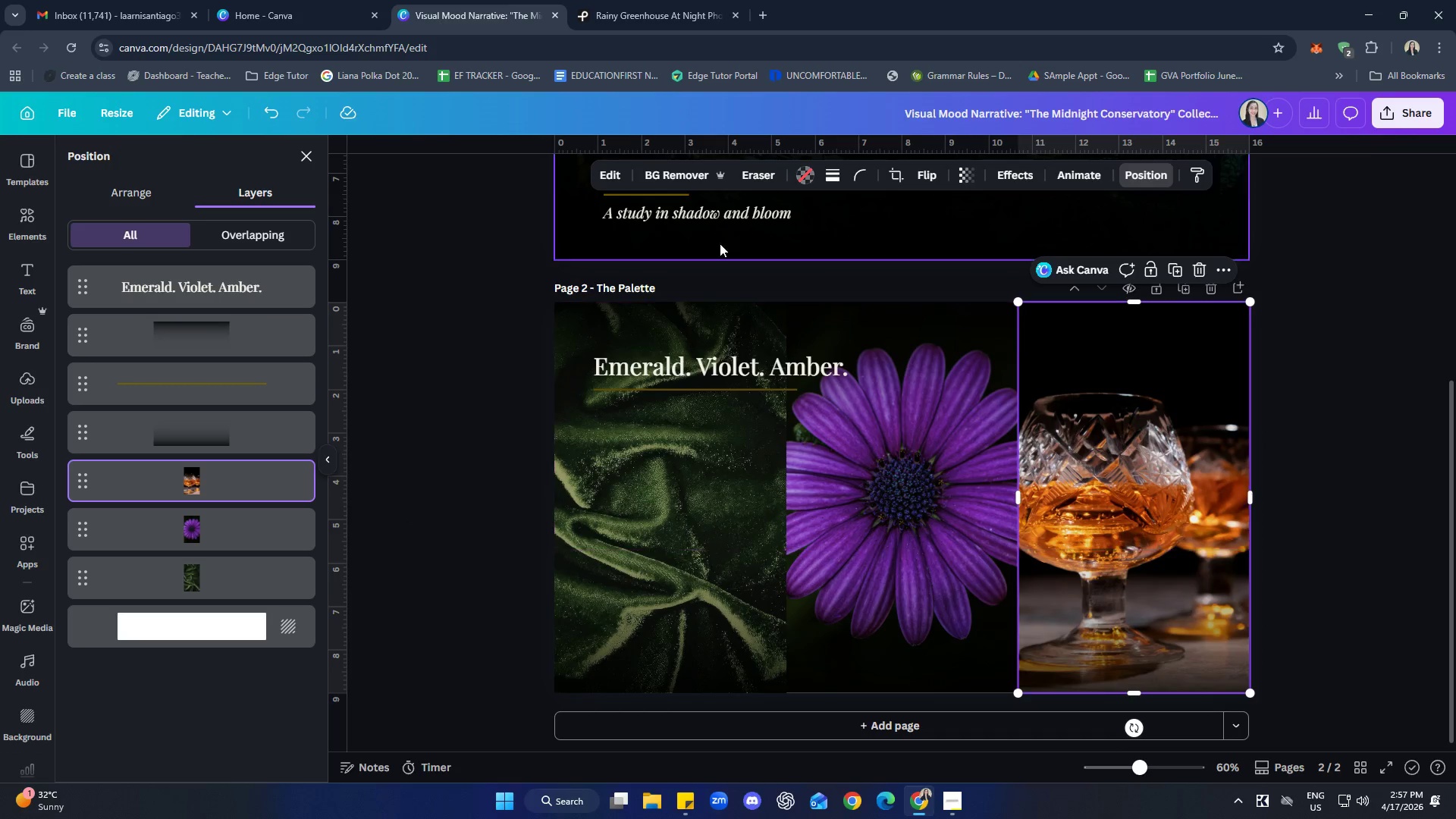 
left_click([611, 173])
 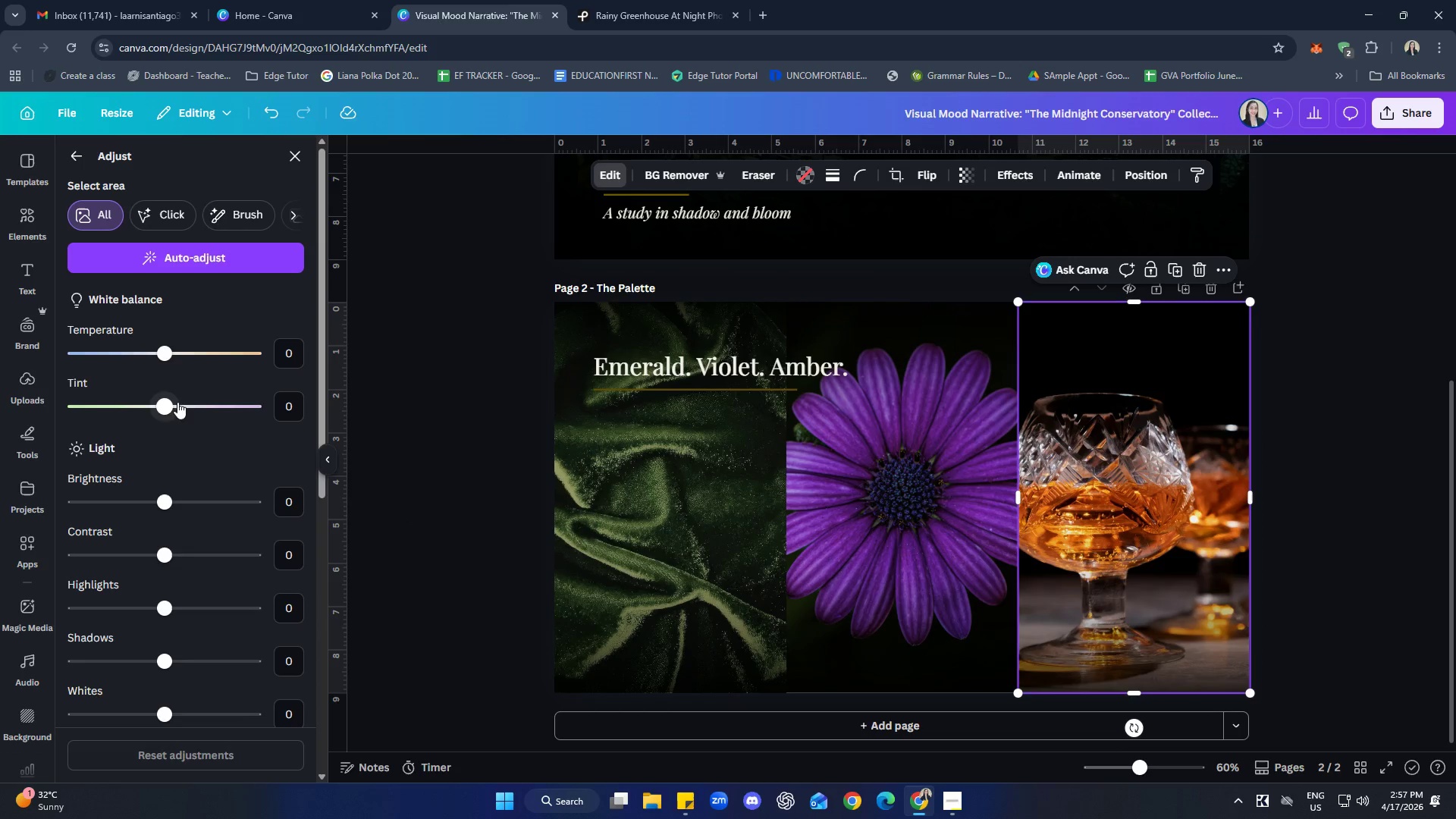 
left_click_drag(start_coordinate=[167, 353], to_coordinate=[160, 352])
 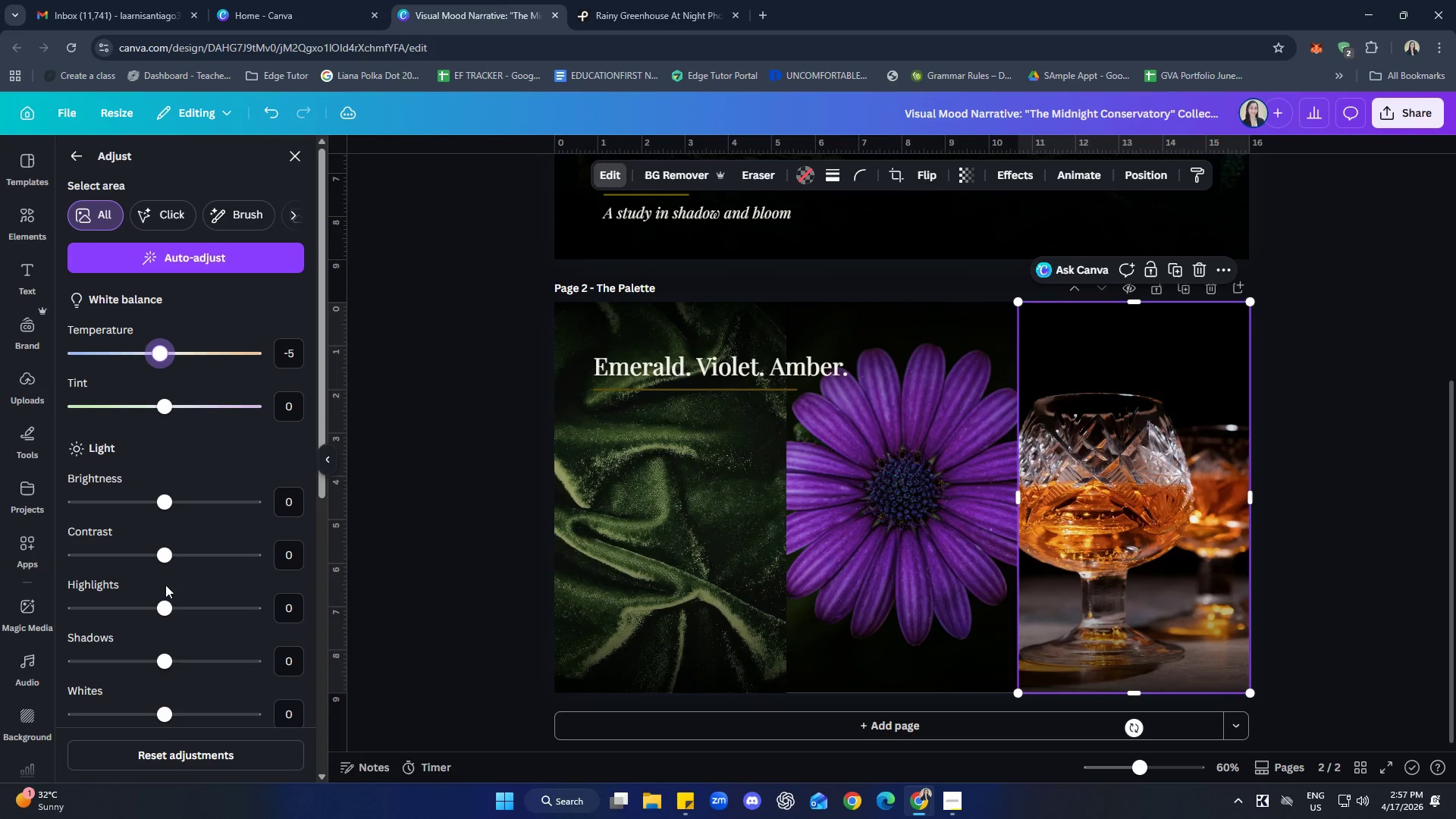 
left_click_drag(start_coordinate=[162, 555], to_coordinate=[155, 555])
 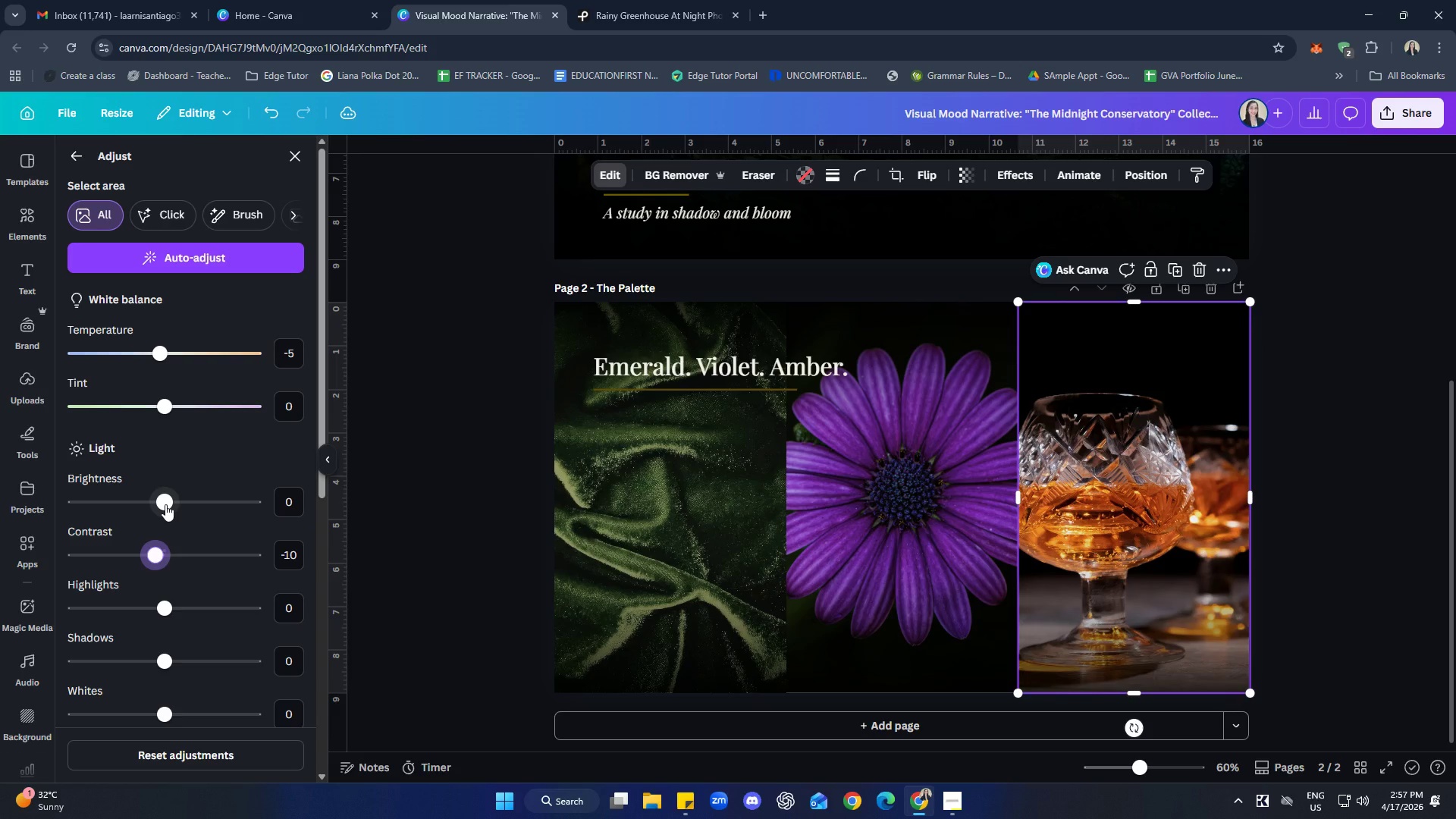 
left_click_drag(start_coordinate=[165, 504], to_coordinate=[146, 495])
 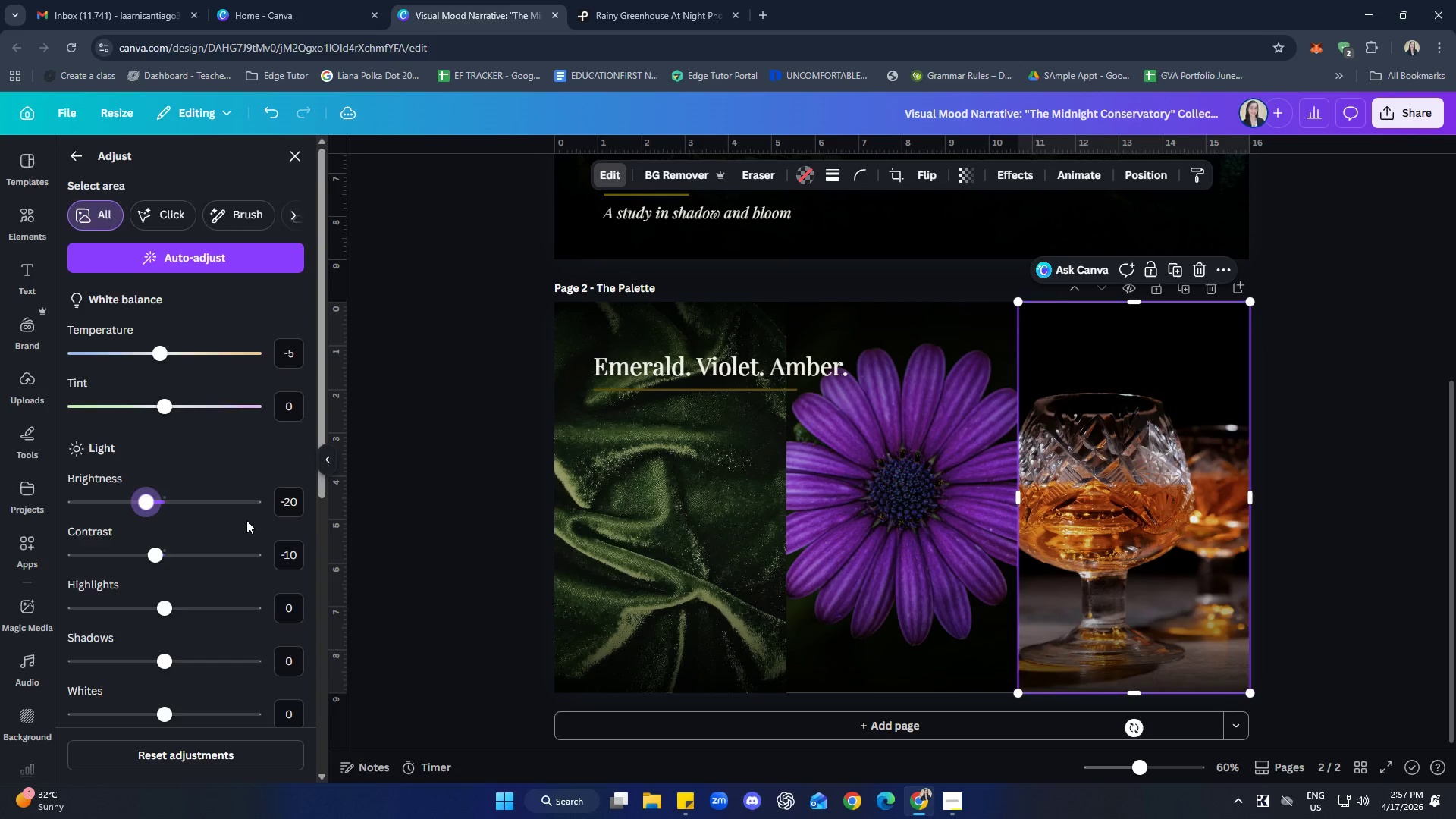 
scroll: coordinate [246, 528], scroll_direction: down, amount: 2.0
 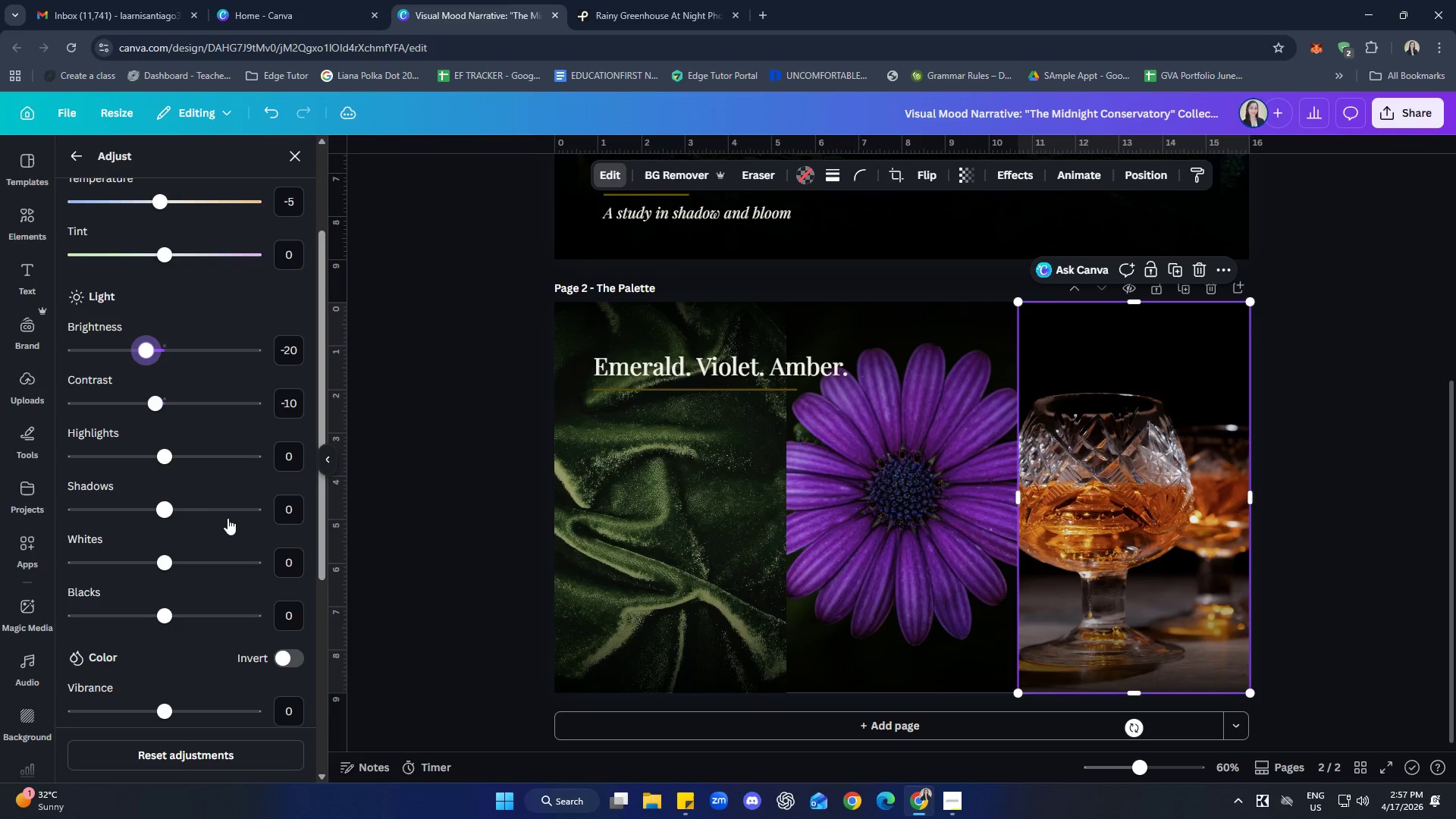 
left_click_drag(start_coordinate=[163, 458], to_coordinate=[137, 457])
 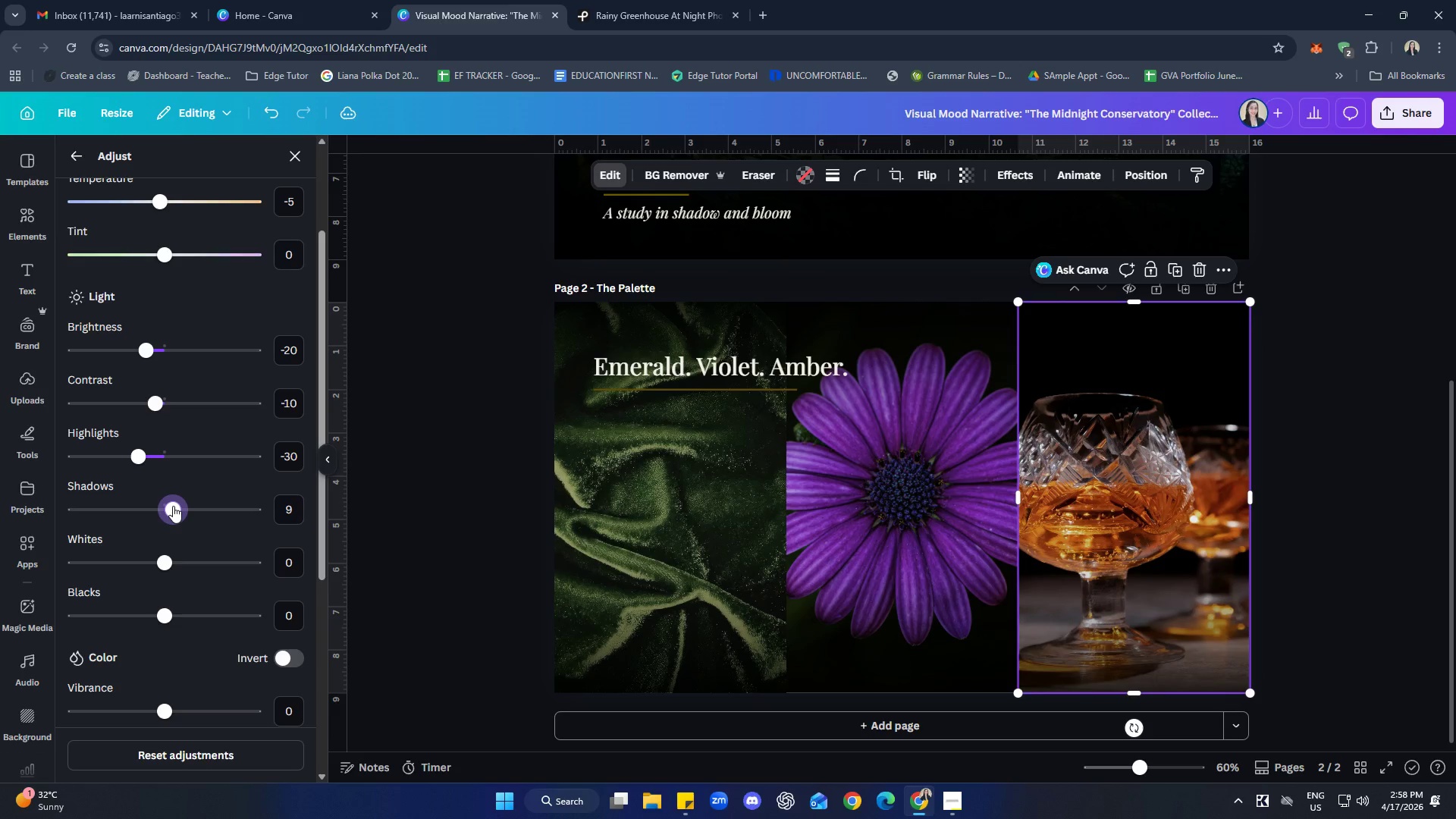 
wait(5.61)
 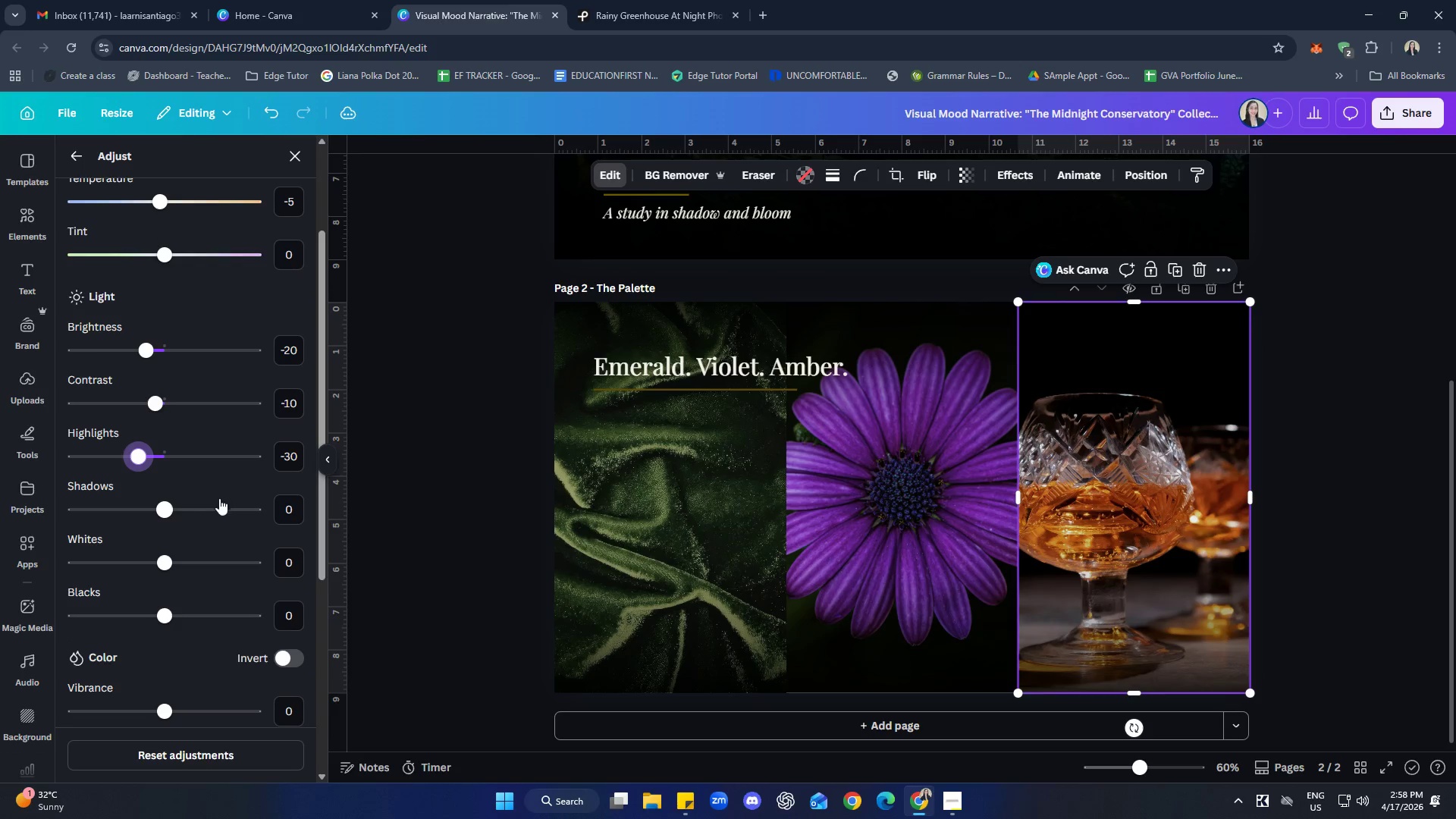 
scroll: coordinate [169, 514], scroll_direction: down, amount: 3.0
 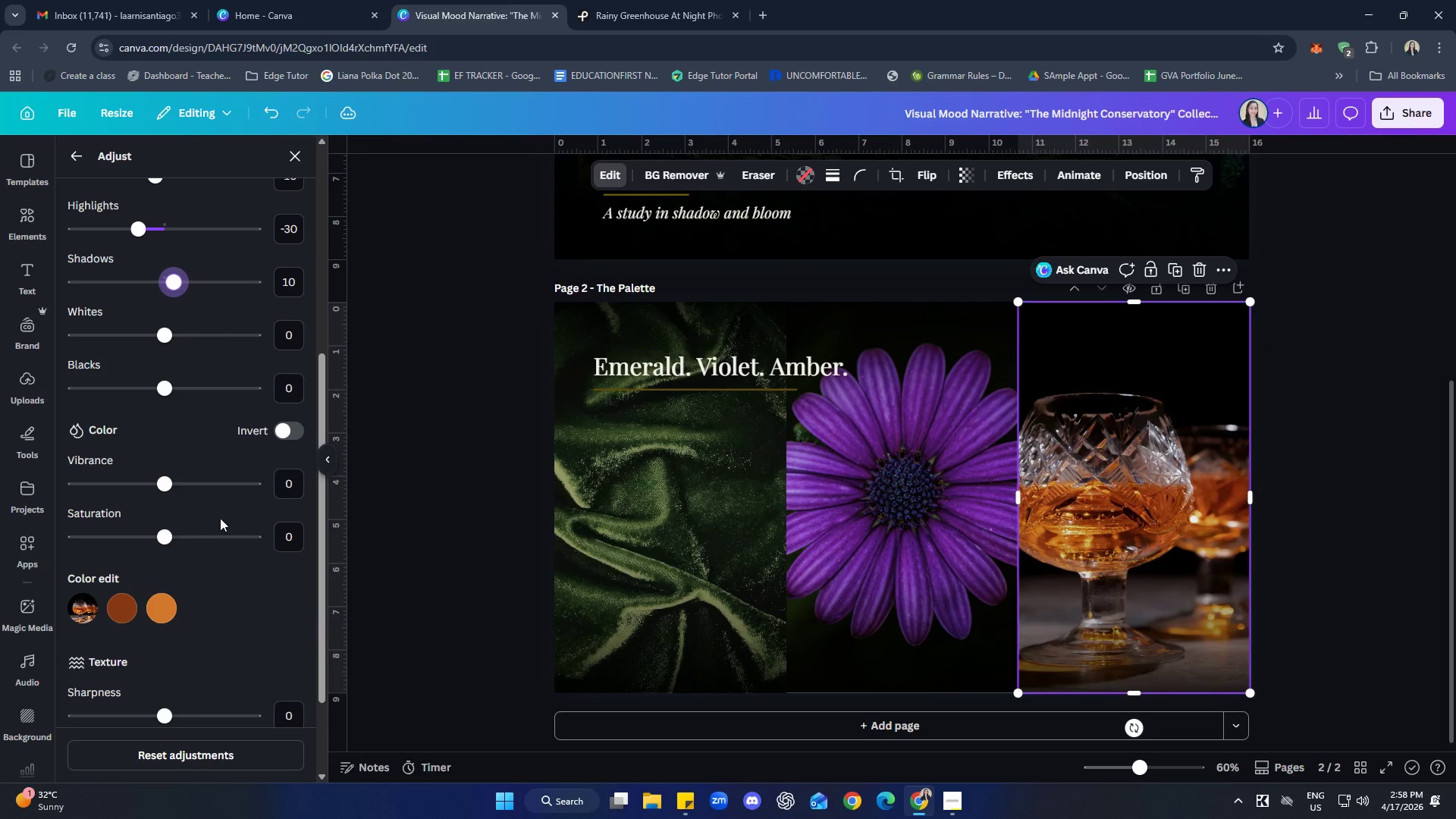 
left_click_drag(start_coordinate=[162, 535], to_coordinate=[155, 532])
 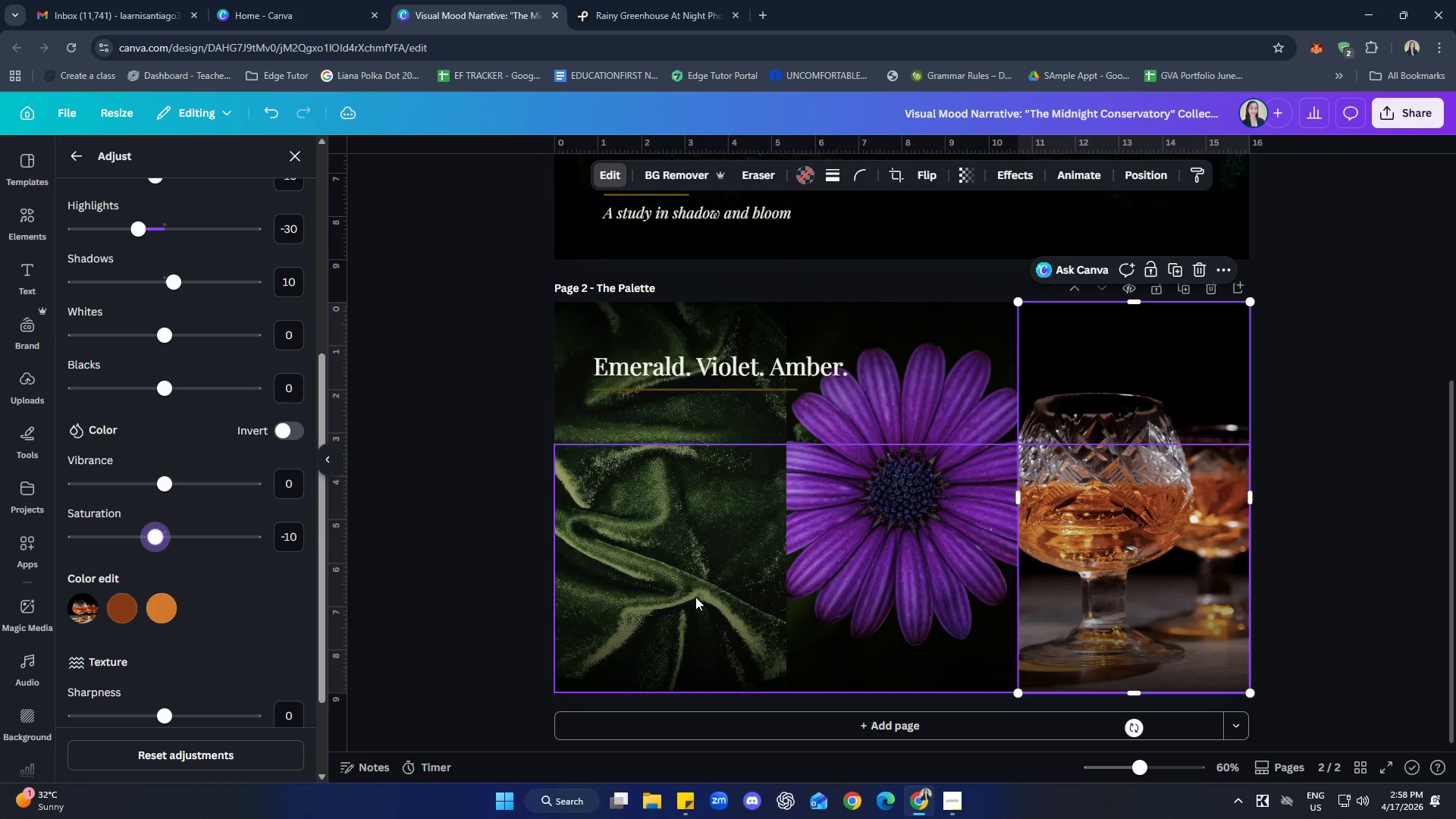 
double_click([1425, 408])
 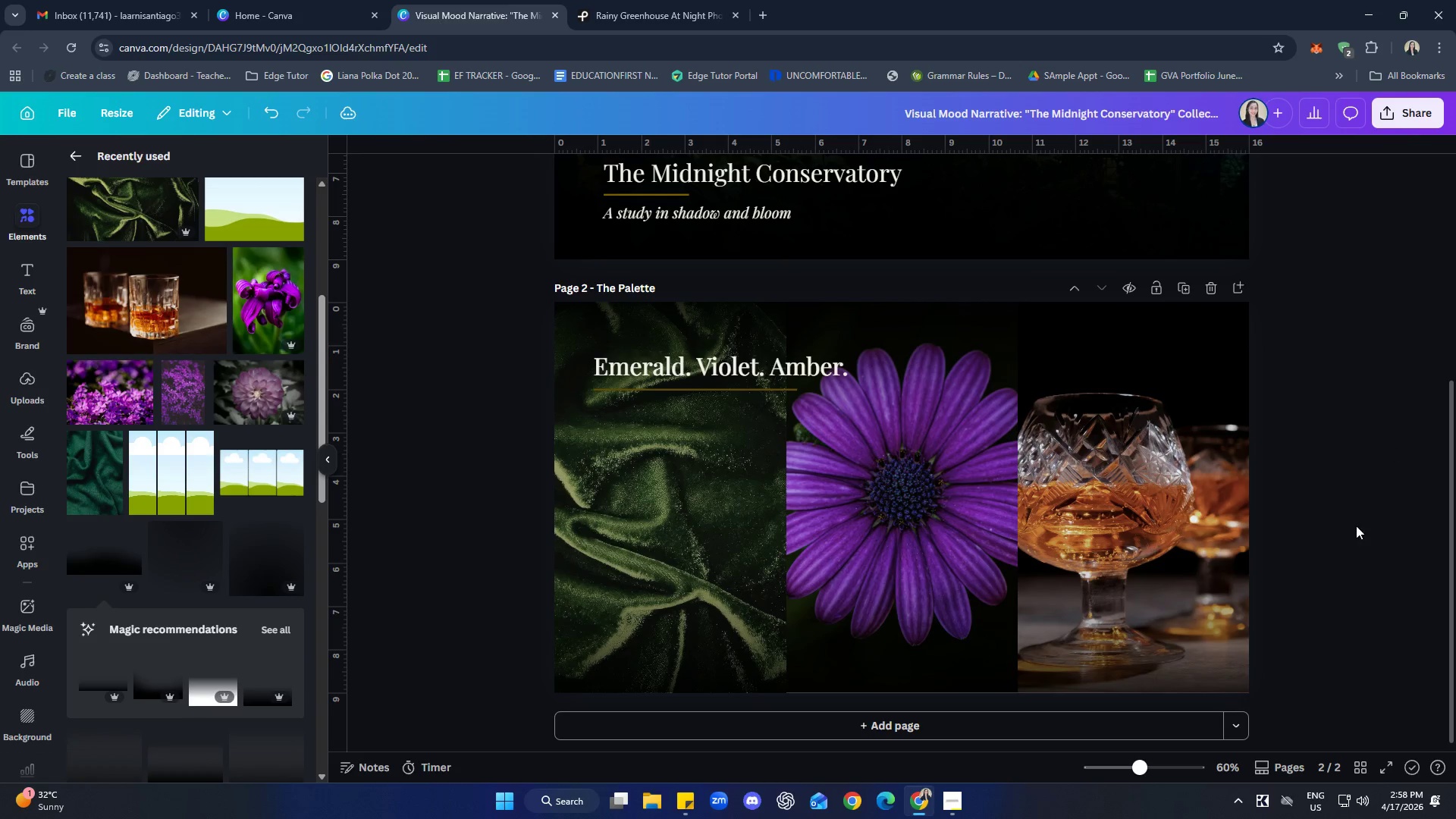 
left_click([1158, 670])
 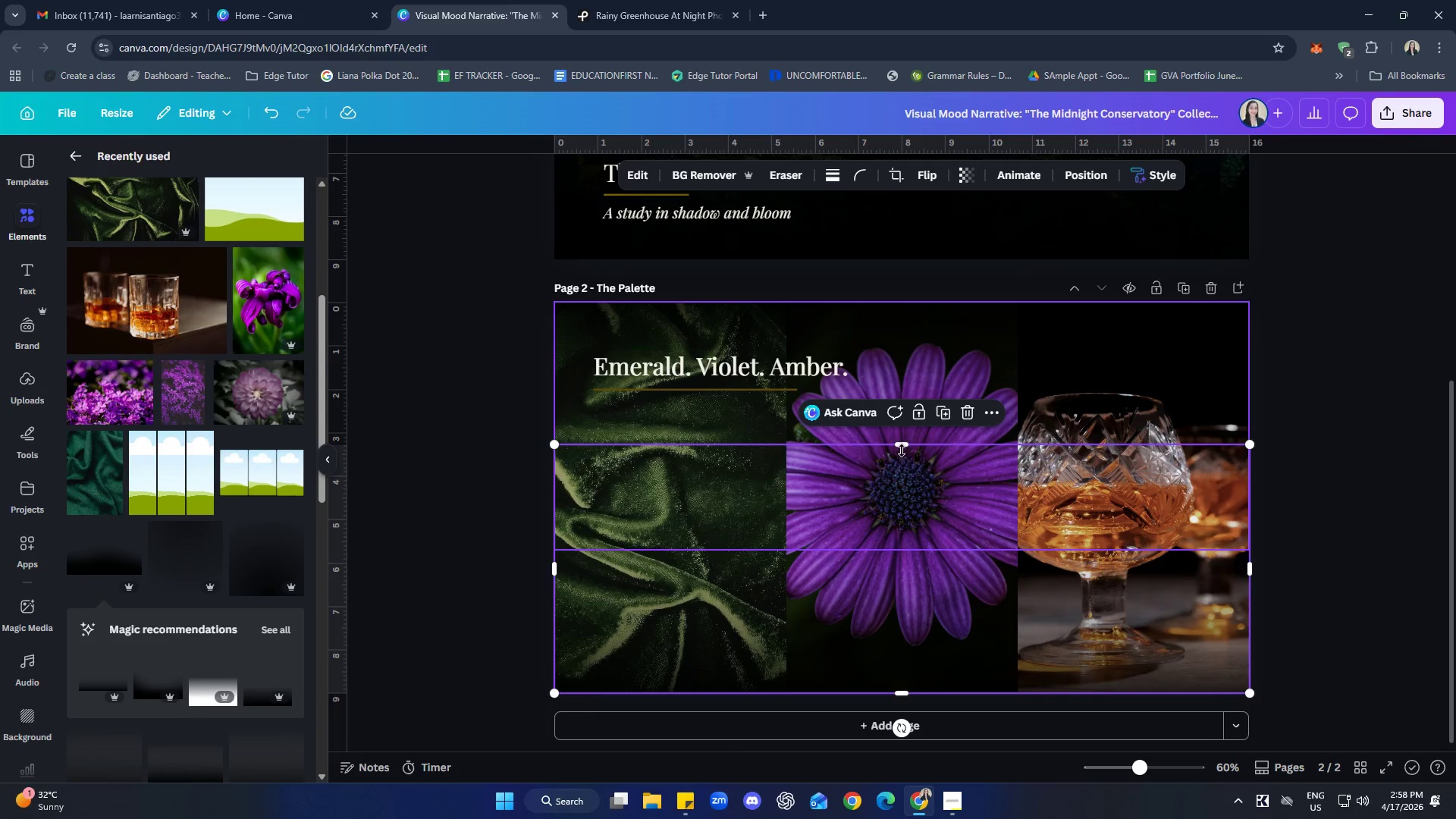 
left_click_drag(start_coordinate=[904, 446], to_coordinate=[905, 300])
 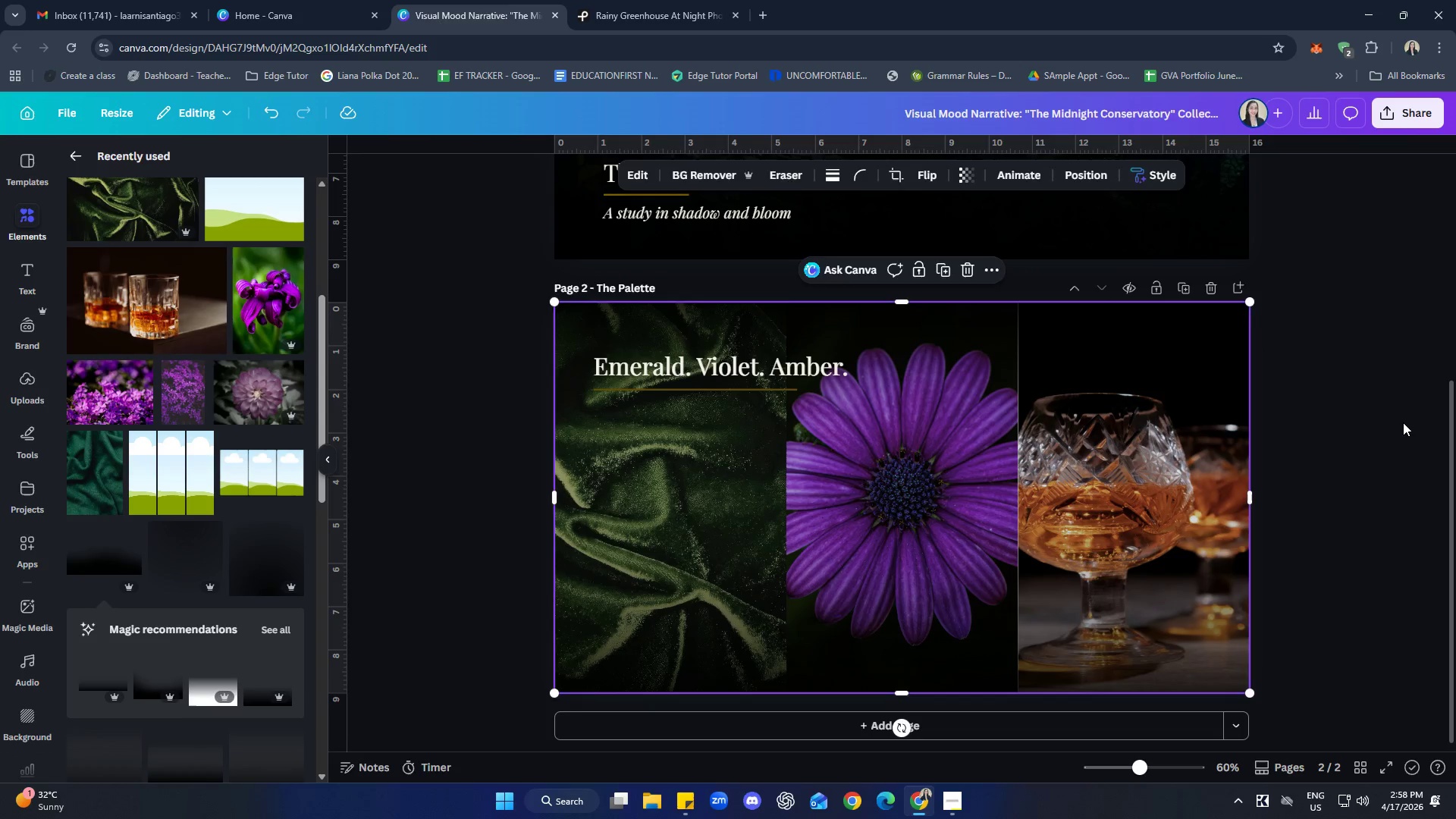 
left_click([1403, 422])
 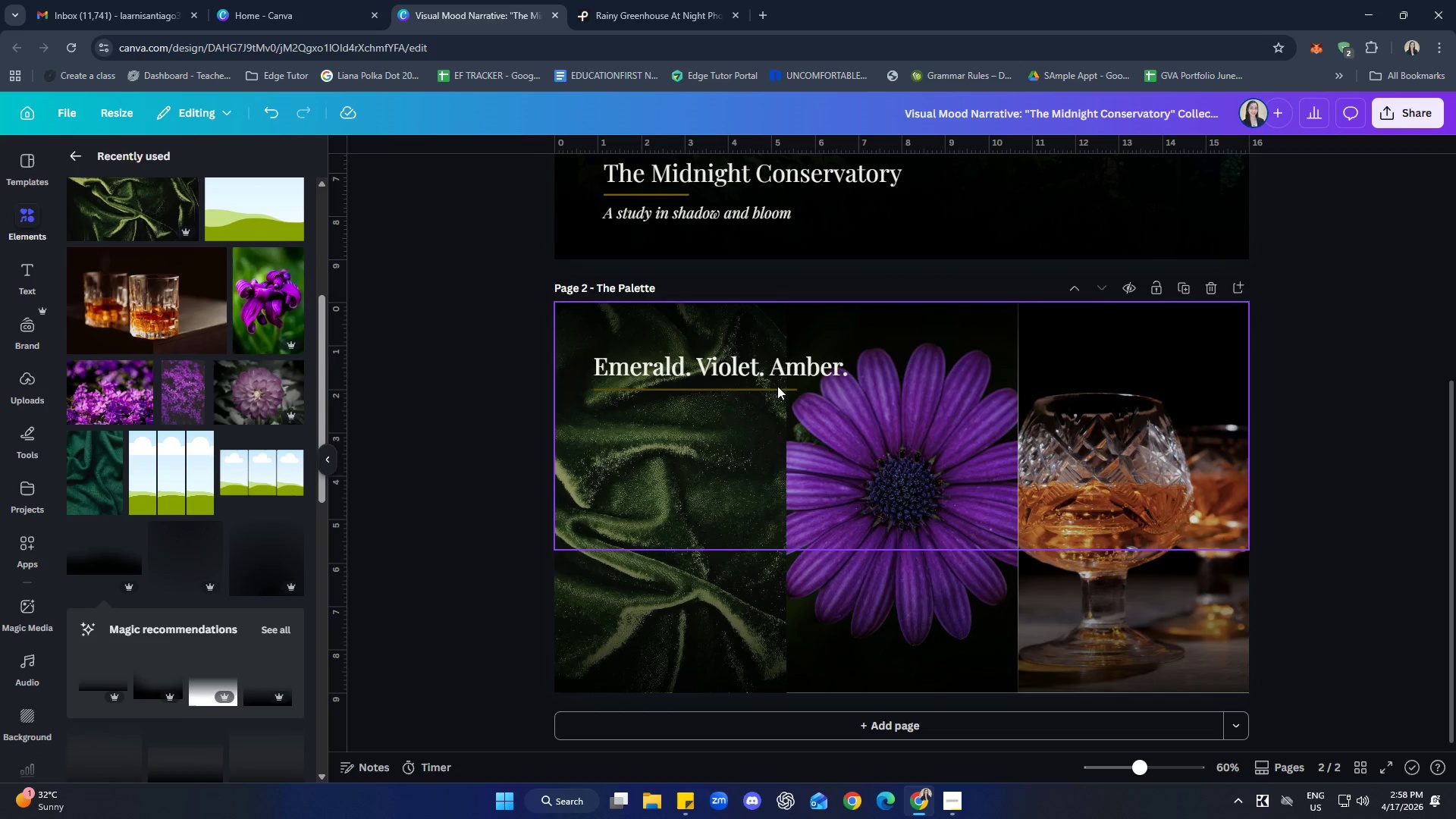 
left_click([742, 372])
 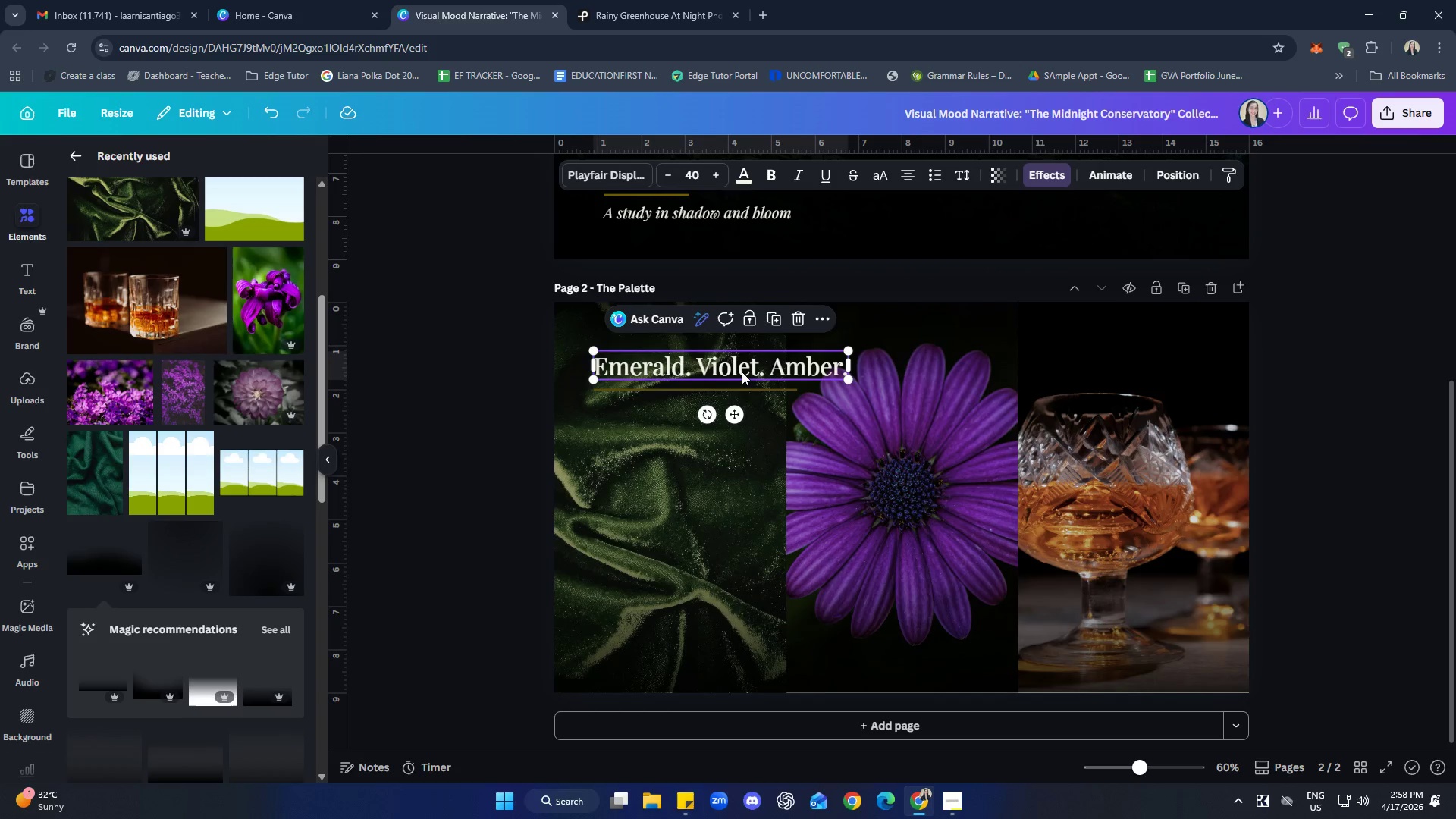 
hold_key(key=ShiftLeft, duration=1.8)
 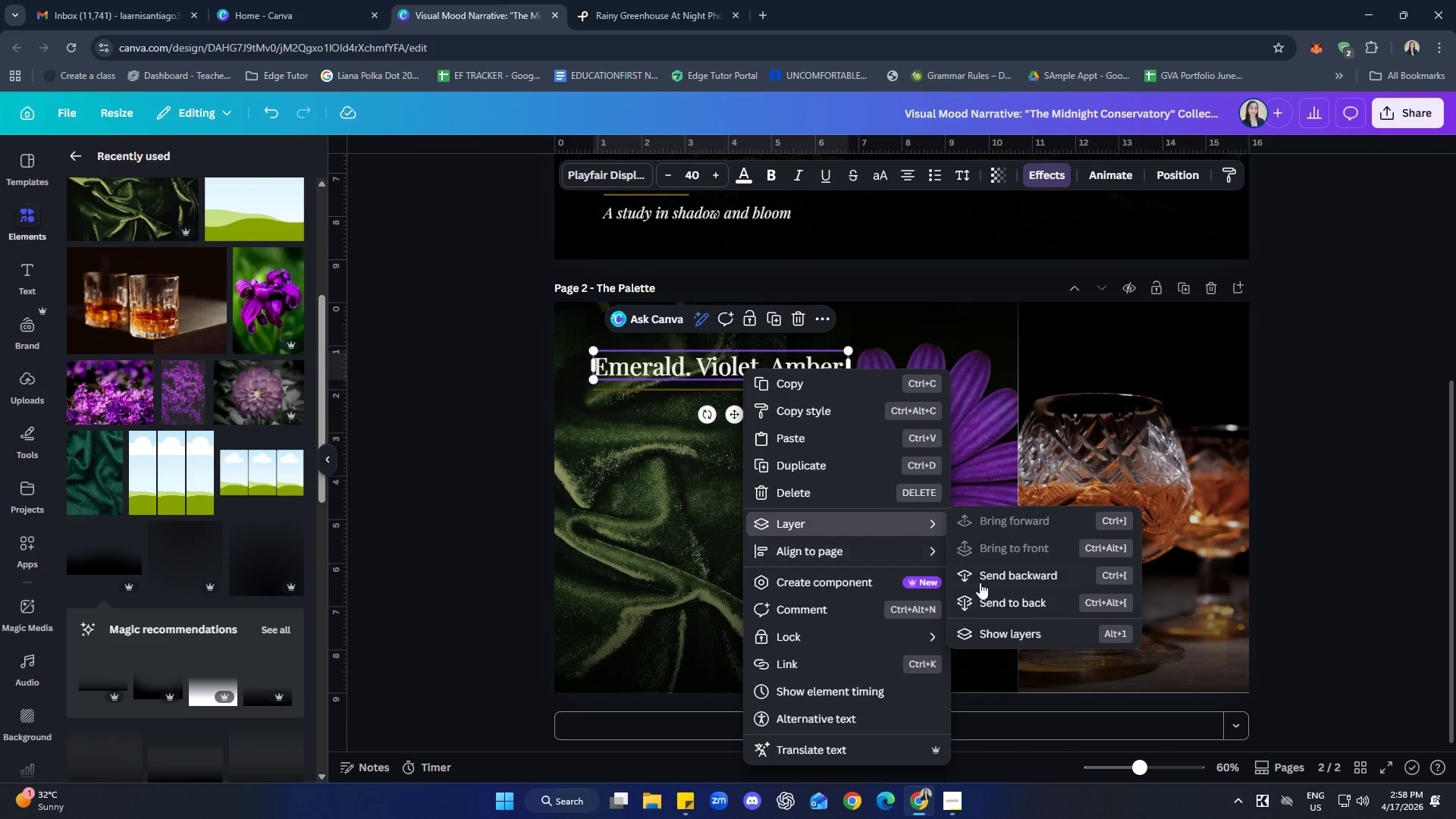 
left_click([1018, 641])
 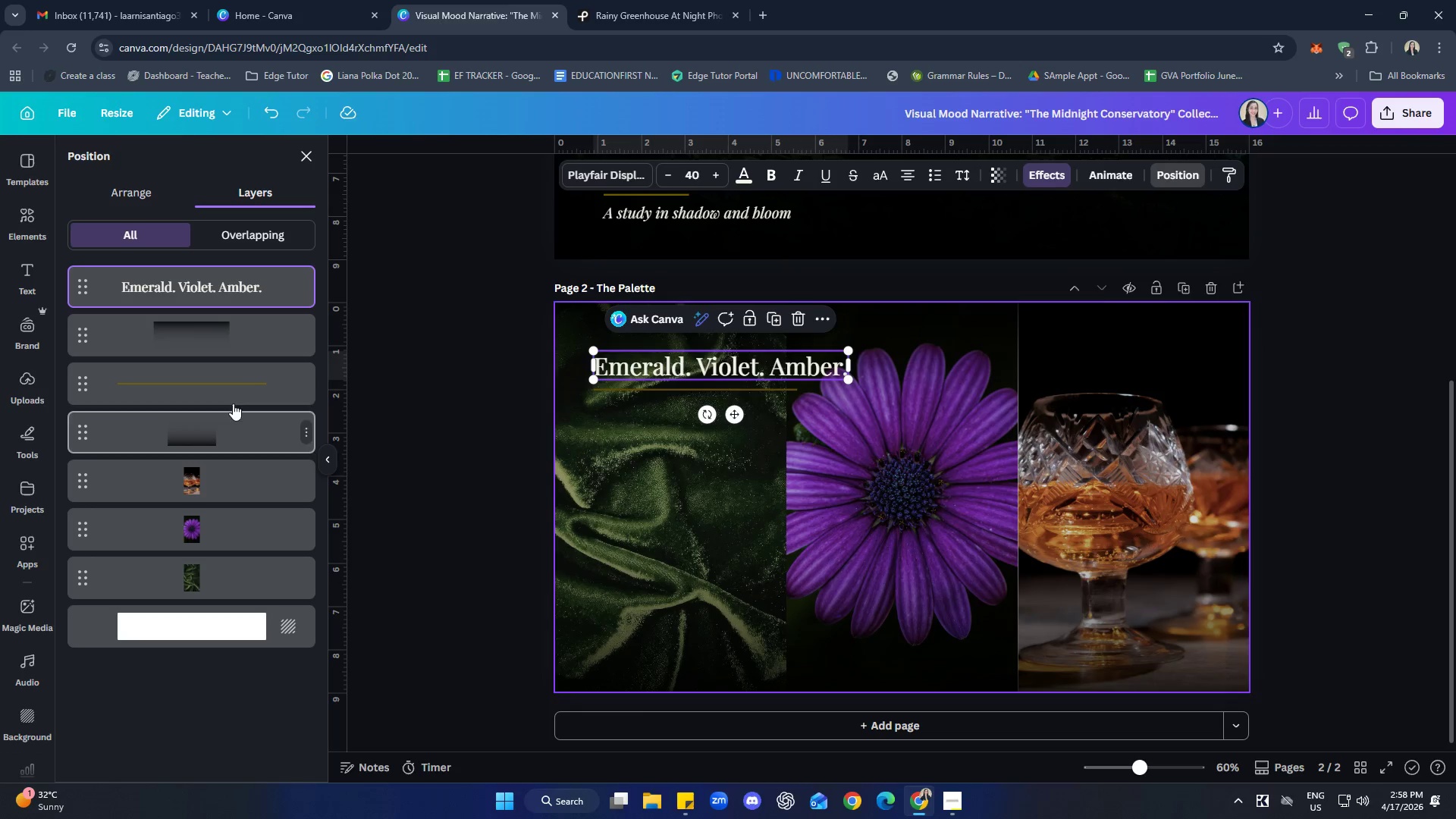 
left_click_drag(start_coordinate=[234, 381], to_coordinate=[228, 307])
 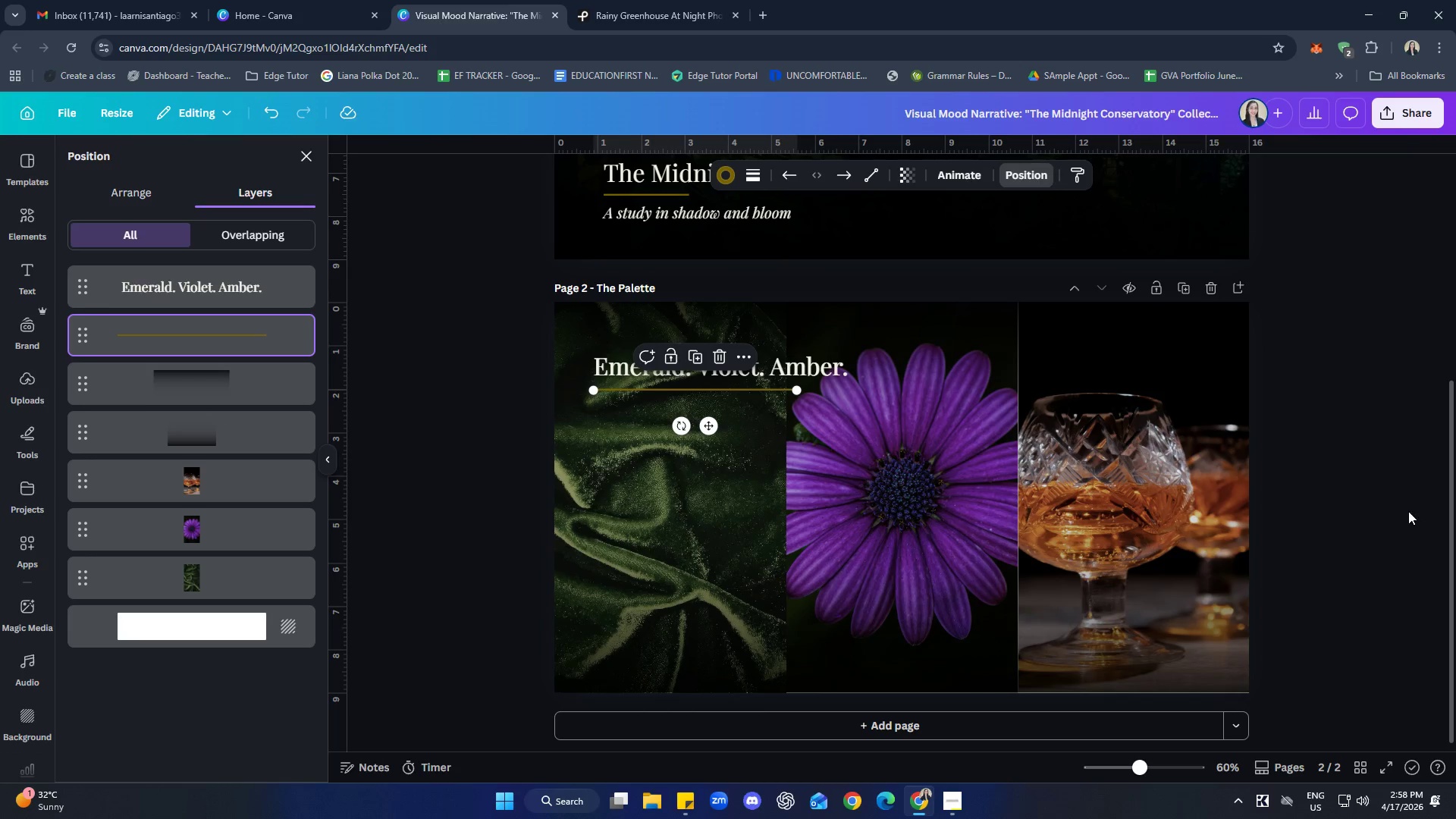 
double_click([1408, 511])
 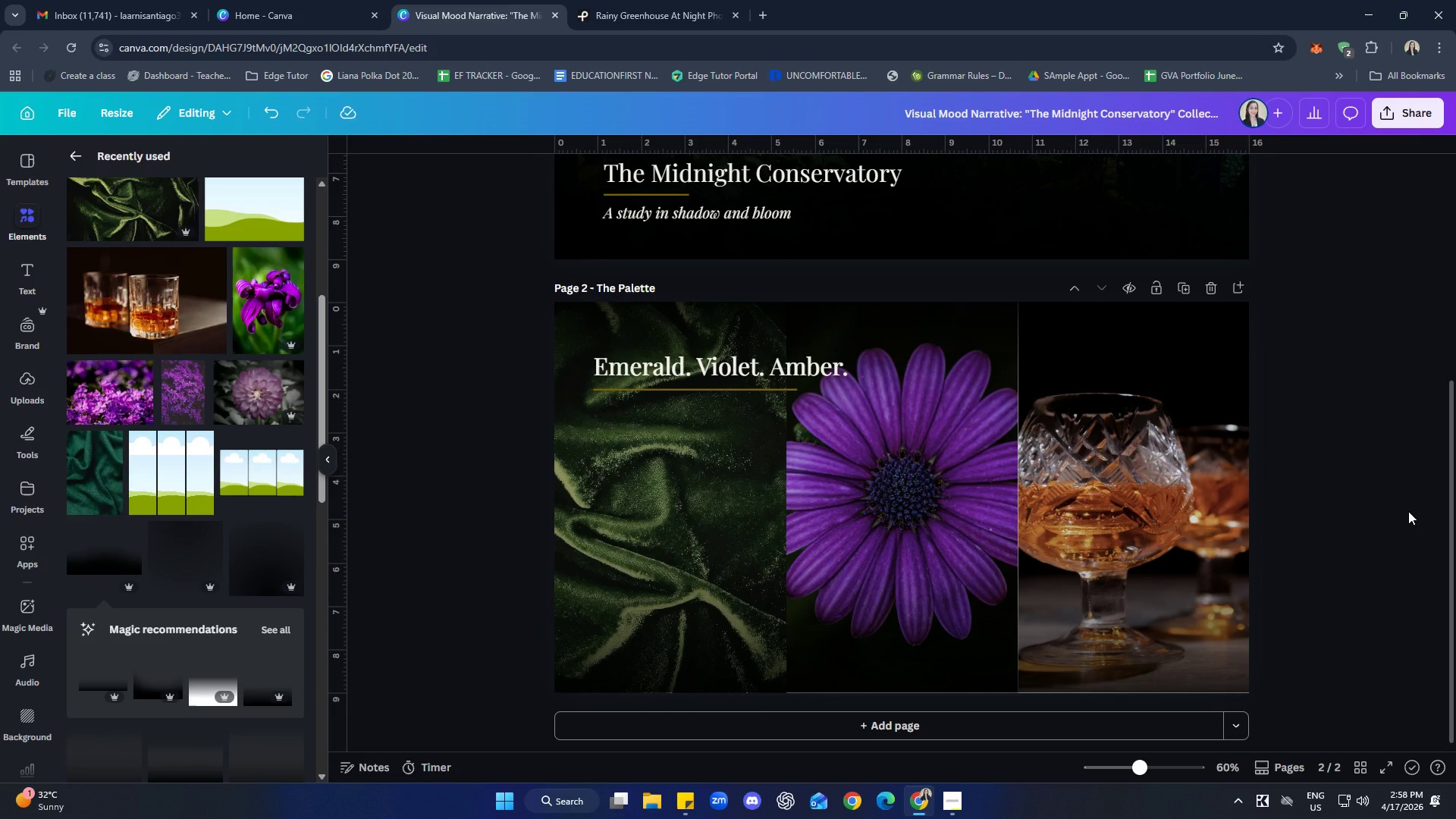 
wait(10.61)
 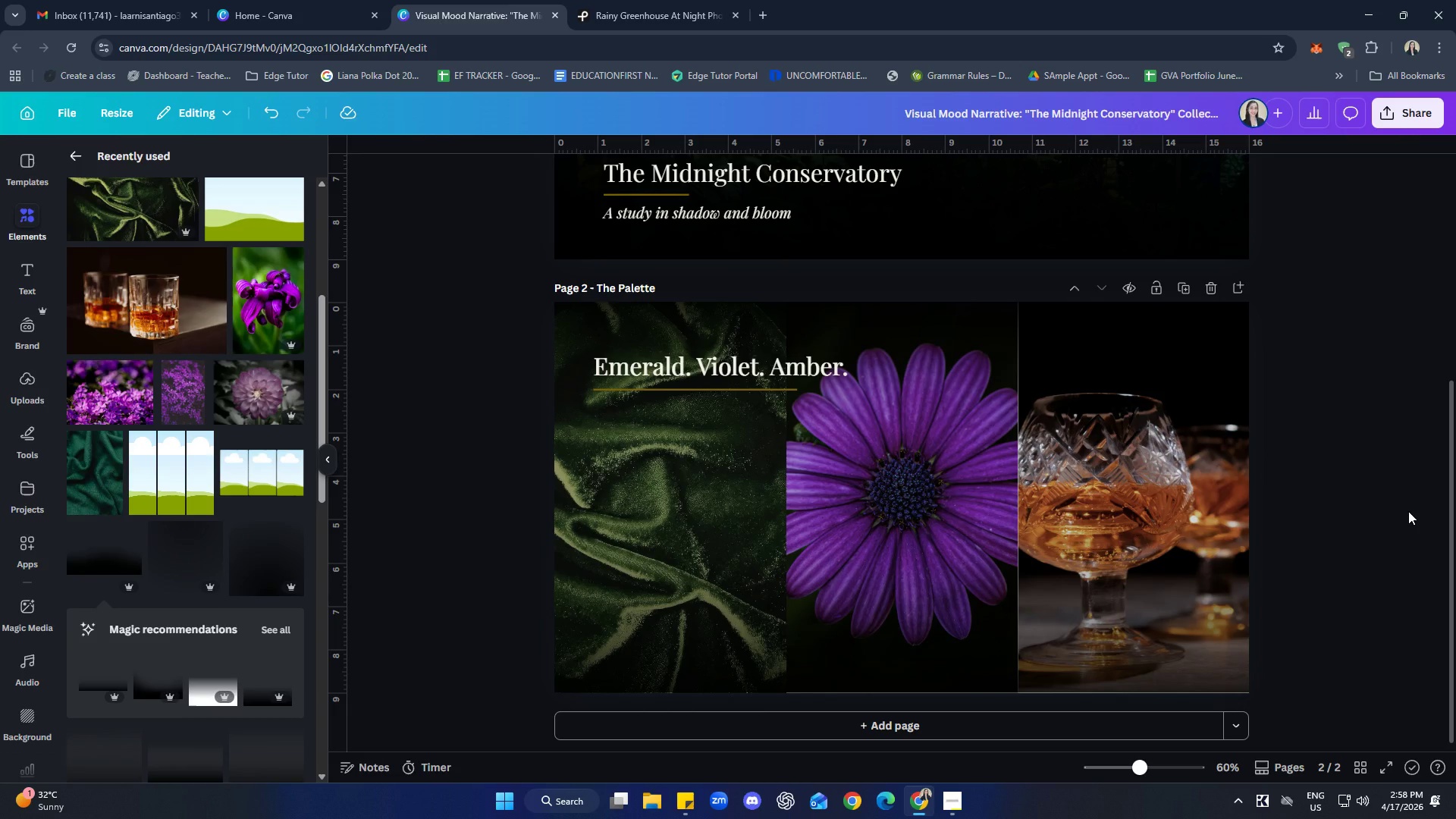 
double_click([77, 155])
 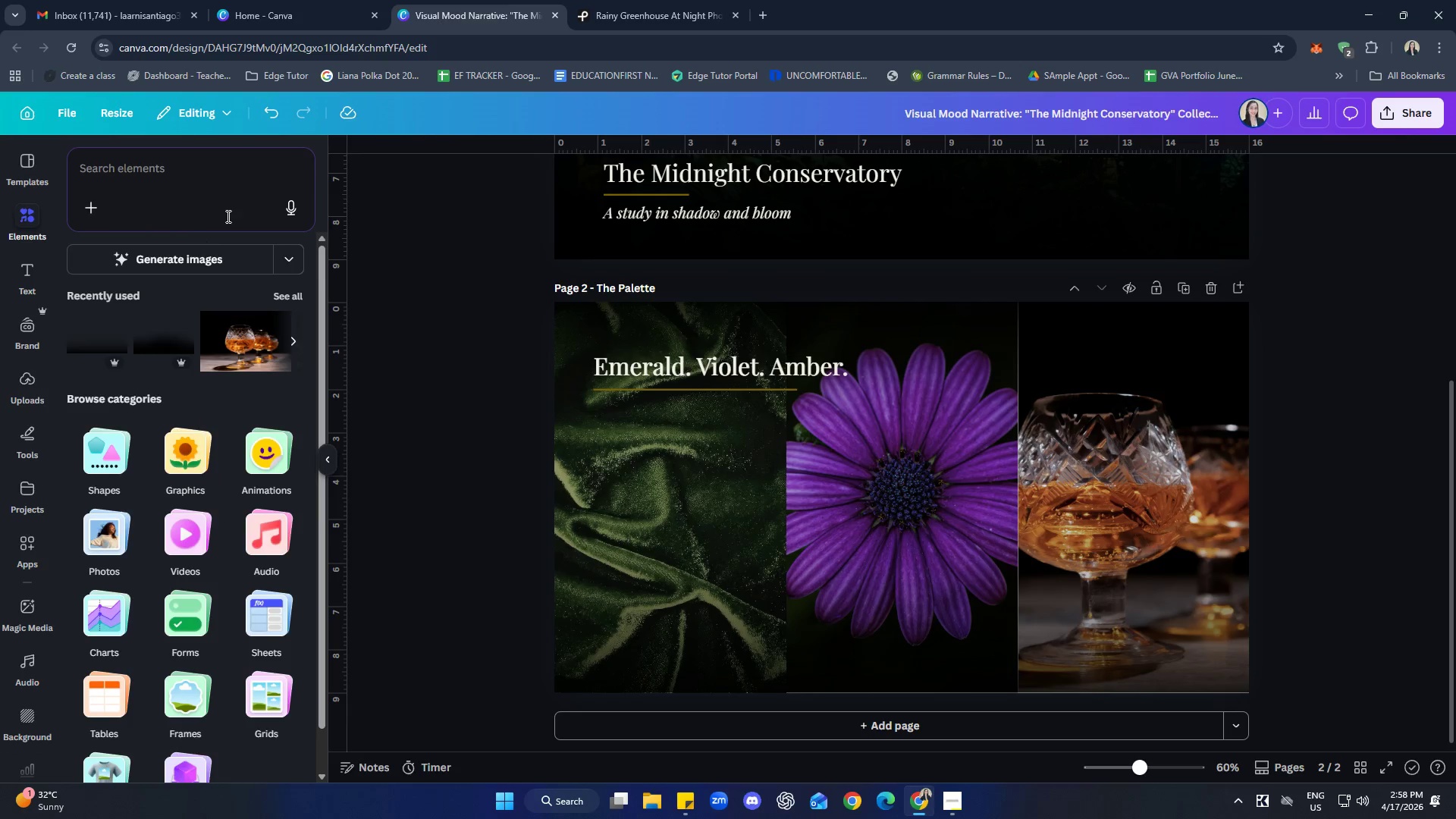 
left_click([229, 175])
 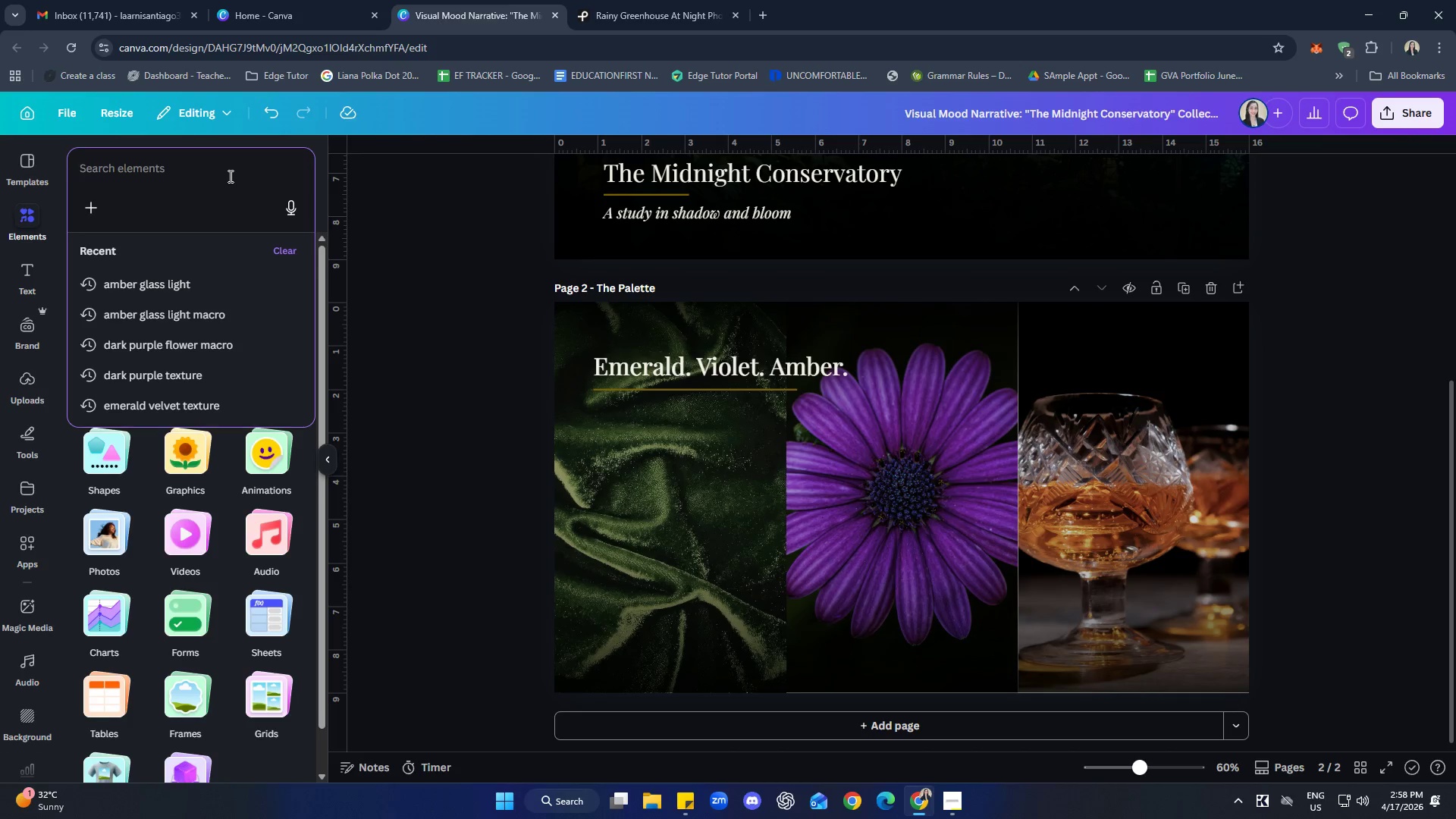 
type(dark purple flowe)
key(Backspace)
type(r)
key(Backspace)
type(er amcro )
key(Backspace)
key(Backspace)
key(Backspace)
key(Backspace)
key(Backspace)
key(Backspace)
type(macro moody)
 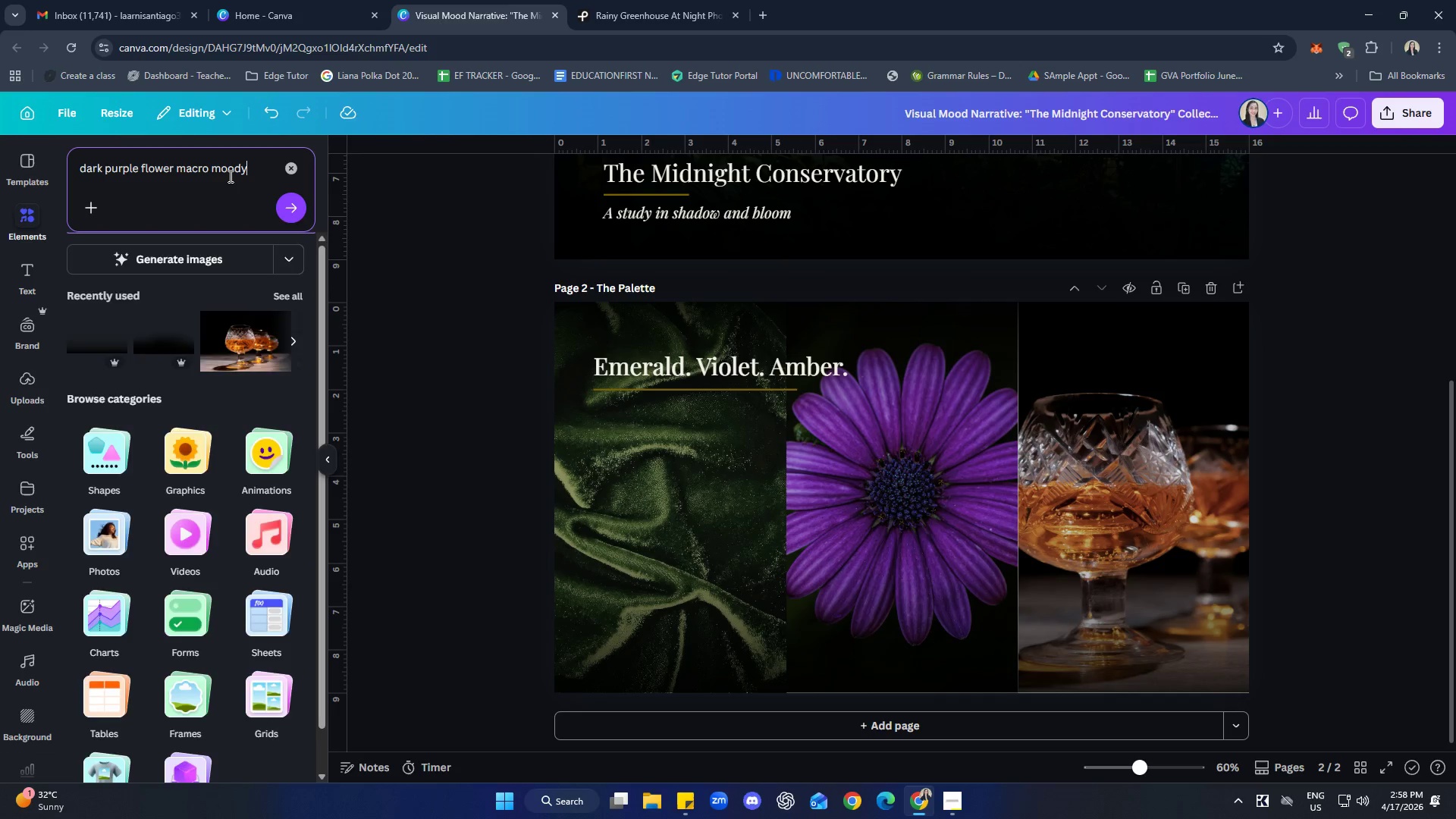 
key(Enter)
 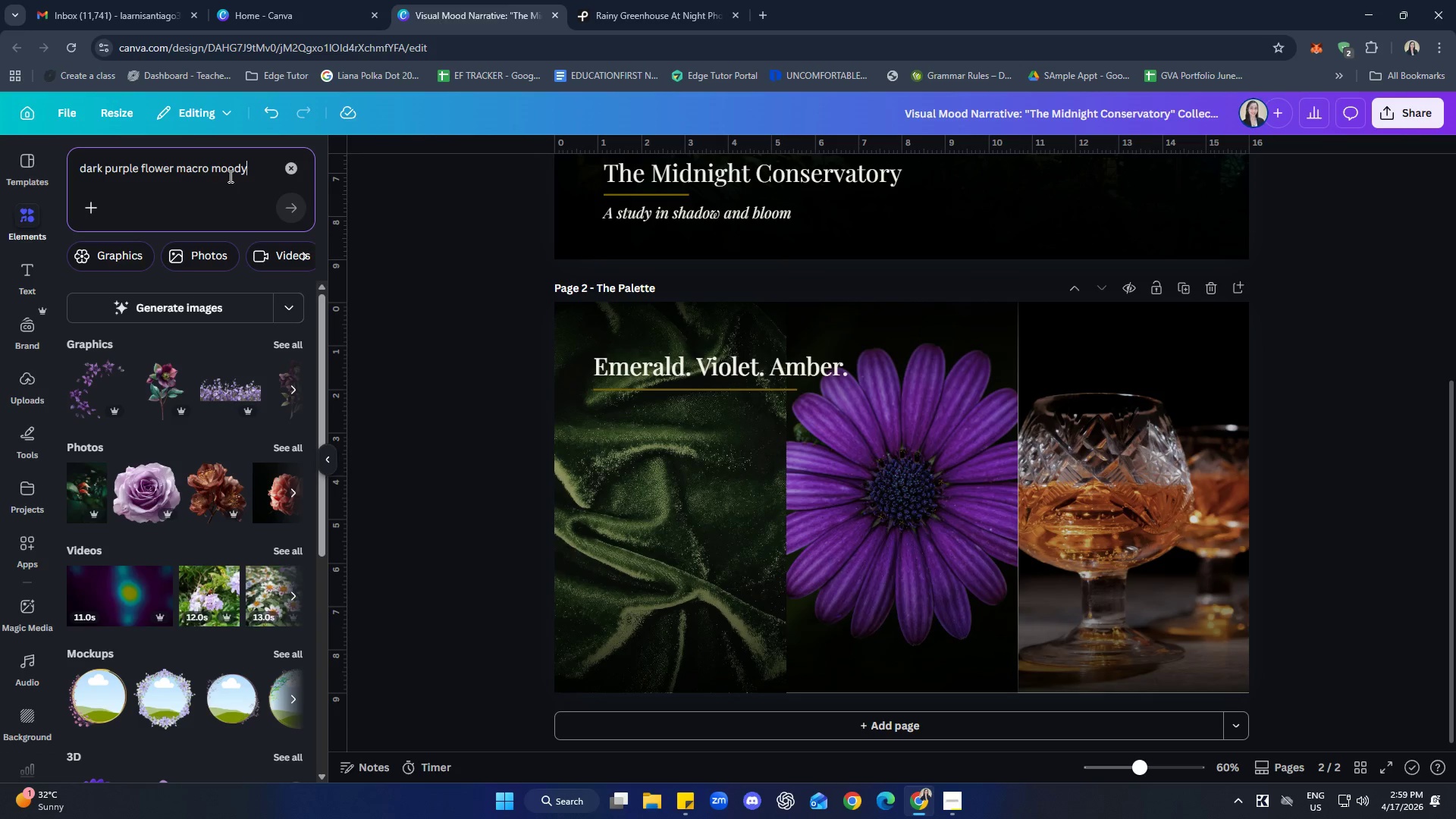 
wait(28.98)
 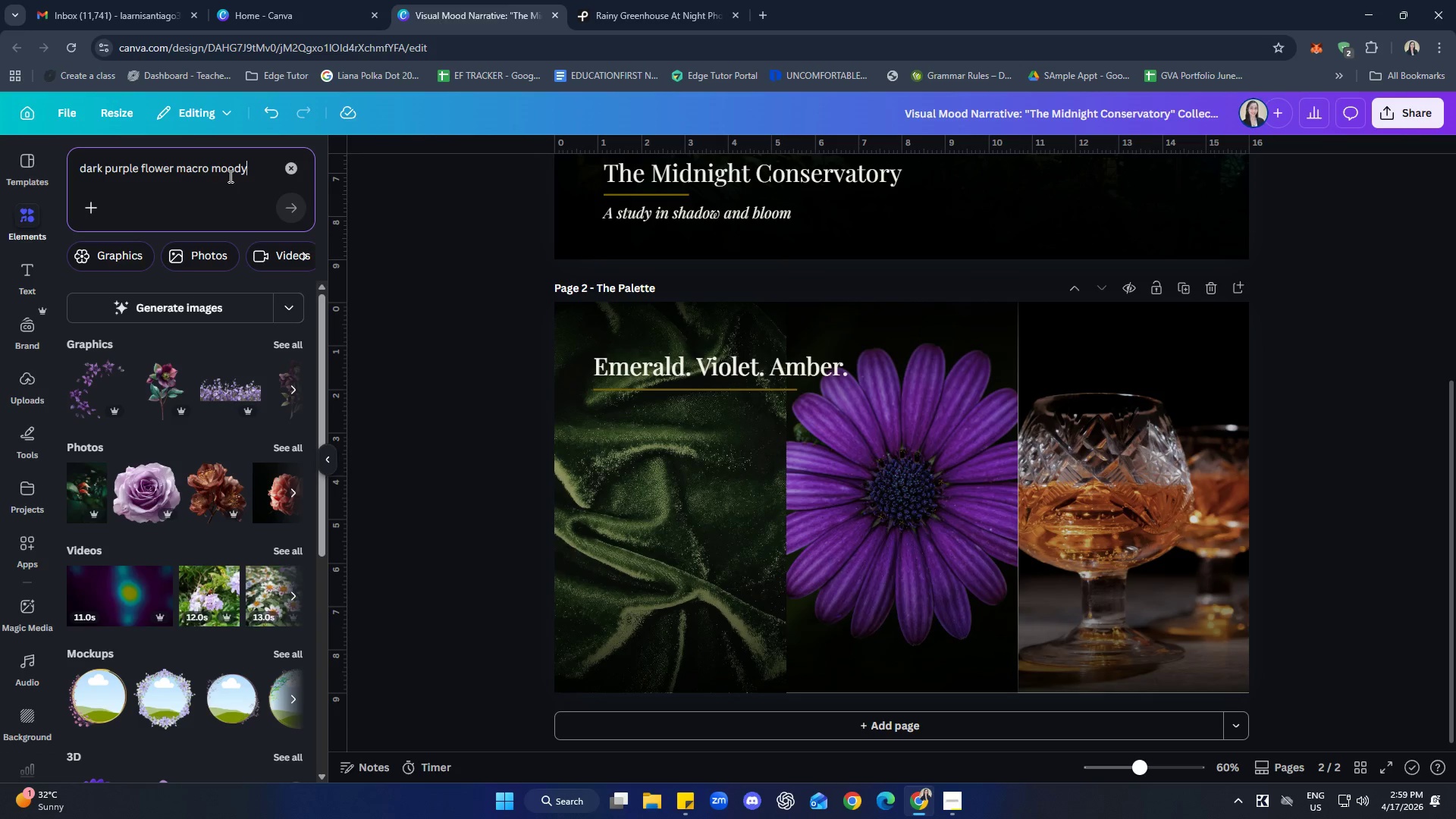 
left_click([283, 447])
 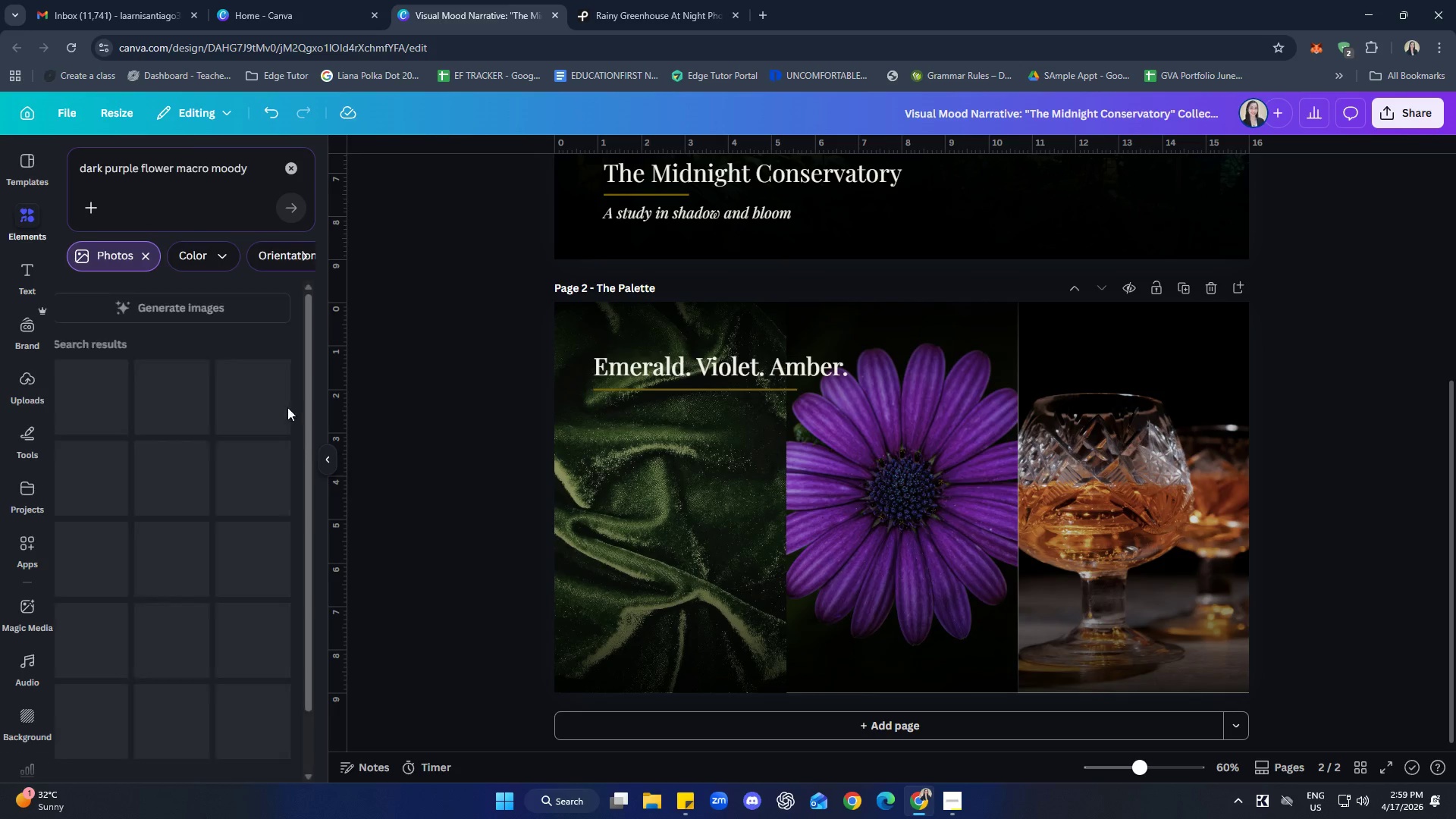 
mouse_move([294, 384])
 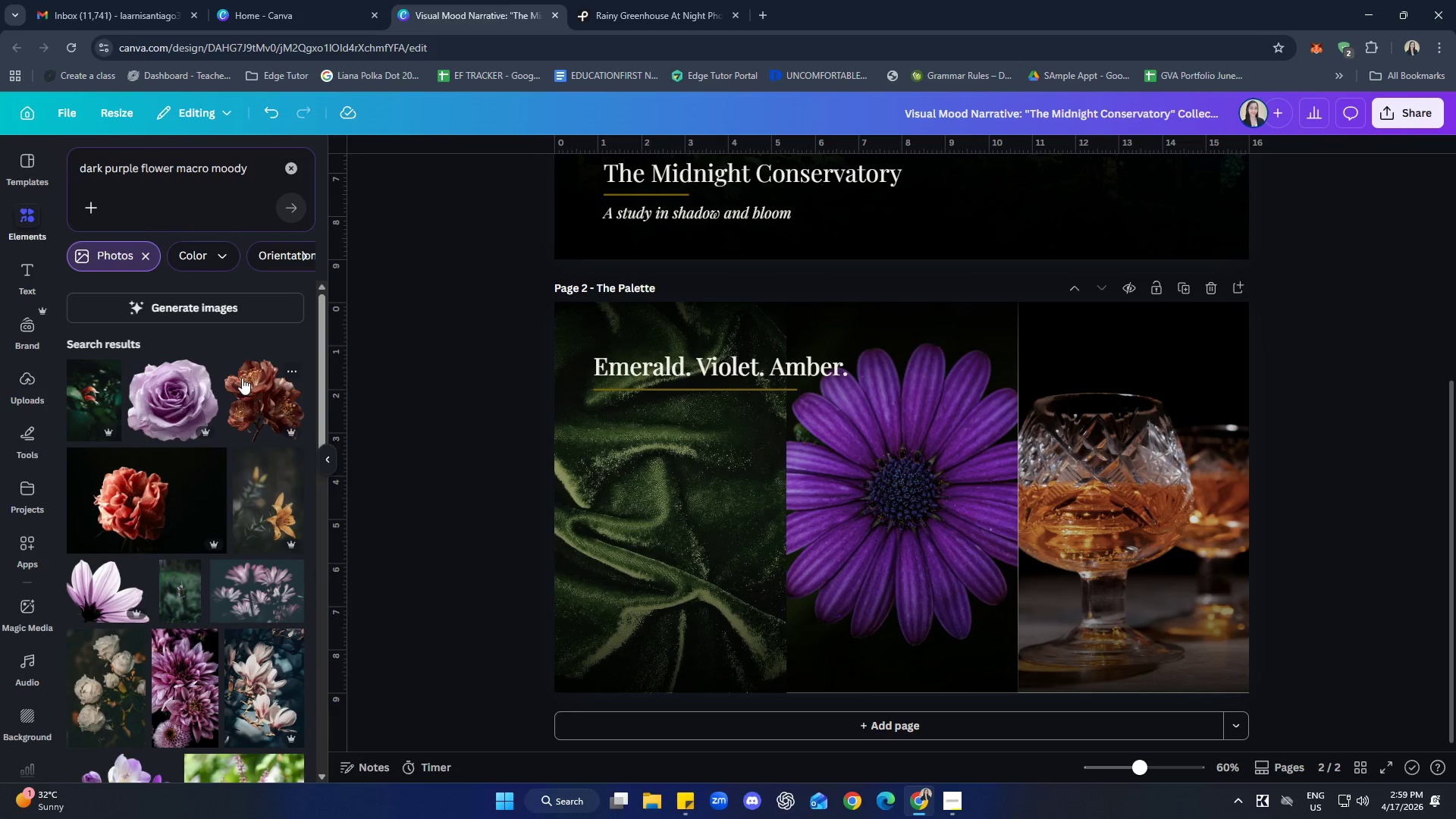 
scroll: coordinate [235, 475], scroll_direction: down, amount: 4.0
 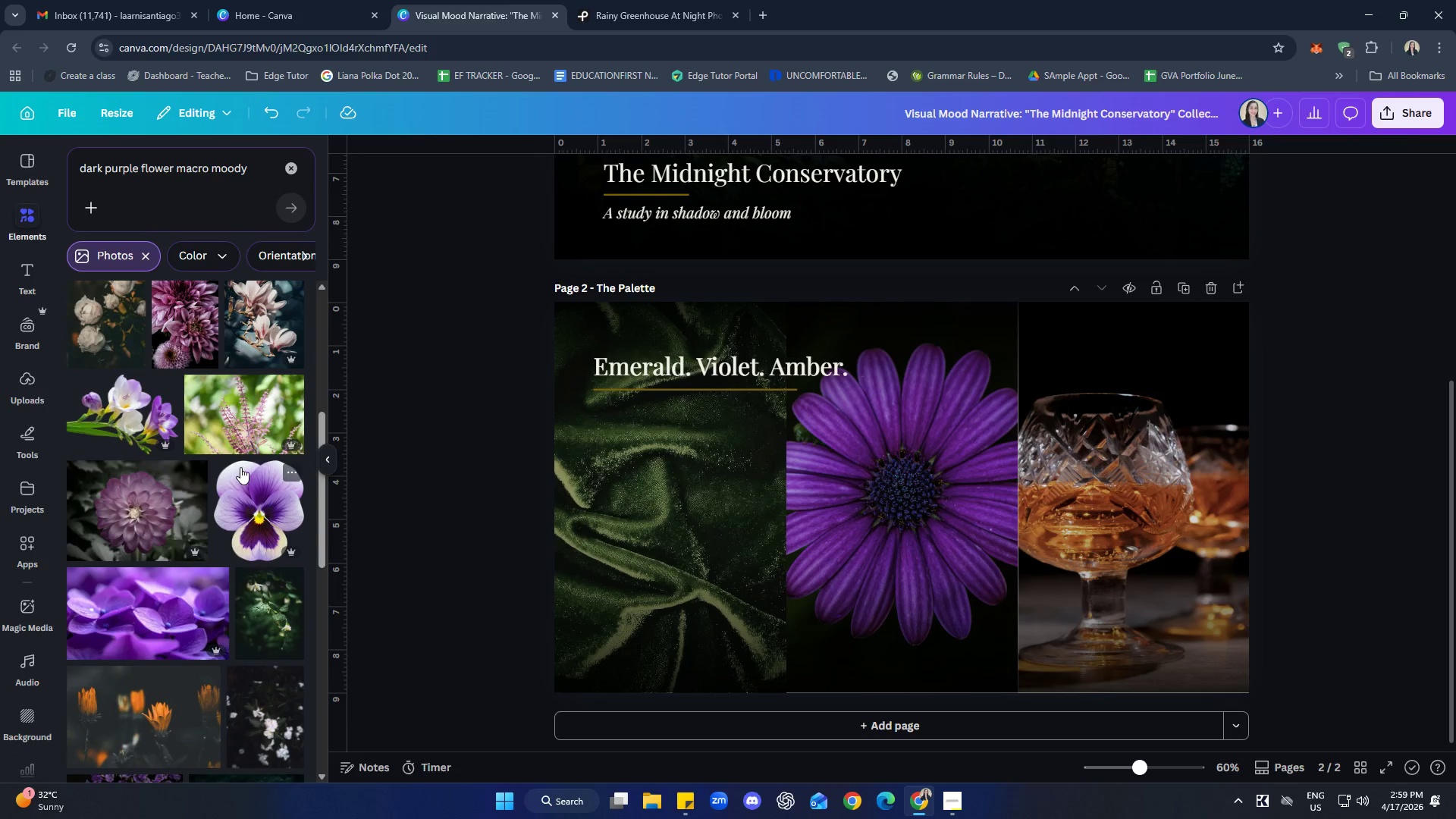 
key(Space)
 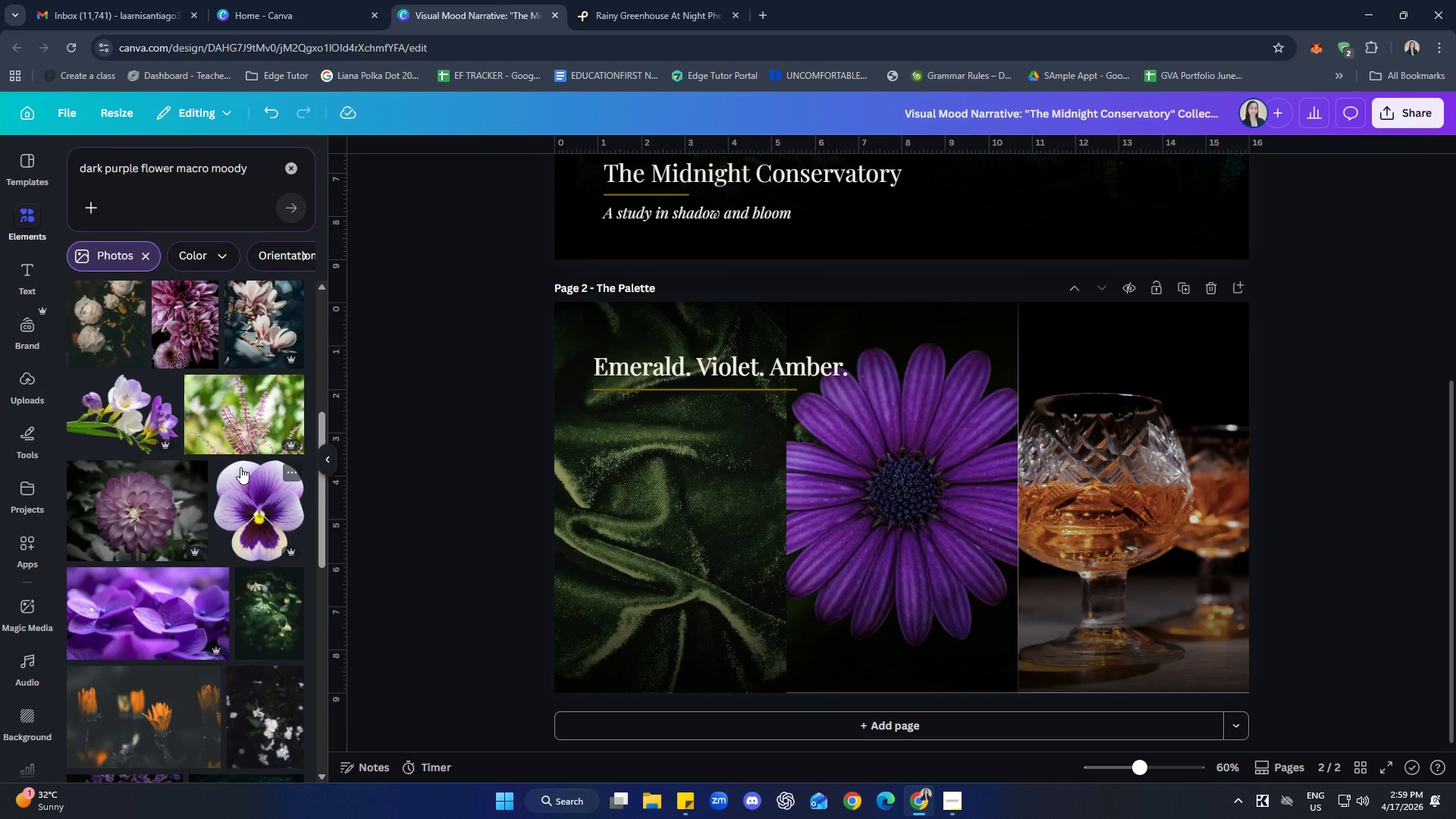 
wait(23.95)
 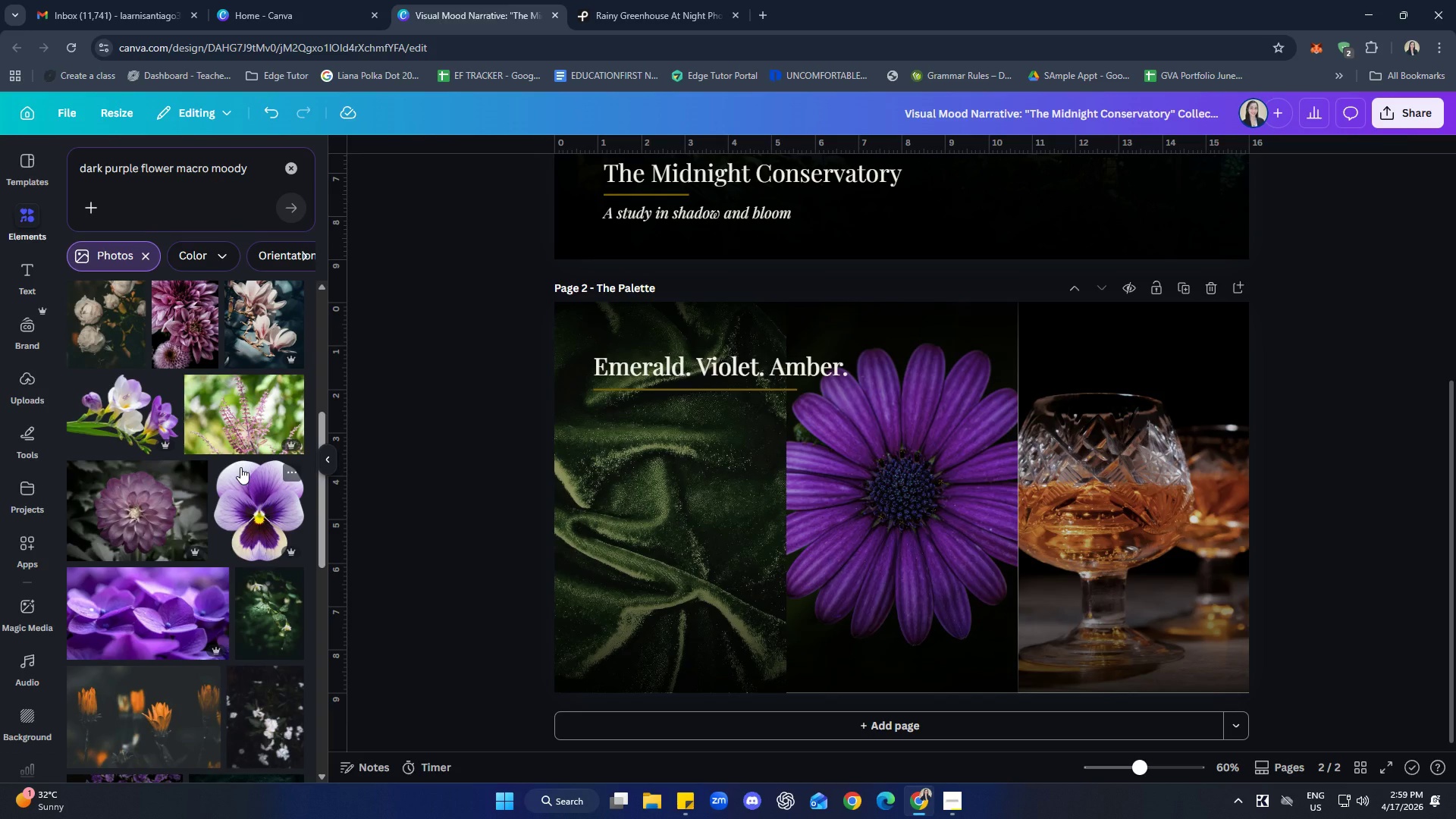 
scroll: coordinate [248, 461], scroll_direction: down, amount: 4.0
 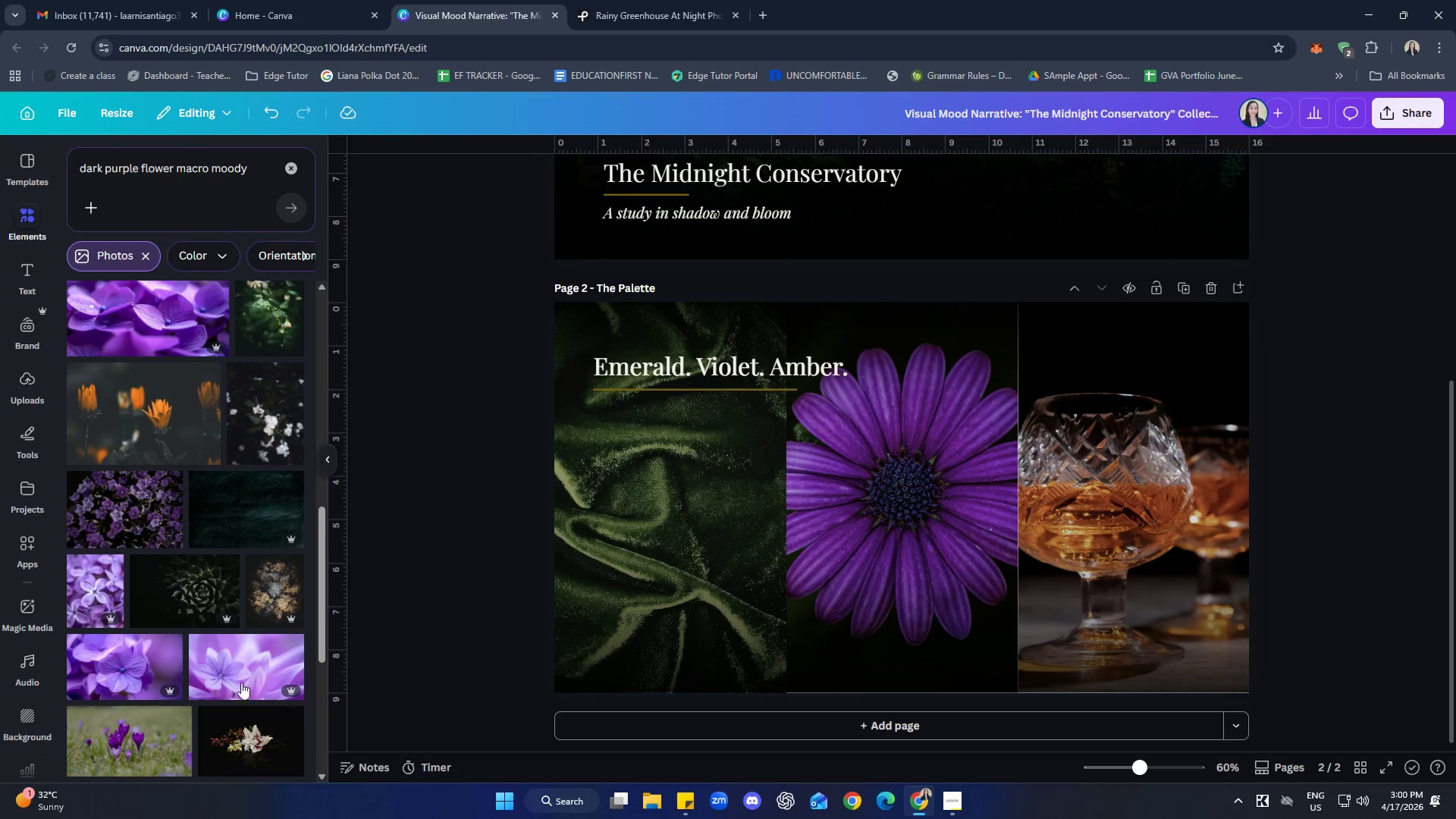 
left_click([149, 499])
 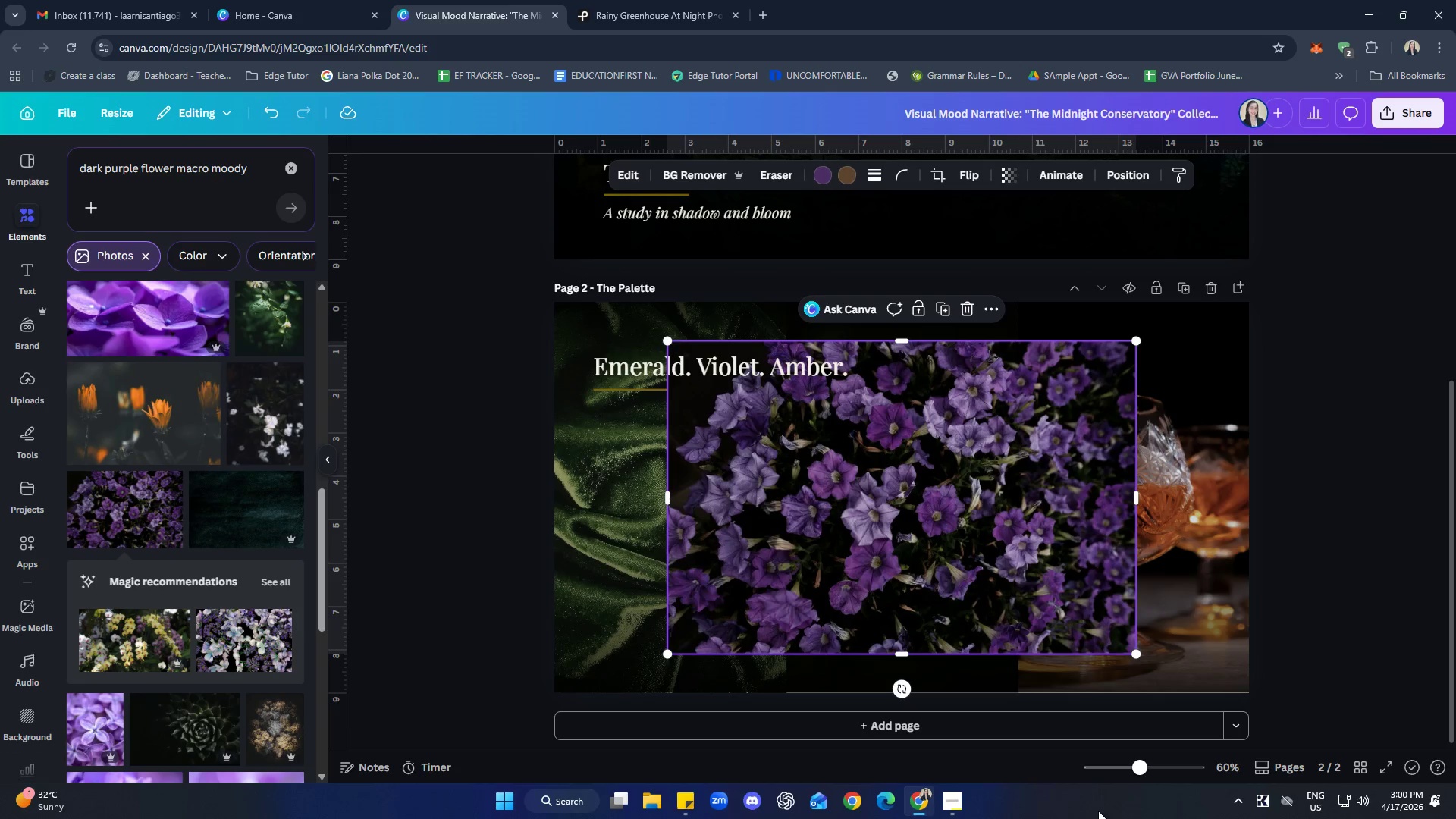 
left_click_drag(start_coordinate=[924, 579], to_coordinate=[920, 570])
 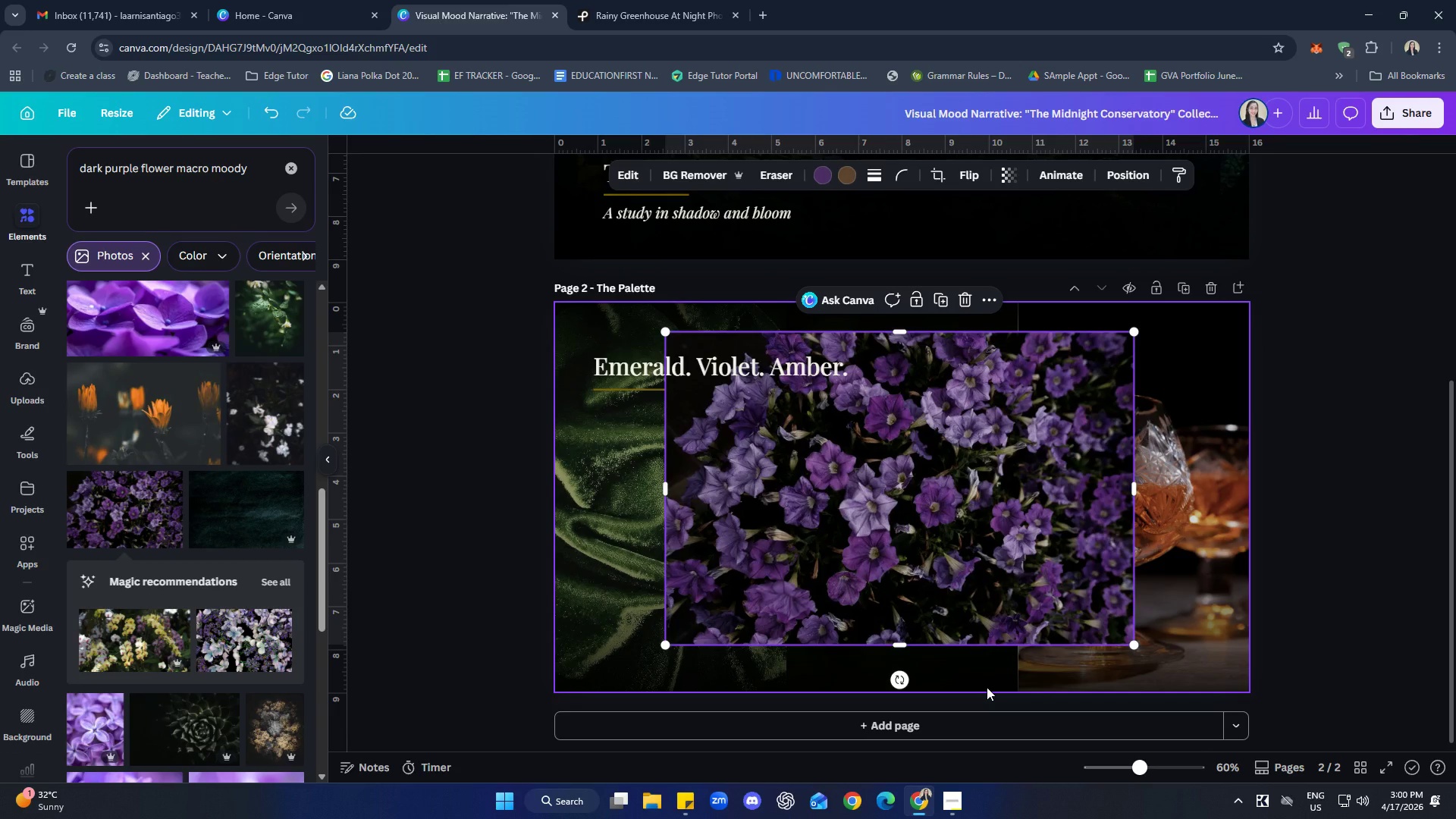 
right_click([987, 687])
 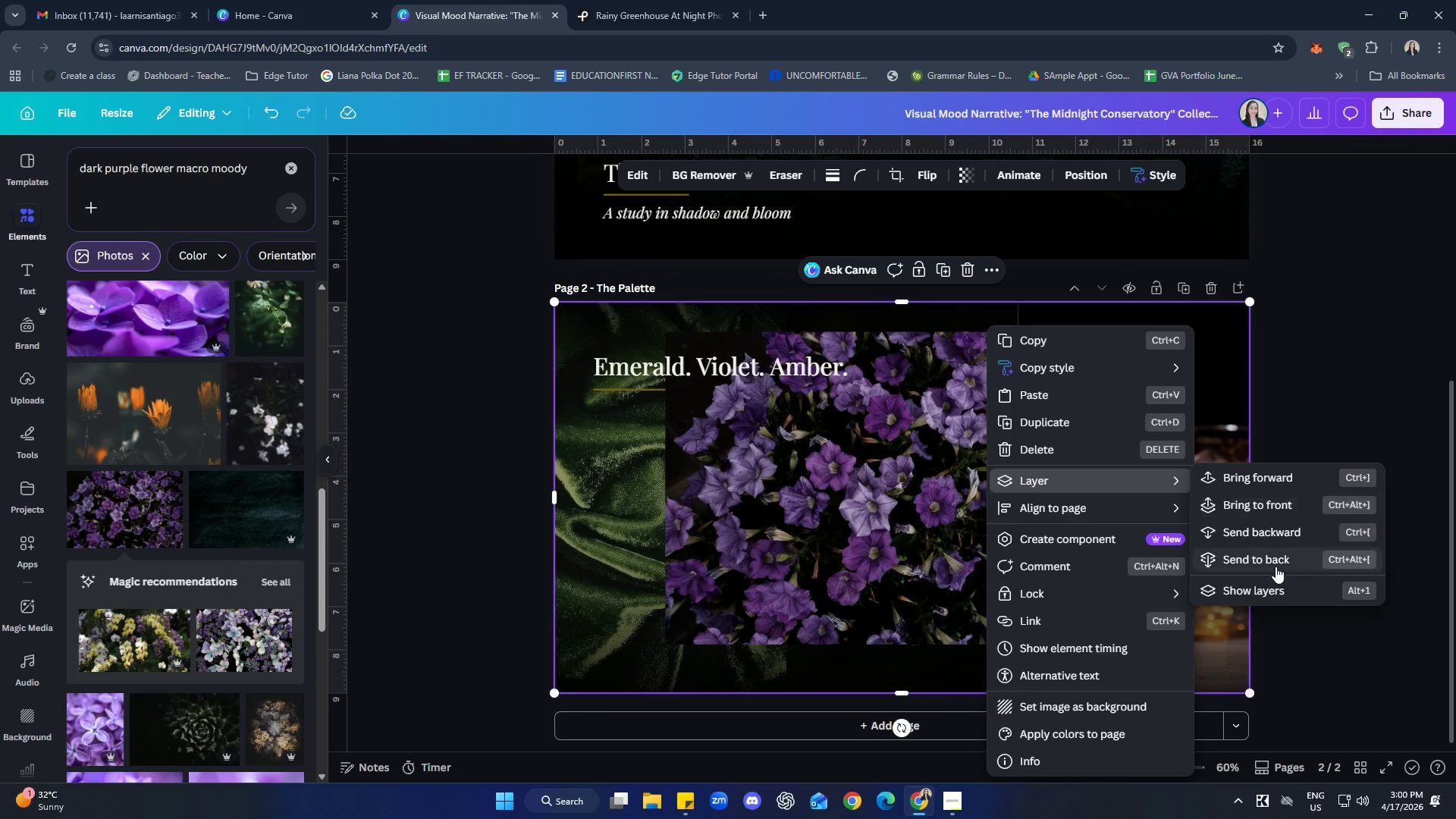 
double_click([1389, 579])
 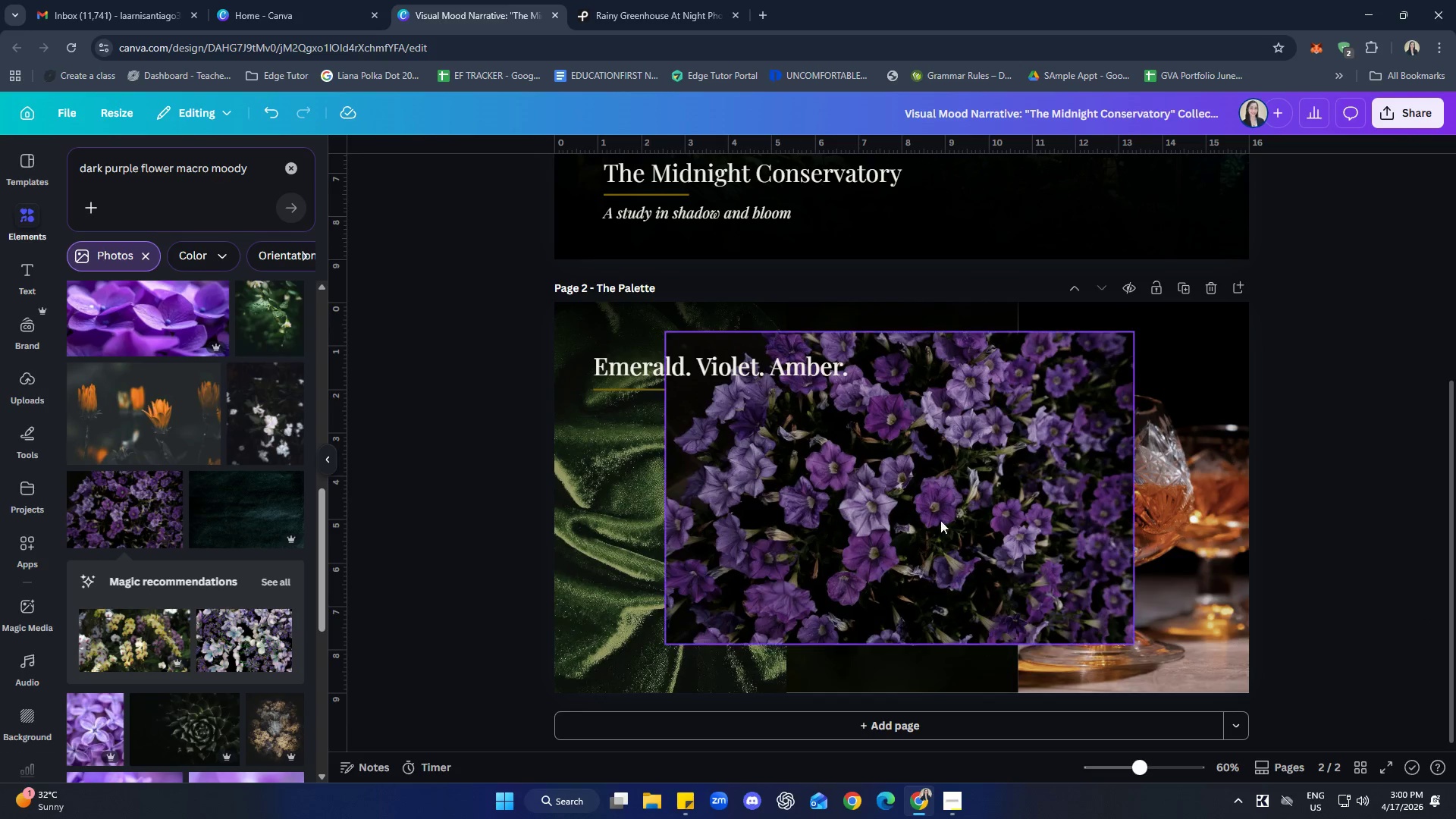 
left_click_drag(start_coordinate=[917, 506], to_coordinate=[943, 550])
 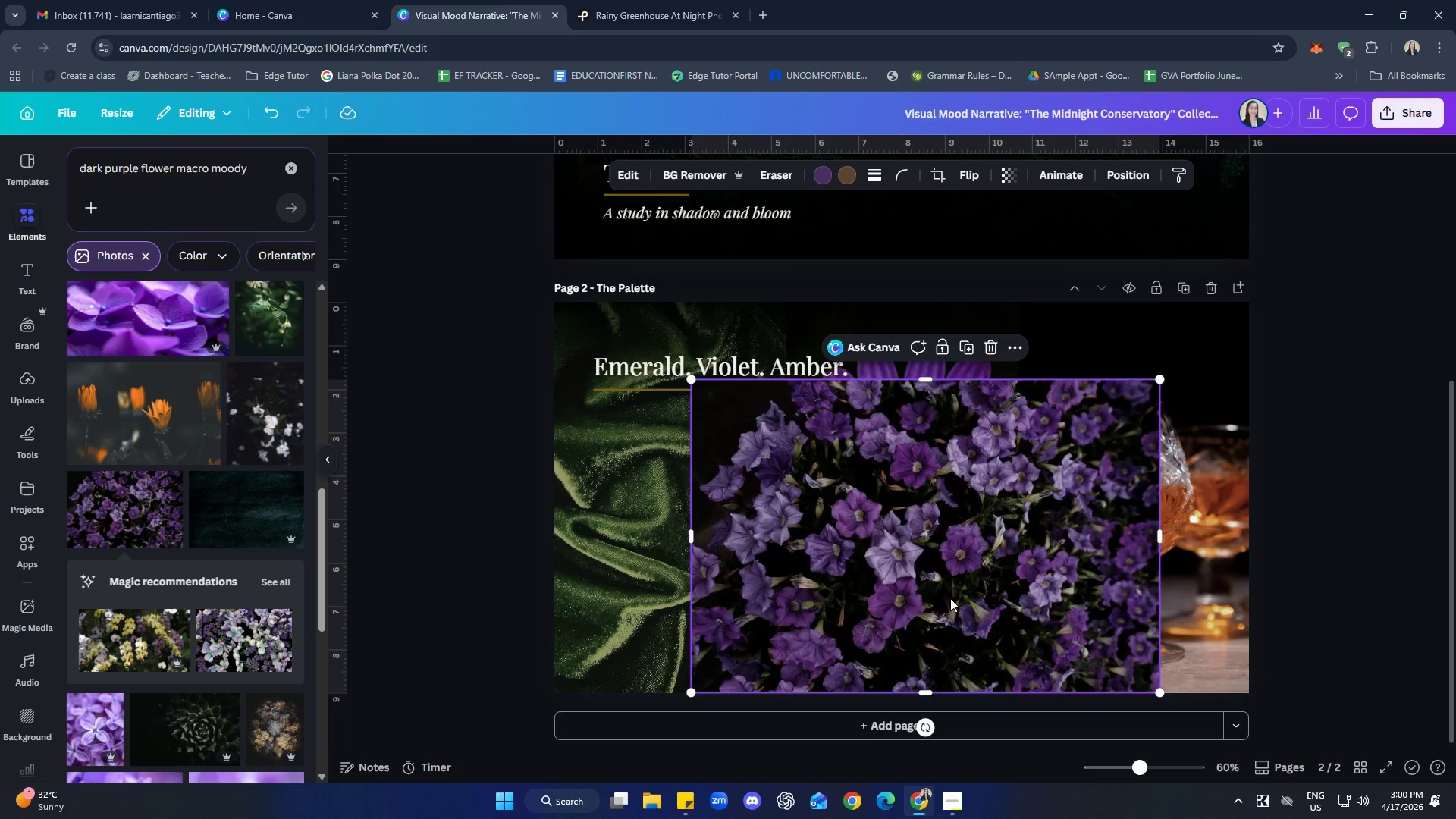 
left_click_drag(start_coordinate=[950, 598], to_coordinate=[940, 559])
 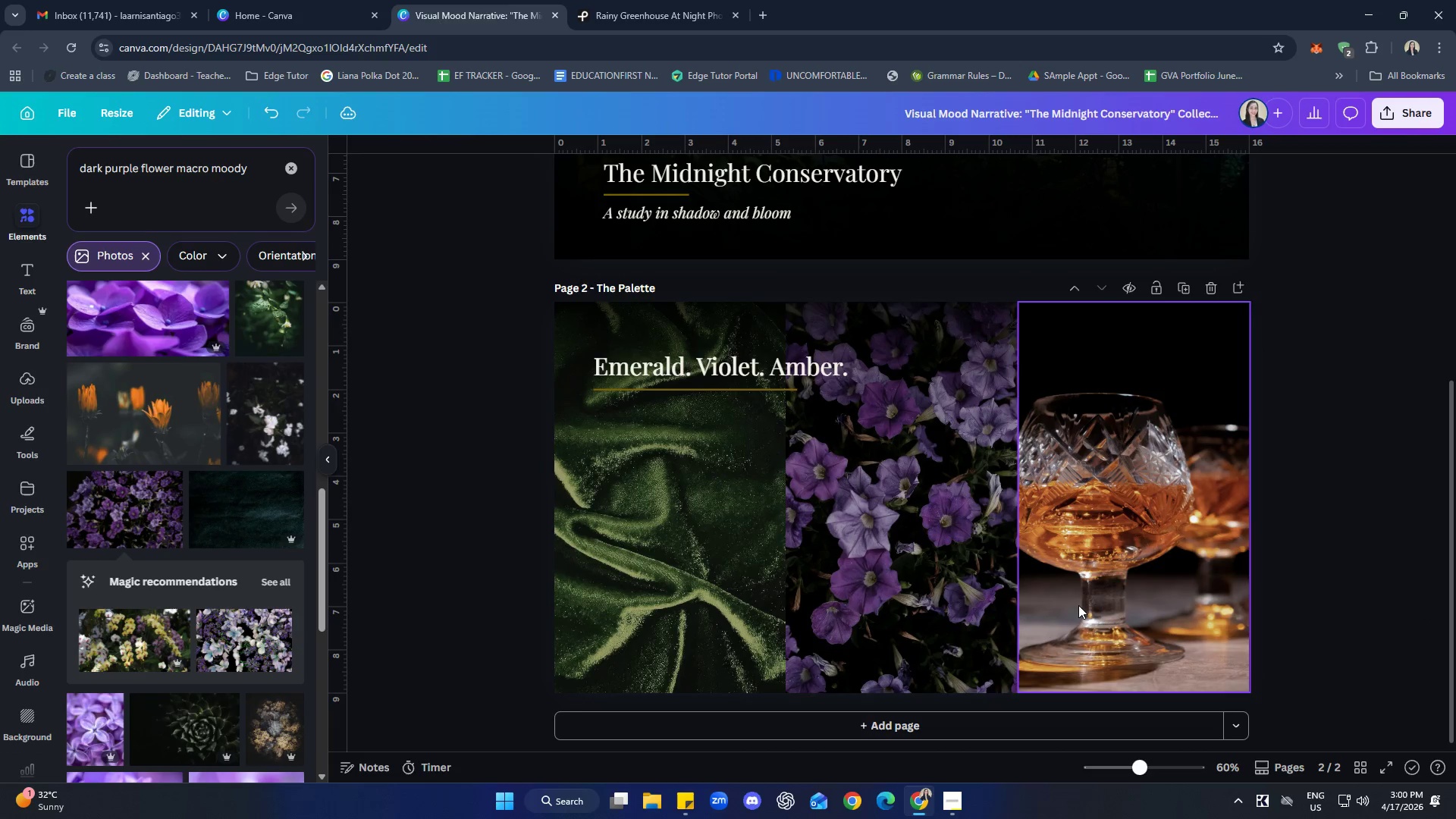 
scroll: coordinate [253, 480], scroll_direction: down, amount: 14.0
 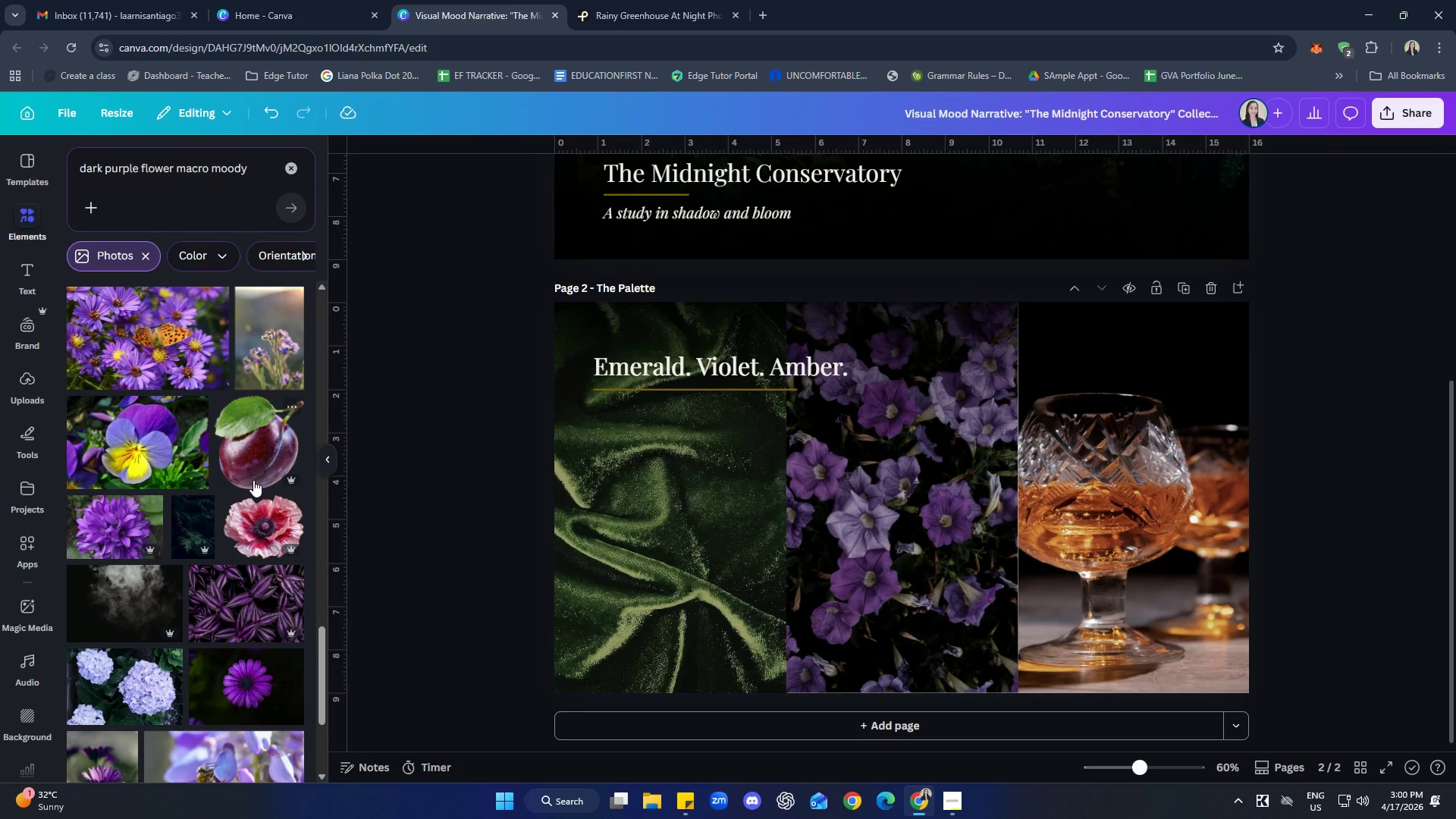 
scroll: coordinate [239, 653], scroll_direction: down, amount: 8.0
 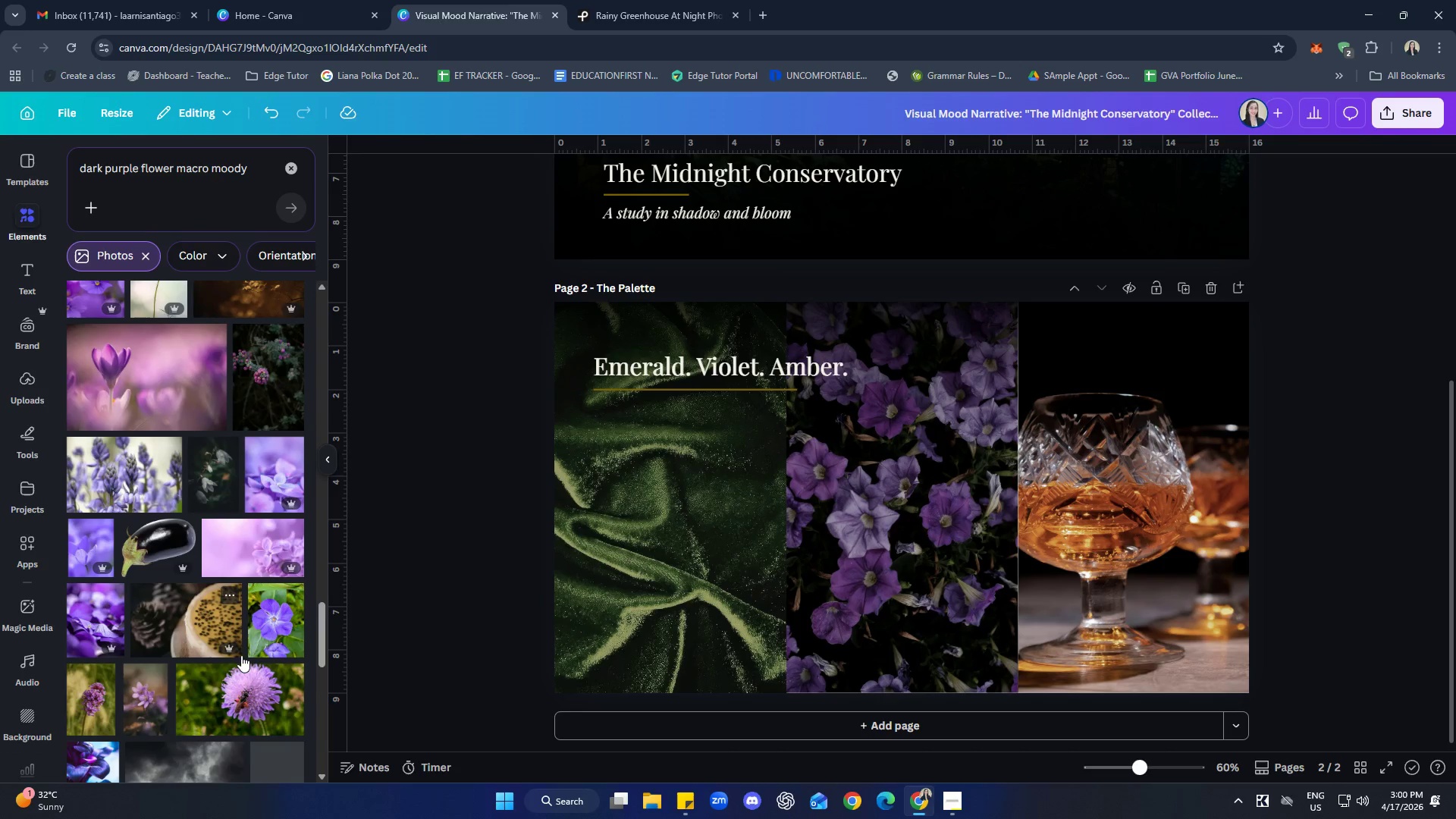 
scroll: coordinate [212, 608], scroll_direction: up, amount: 37.0
 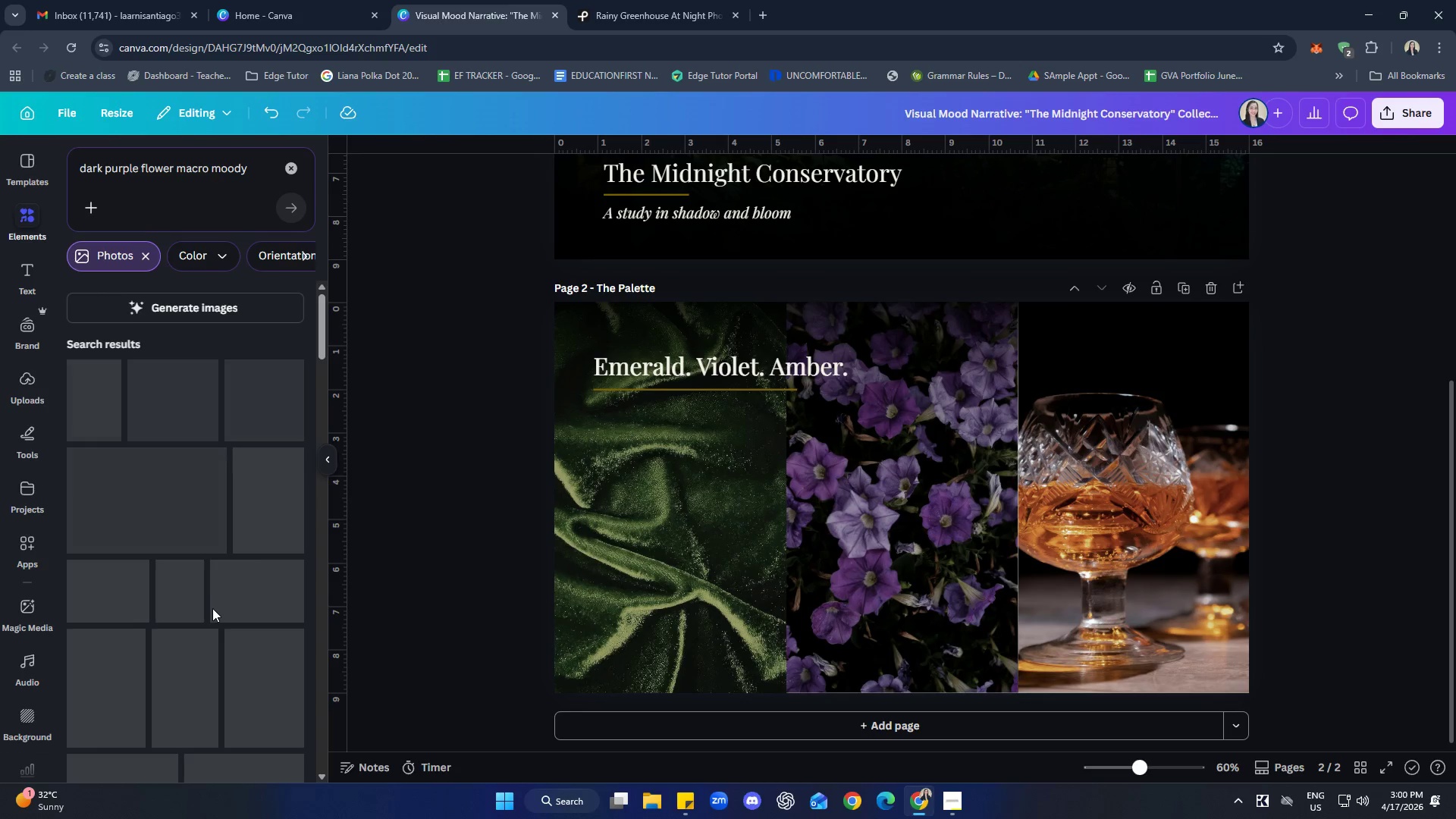 
mouse_move([235, 596])
 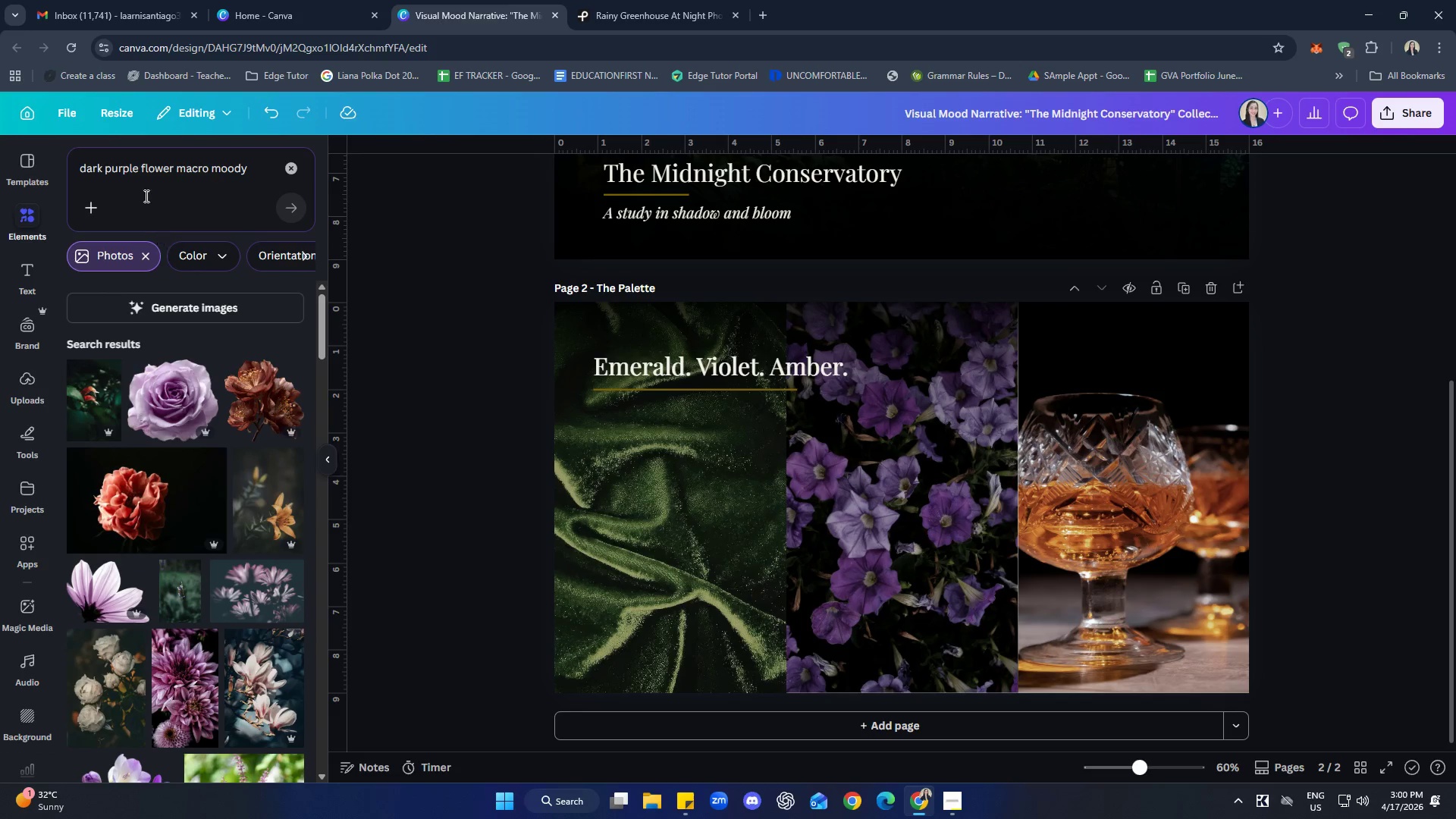 
double_click([221, 167])
 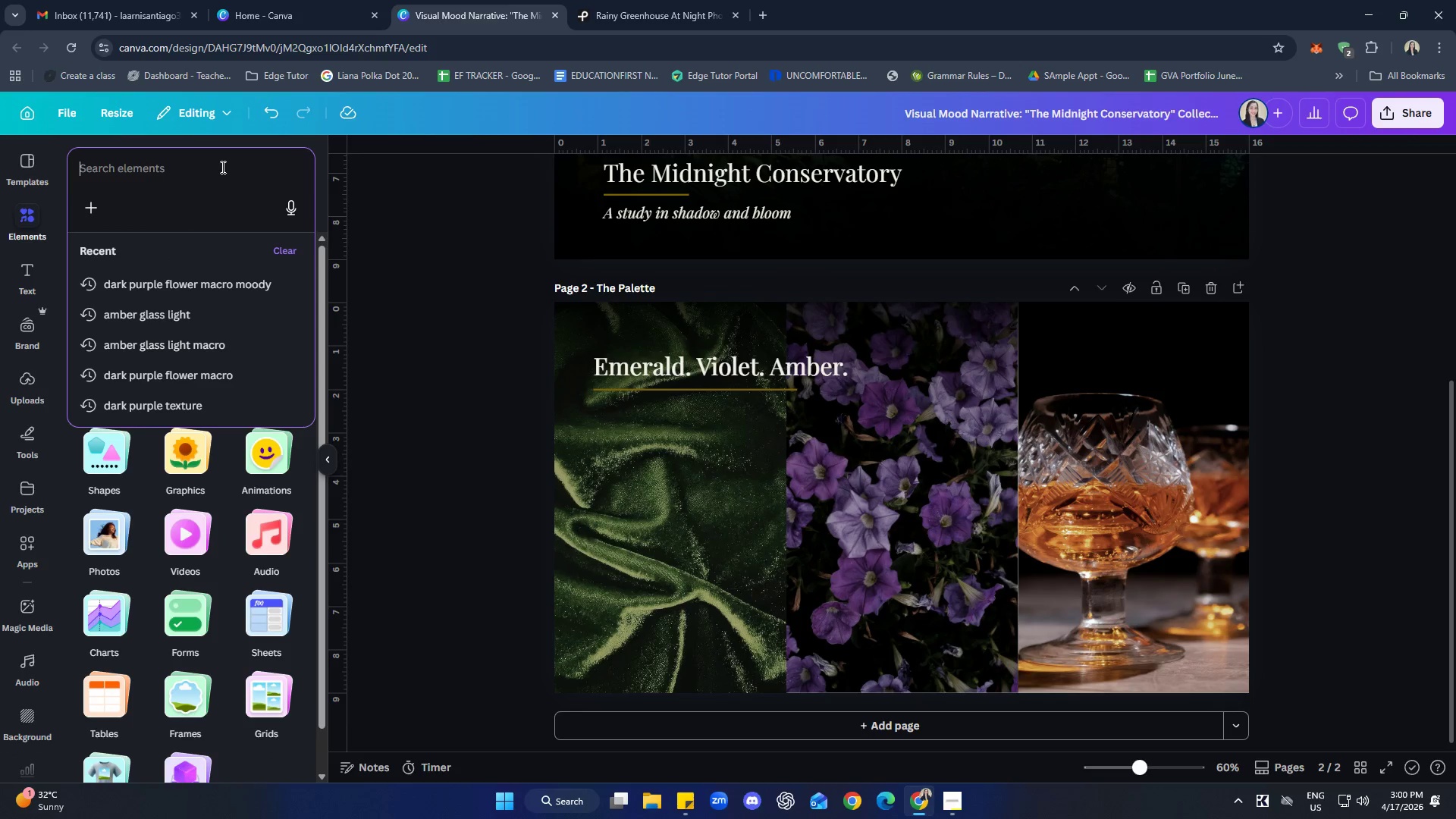 
type(vilet )
key(Backspace)
key(Backspace)
key(Backspace)
key(Backspace)
type(olet flower dakr )
key(Backspace)
key(Backspace)
key(Backspace)
type(rk background)
 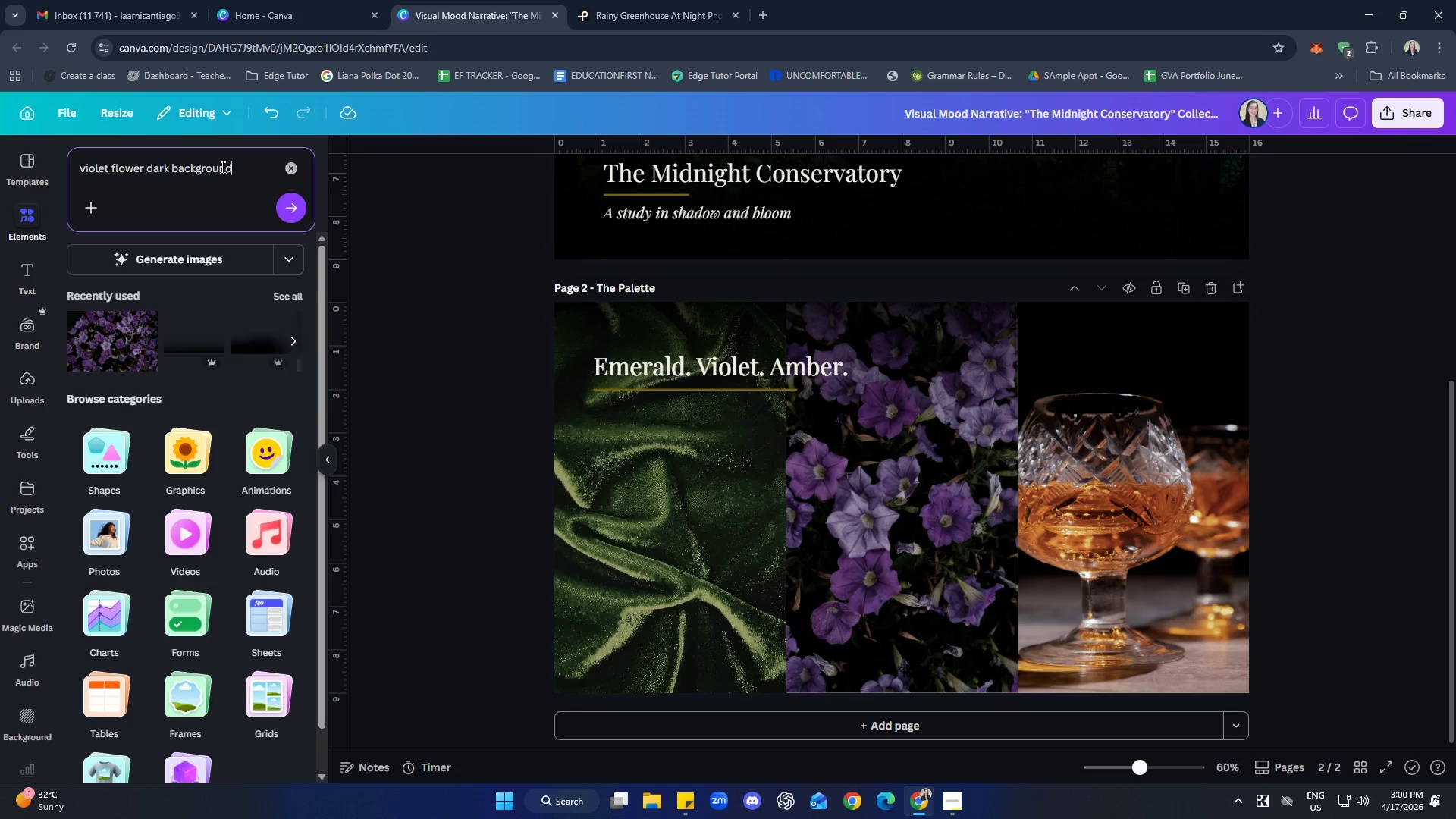 
key(Enter)
 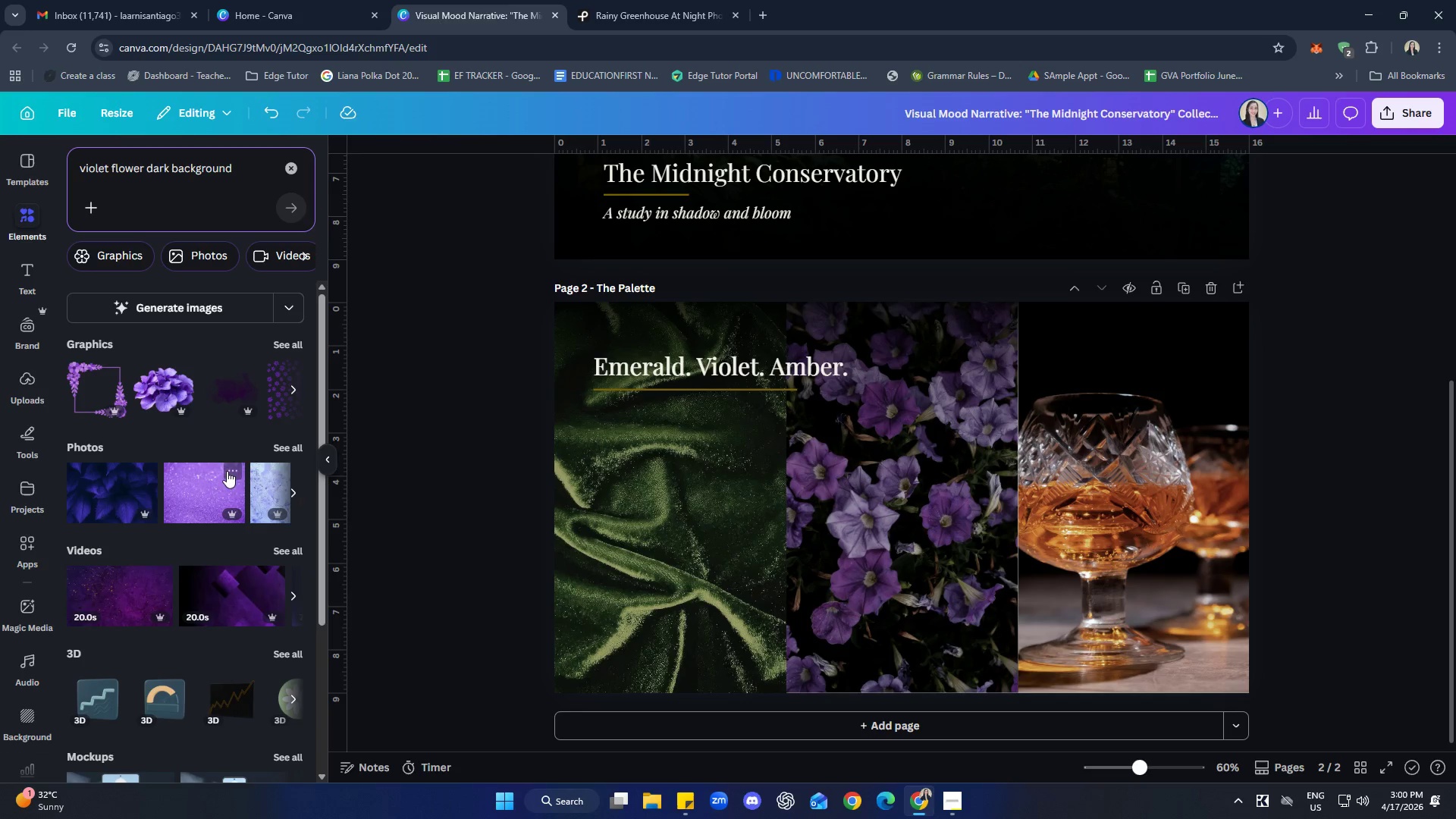 
left_click([285, 447])
 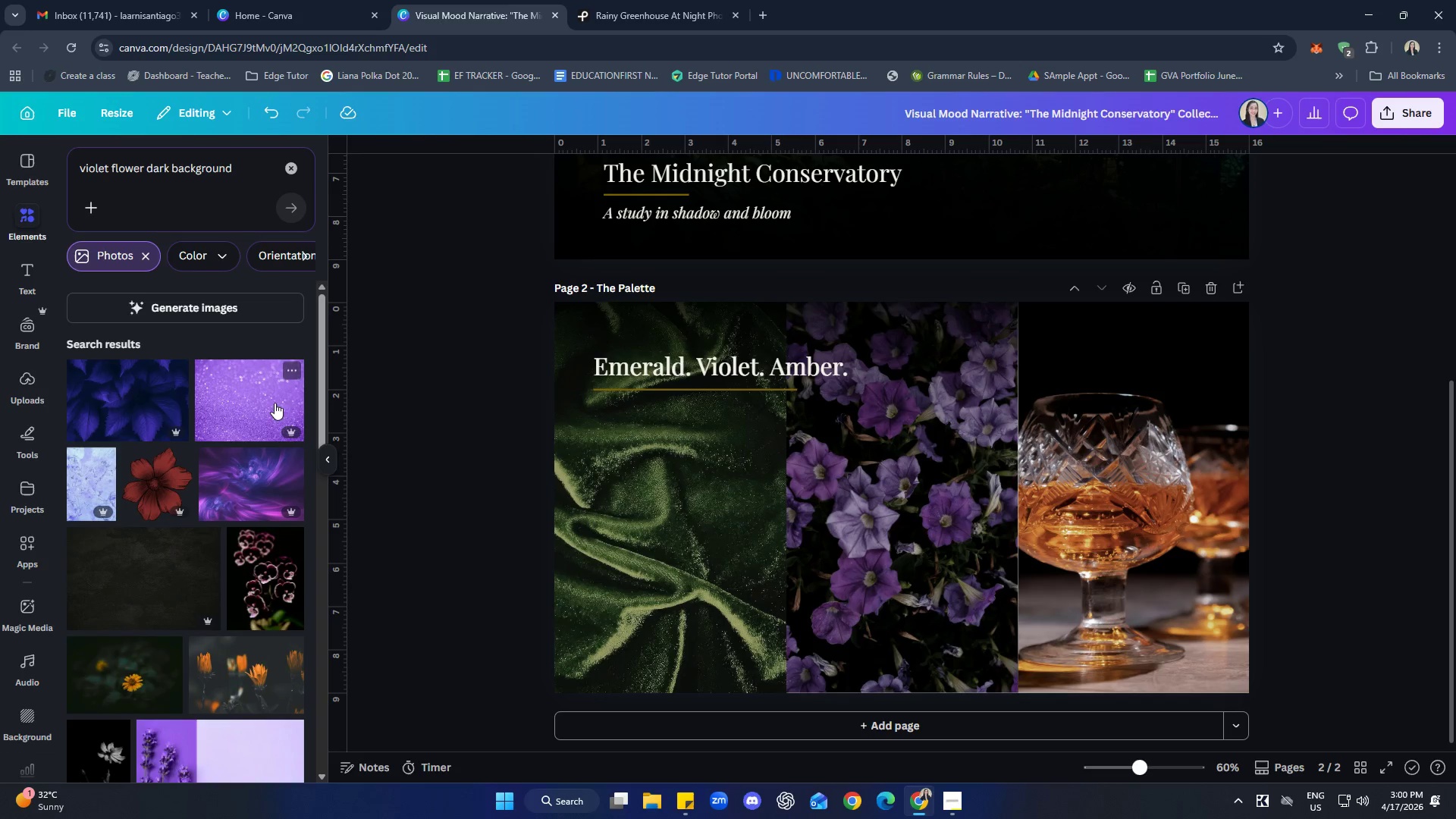 
scroll: coordinate [253, 397], scroll_direction: down, amount: 15.0
 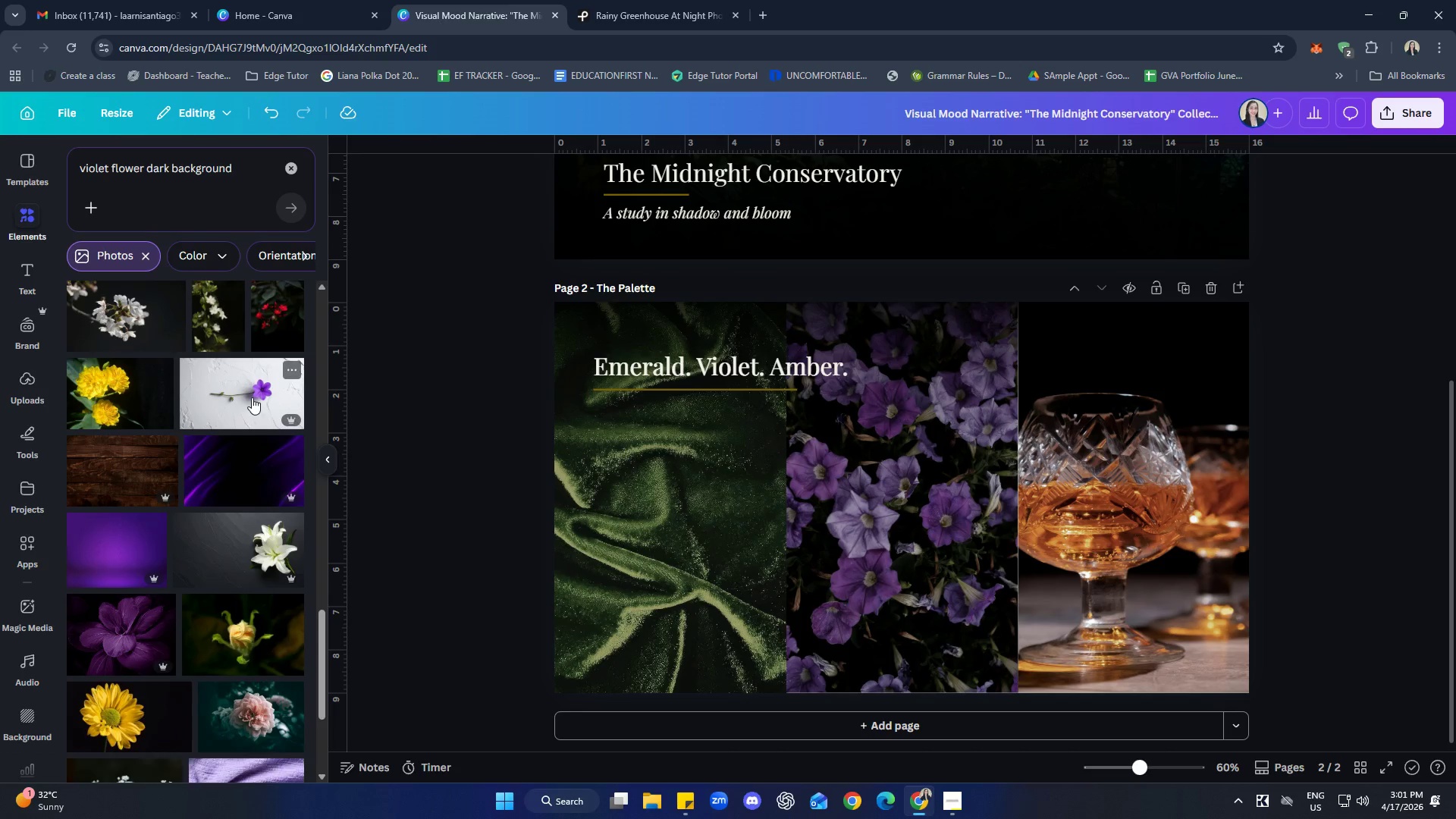 
scroll: coordinate [248, 400], scroll_direction: down, amount: 2.0
 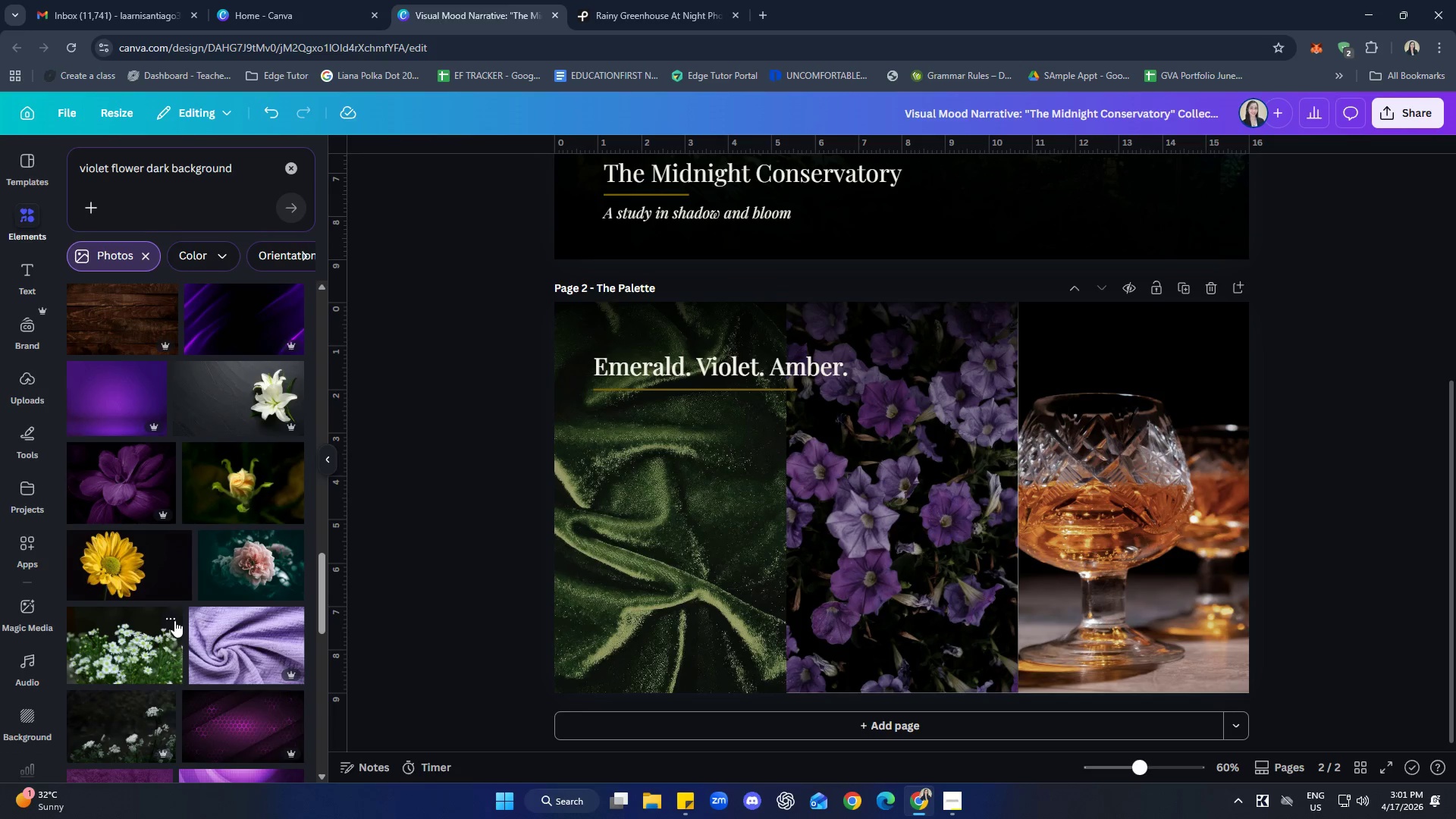 
scroll: coordinate [206, 620], scroll_direction: none, amount: 0.0
 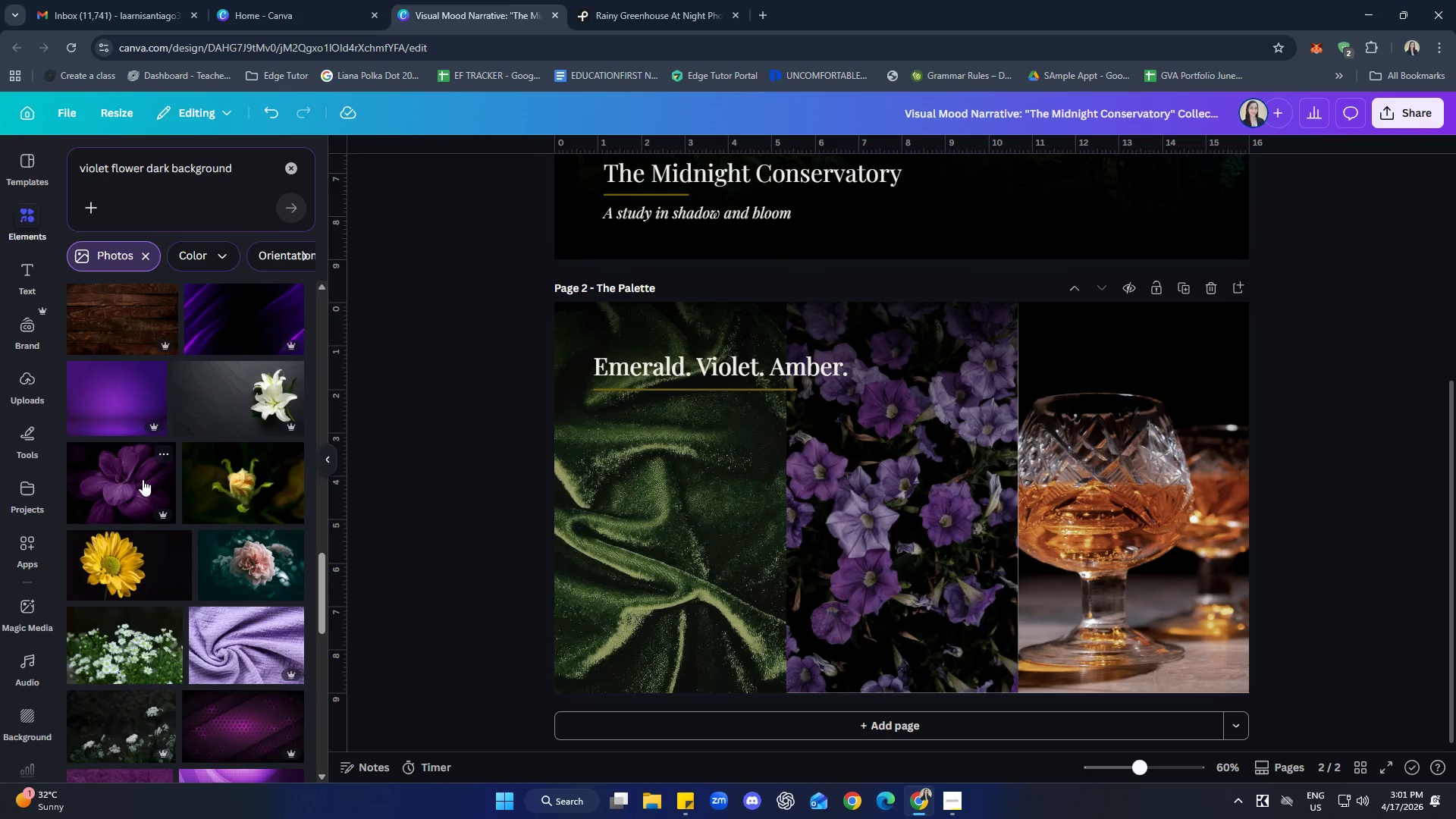 
left_click([159, 446])
 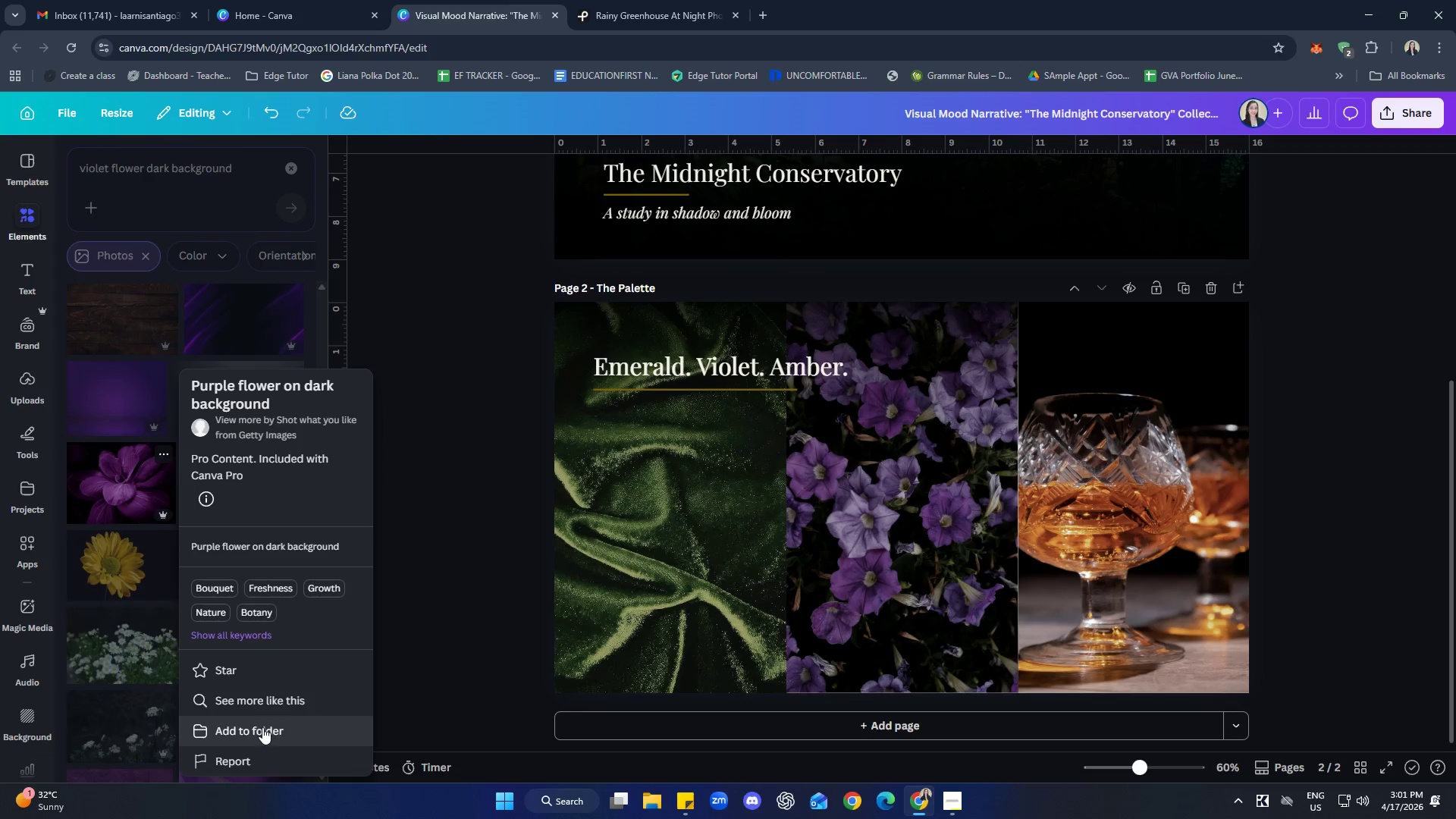 
left_click([271, 694])
 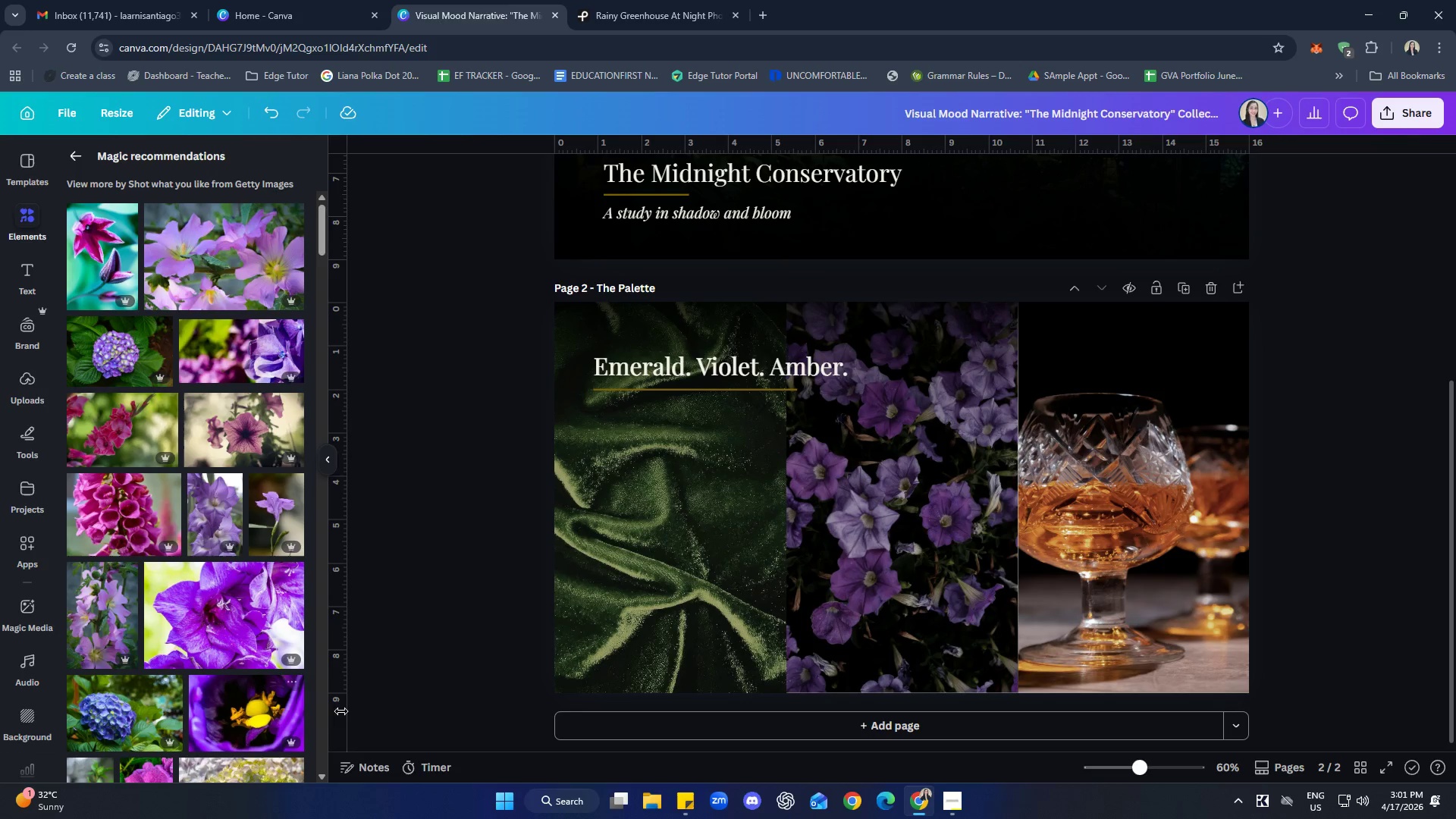 
scroll: coordinate [256, 643], scroll_direction: down, amount: 6.0
 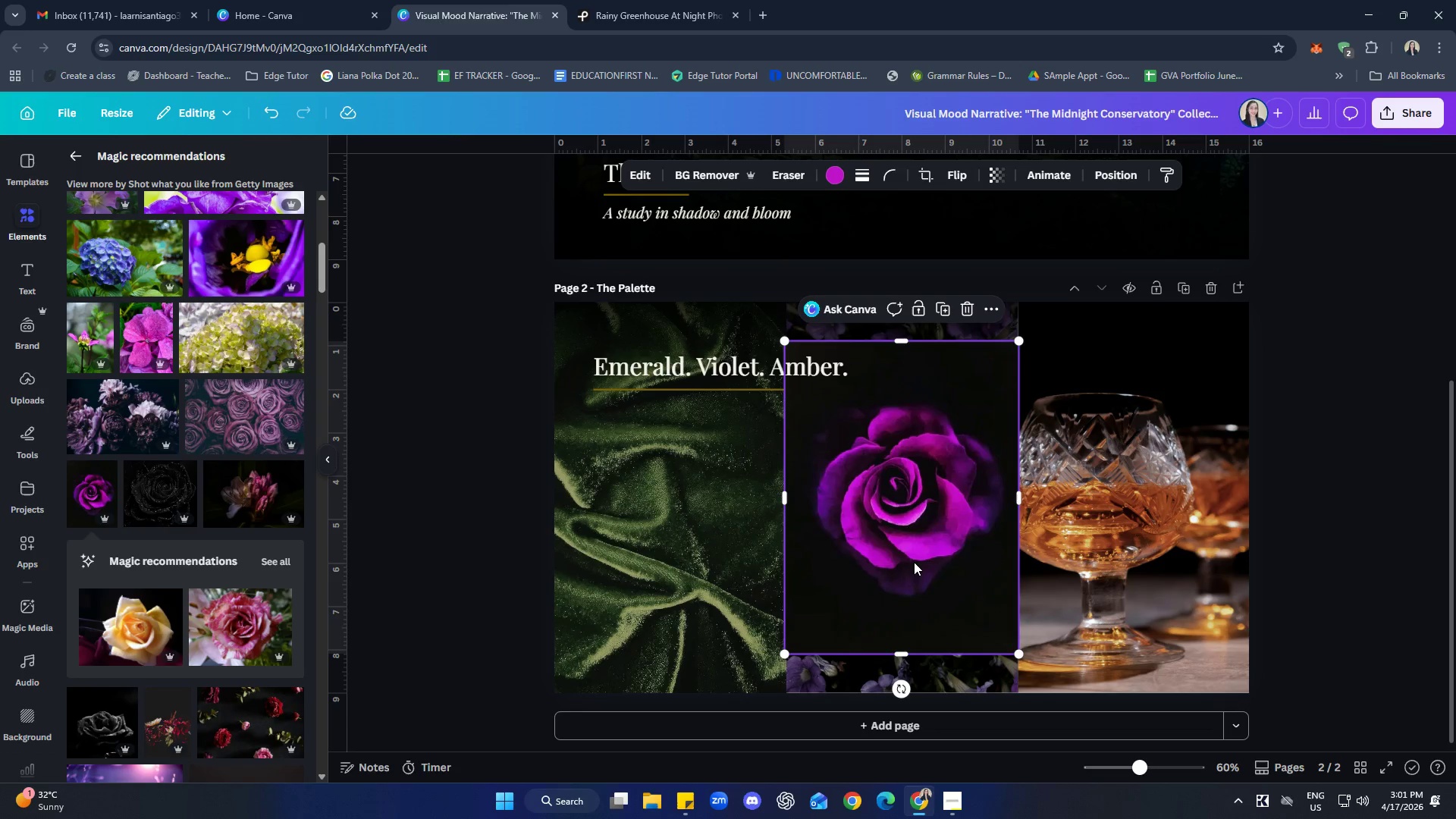 
left_click_drag(start_coordinate=[918, 544], to_coordinate=[922, 519])
 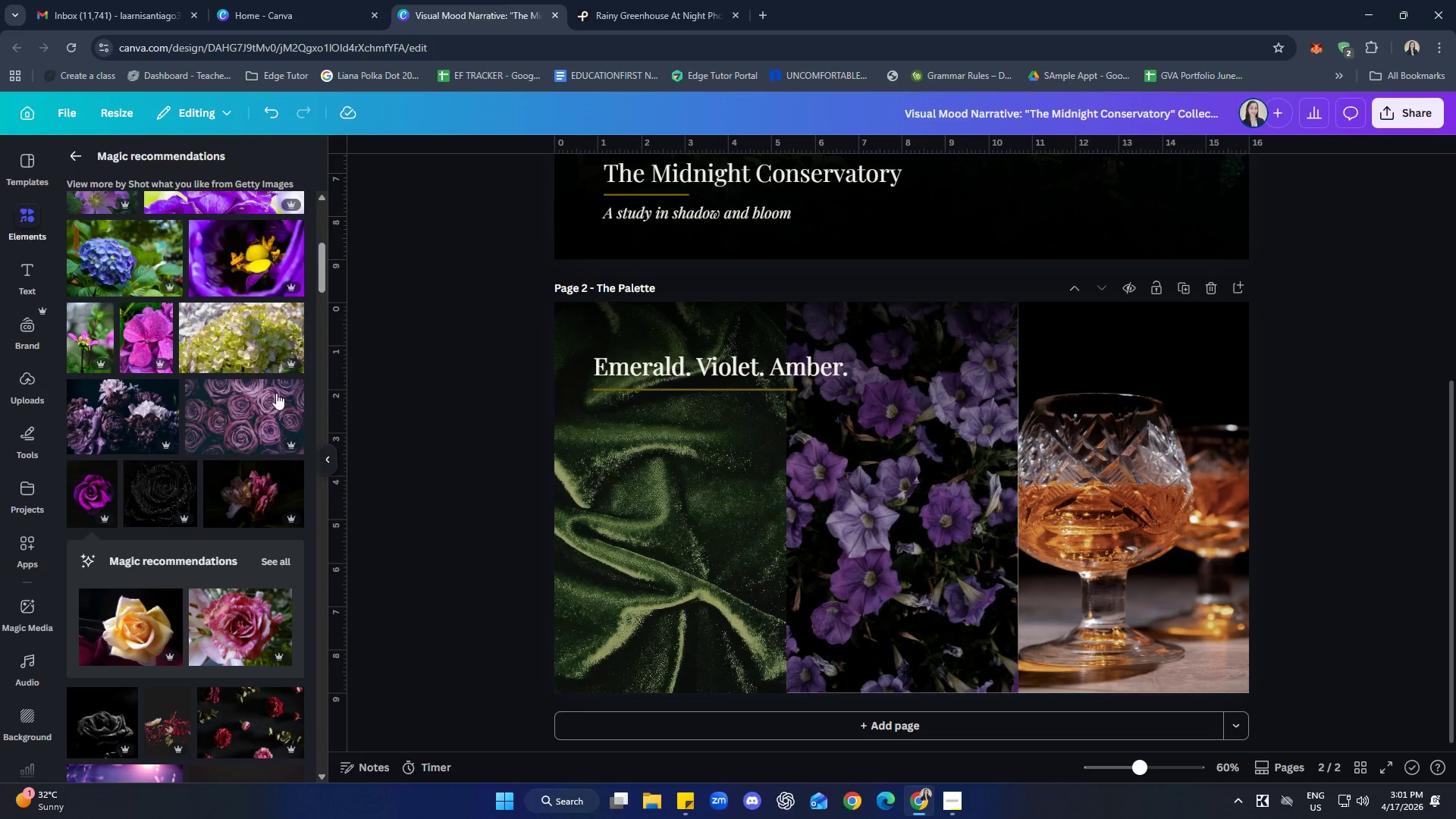 
left_click([78, 143])
 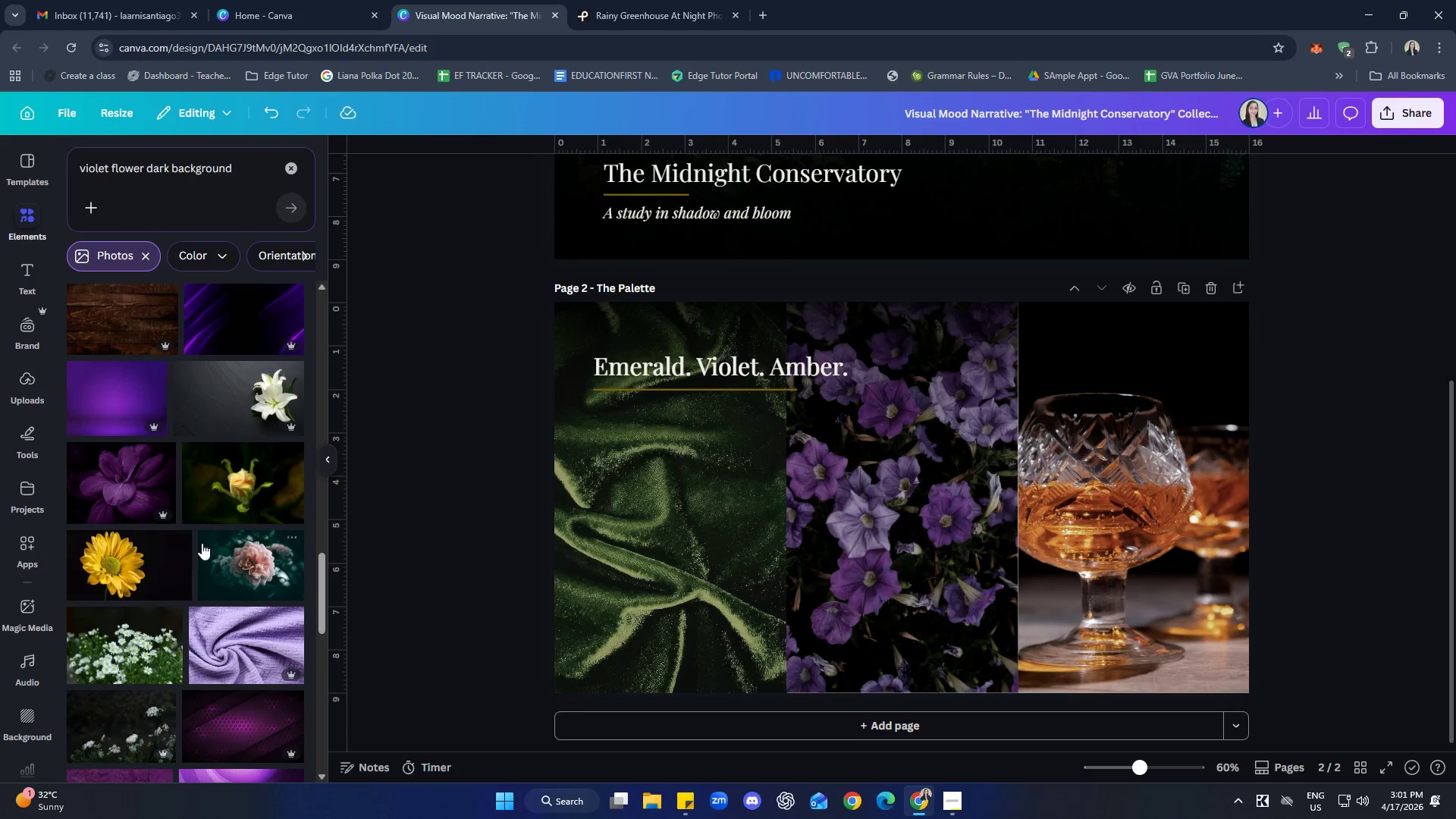 
left_click([126, 485])
 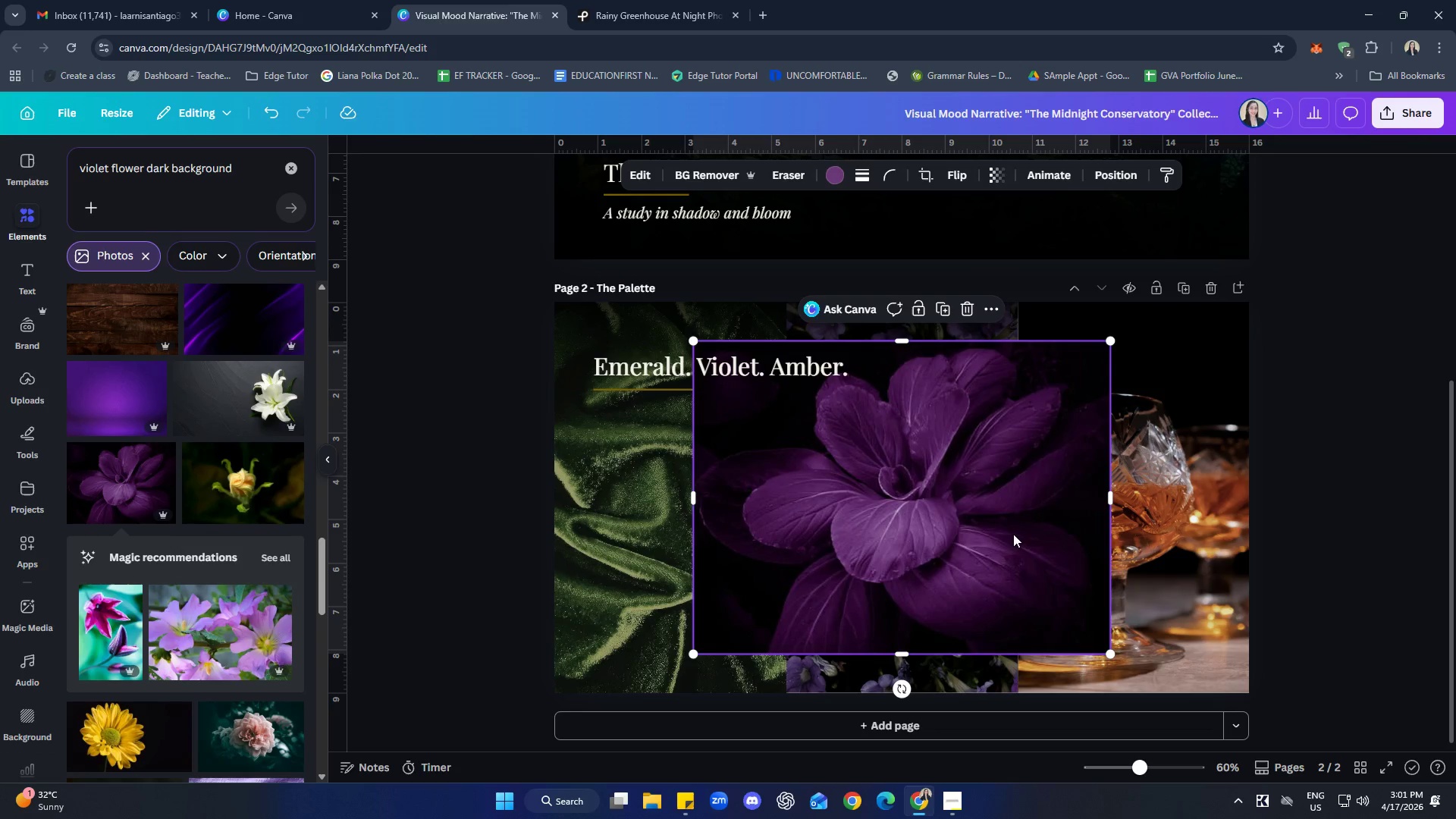 
left_click([965, 315])
 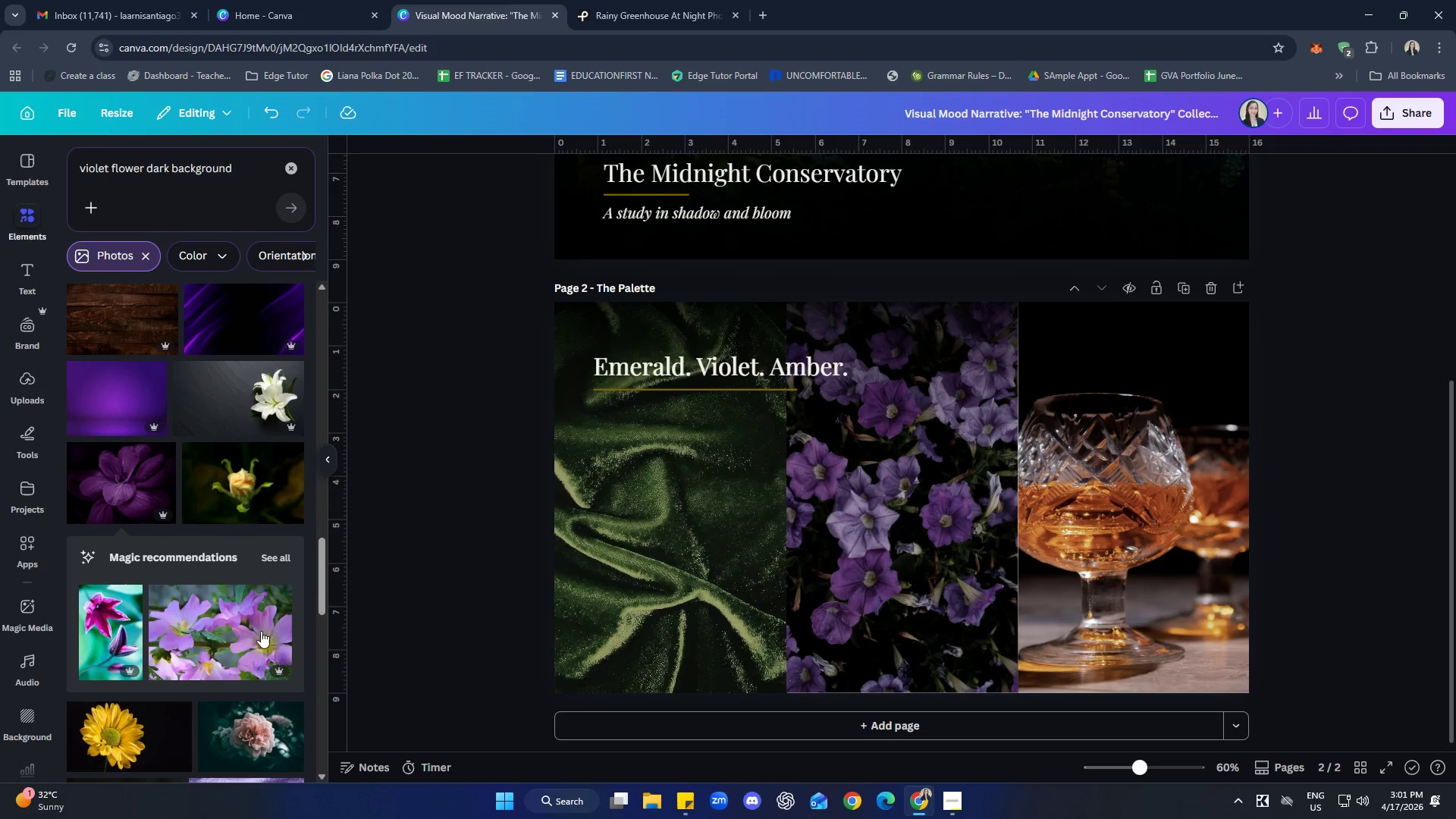 
scroll: coordinate [196, 490], scroll_direction: down, amount: 18.0
 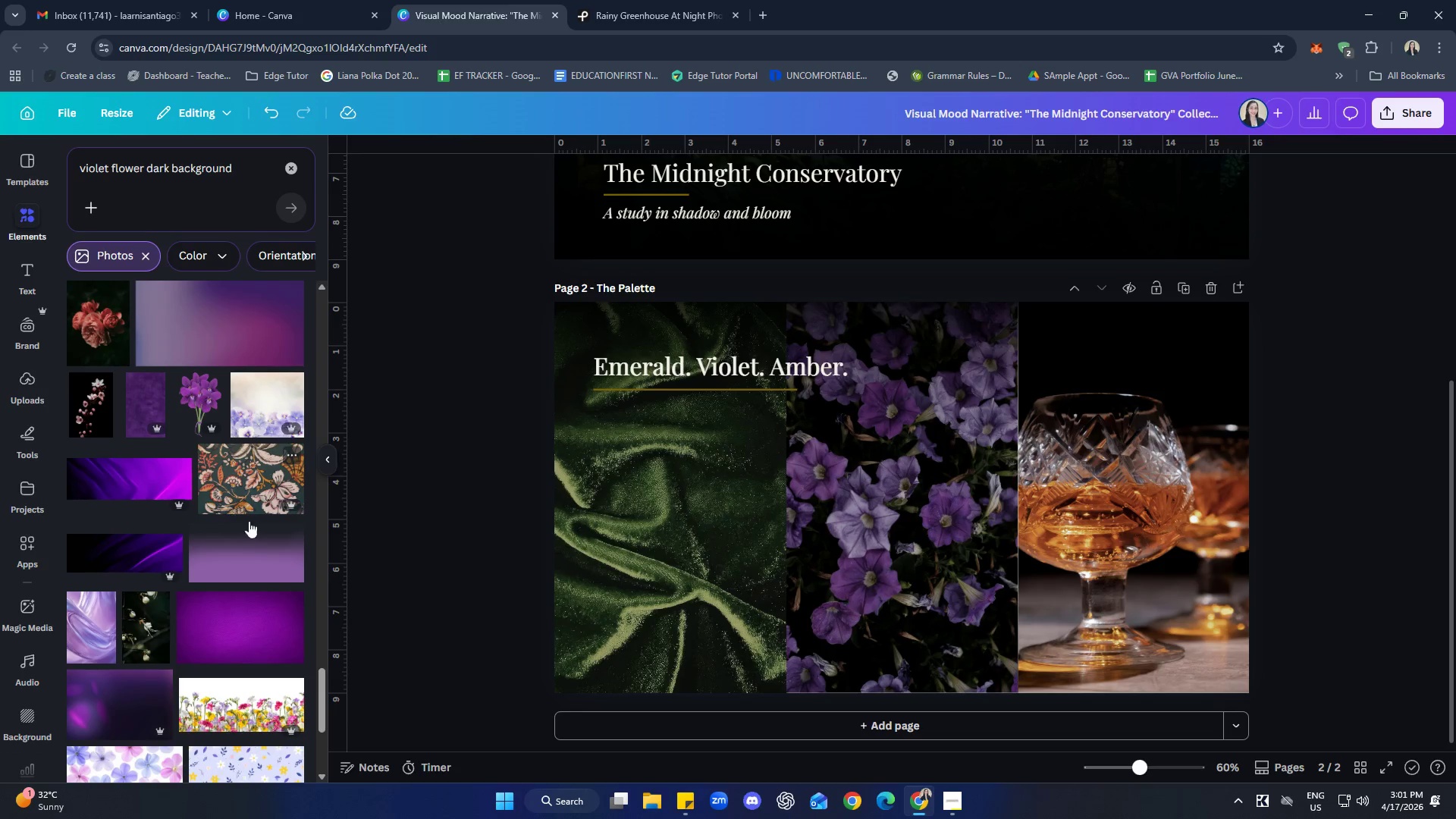 
scroll: coordinate [220, 542], scroll_direction: up, amount: 4.0
 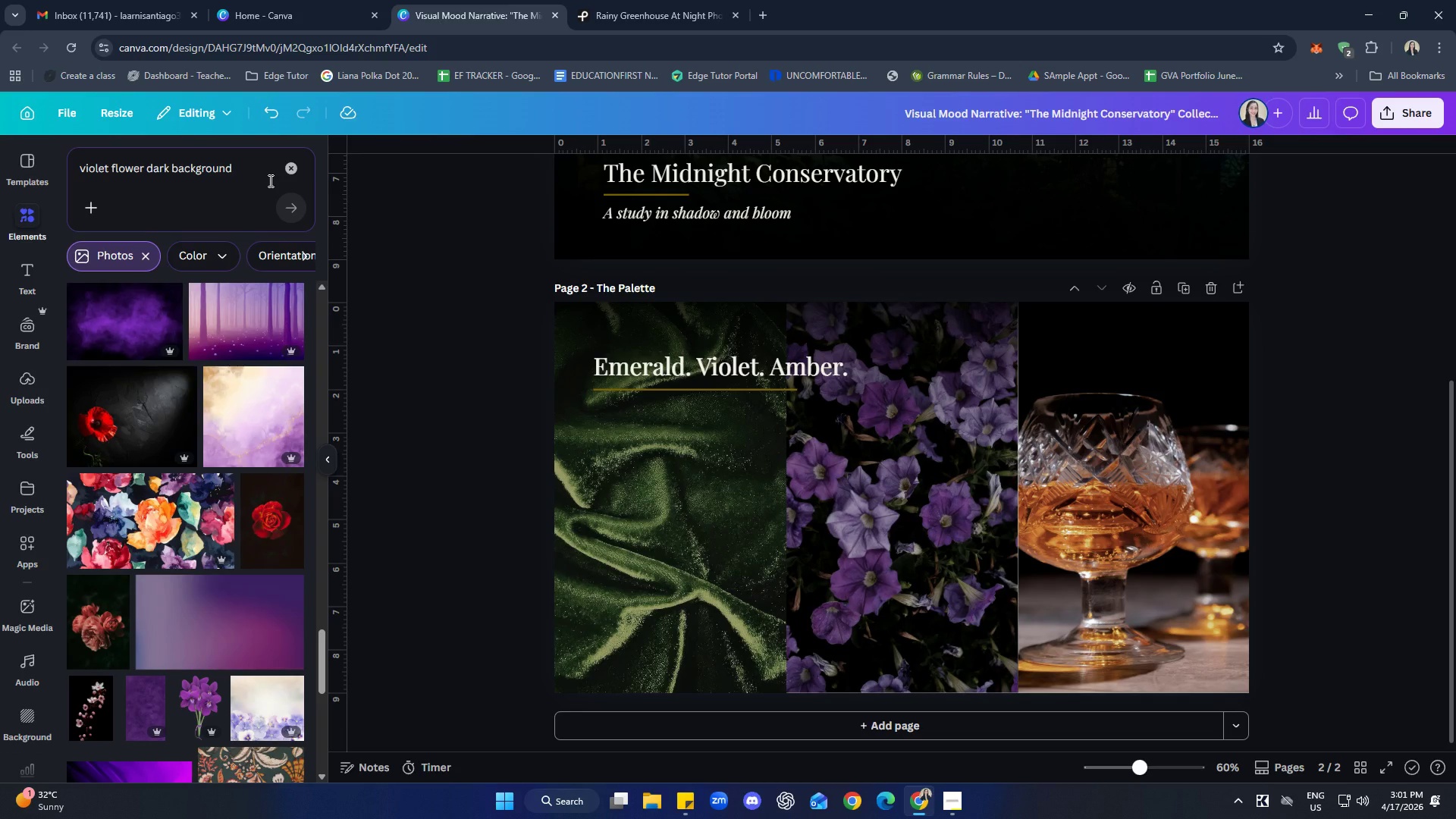 
scroll: coordinate [255, 522], scroll_direction: down, amount: 10.0
 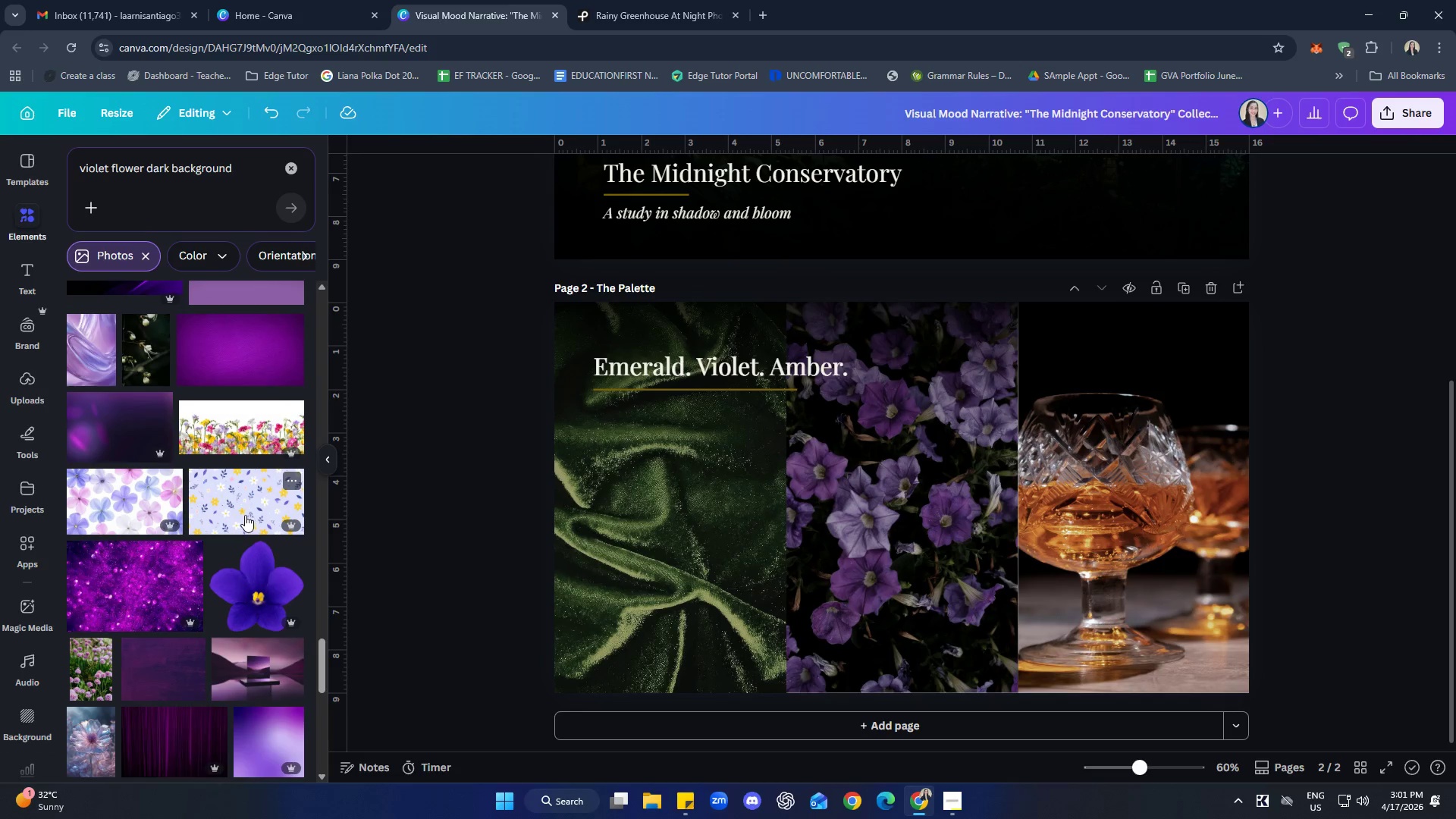 
scroll: coordinate [267, 487], scroll_direction: up, amount: 5.0
 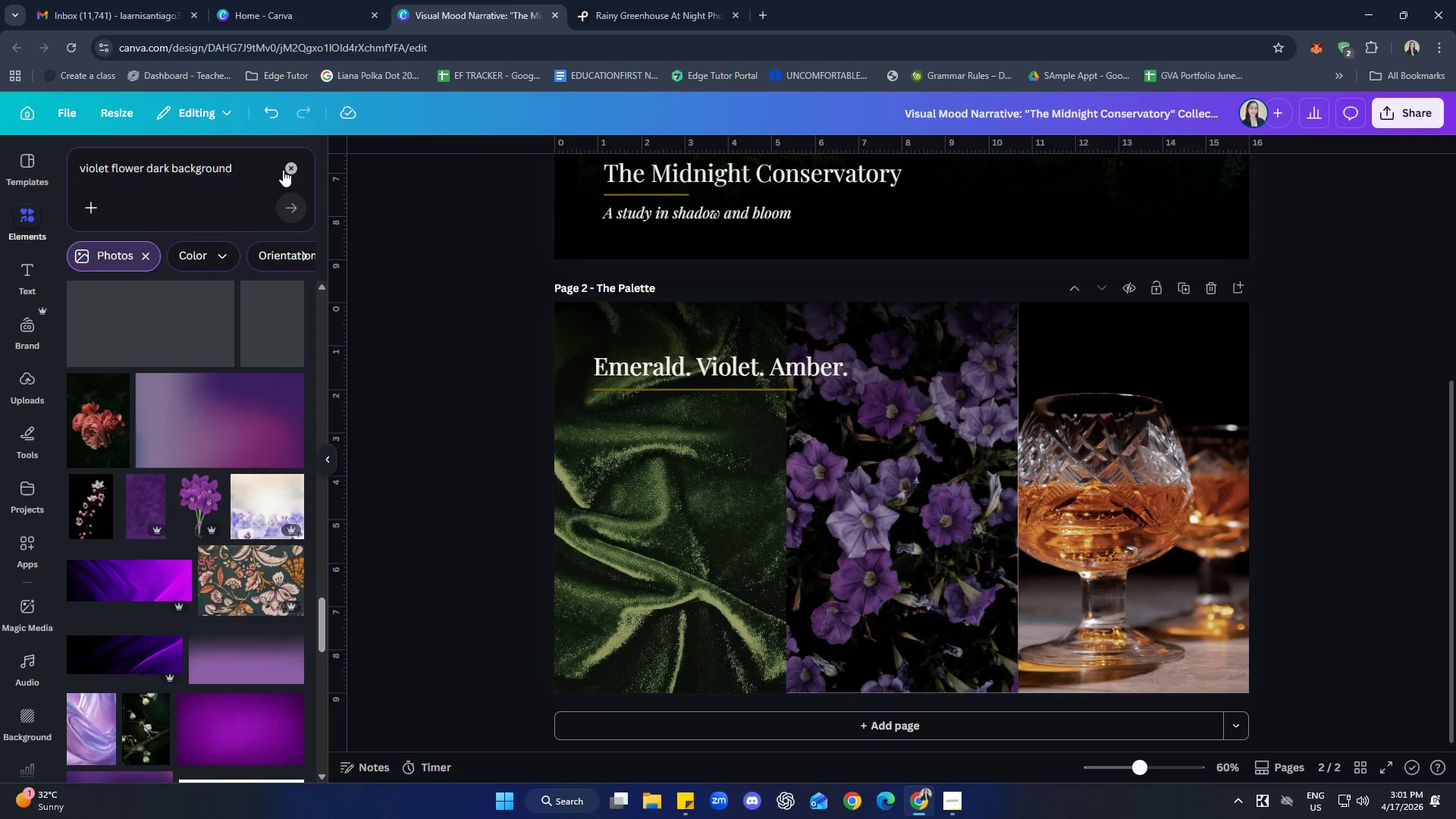 
left_click([287, 170])
 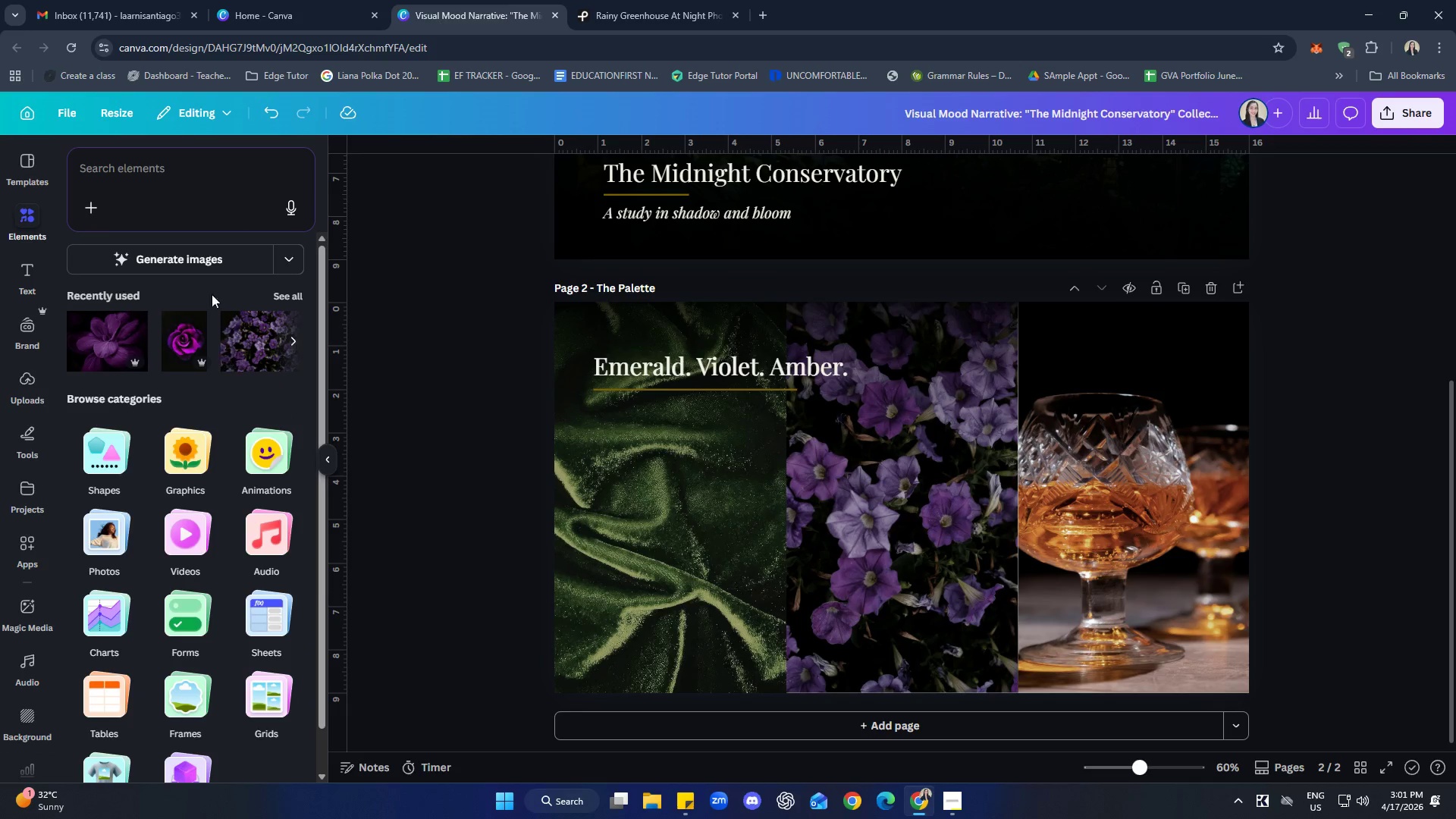 
left_click([196, 167])
 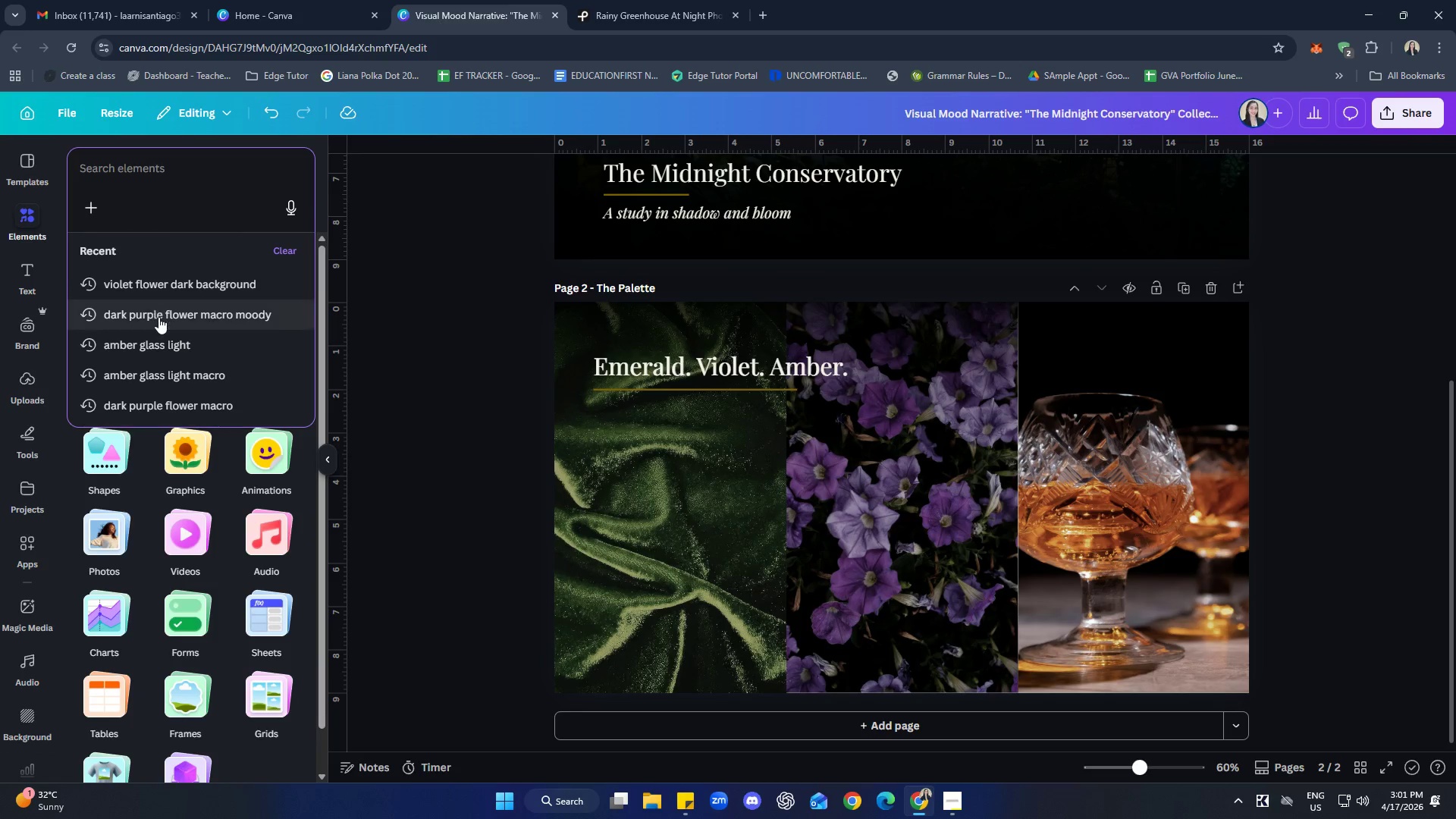 
left_click([160, 322])
 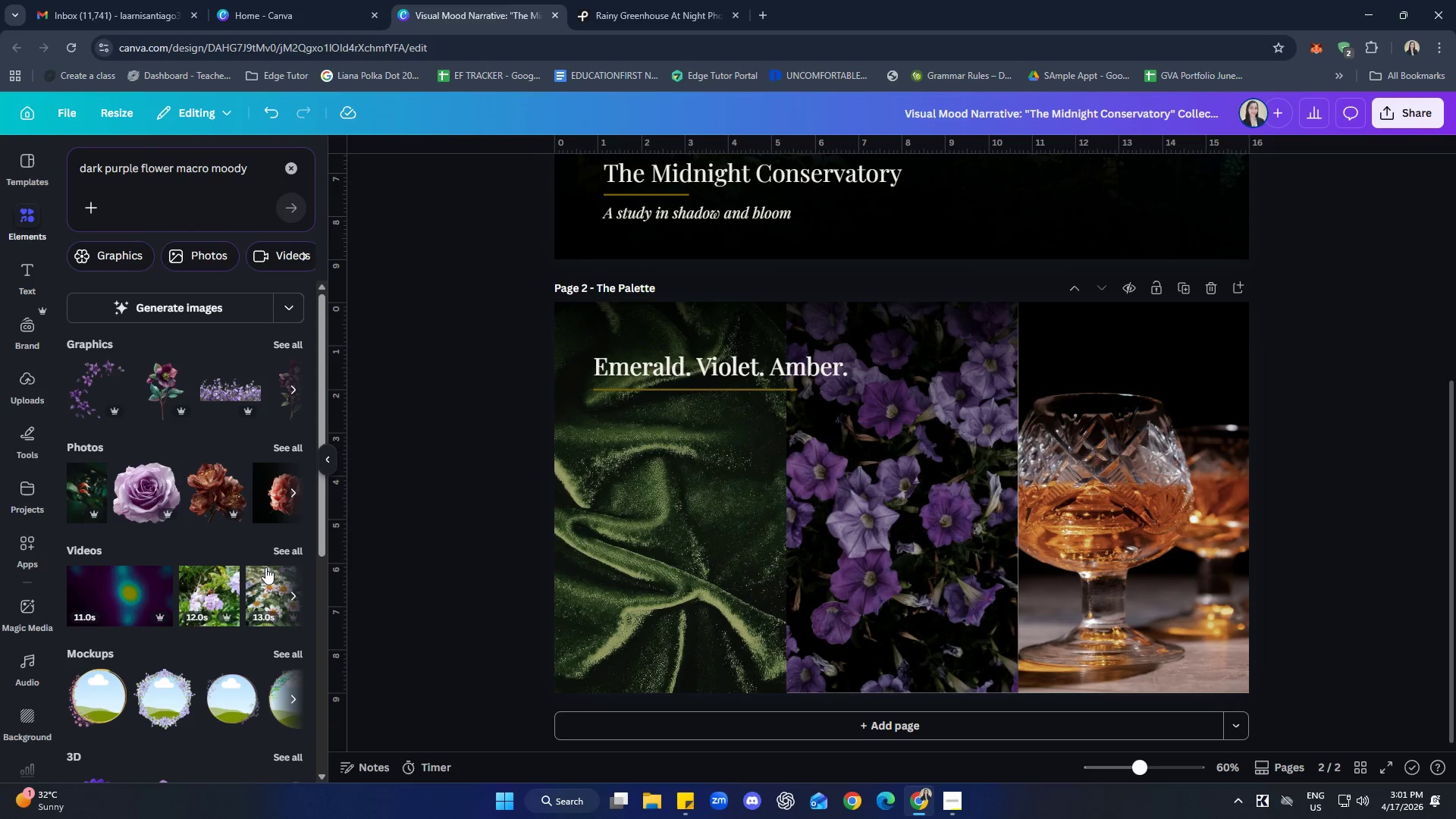 
left_click([300, 453])
 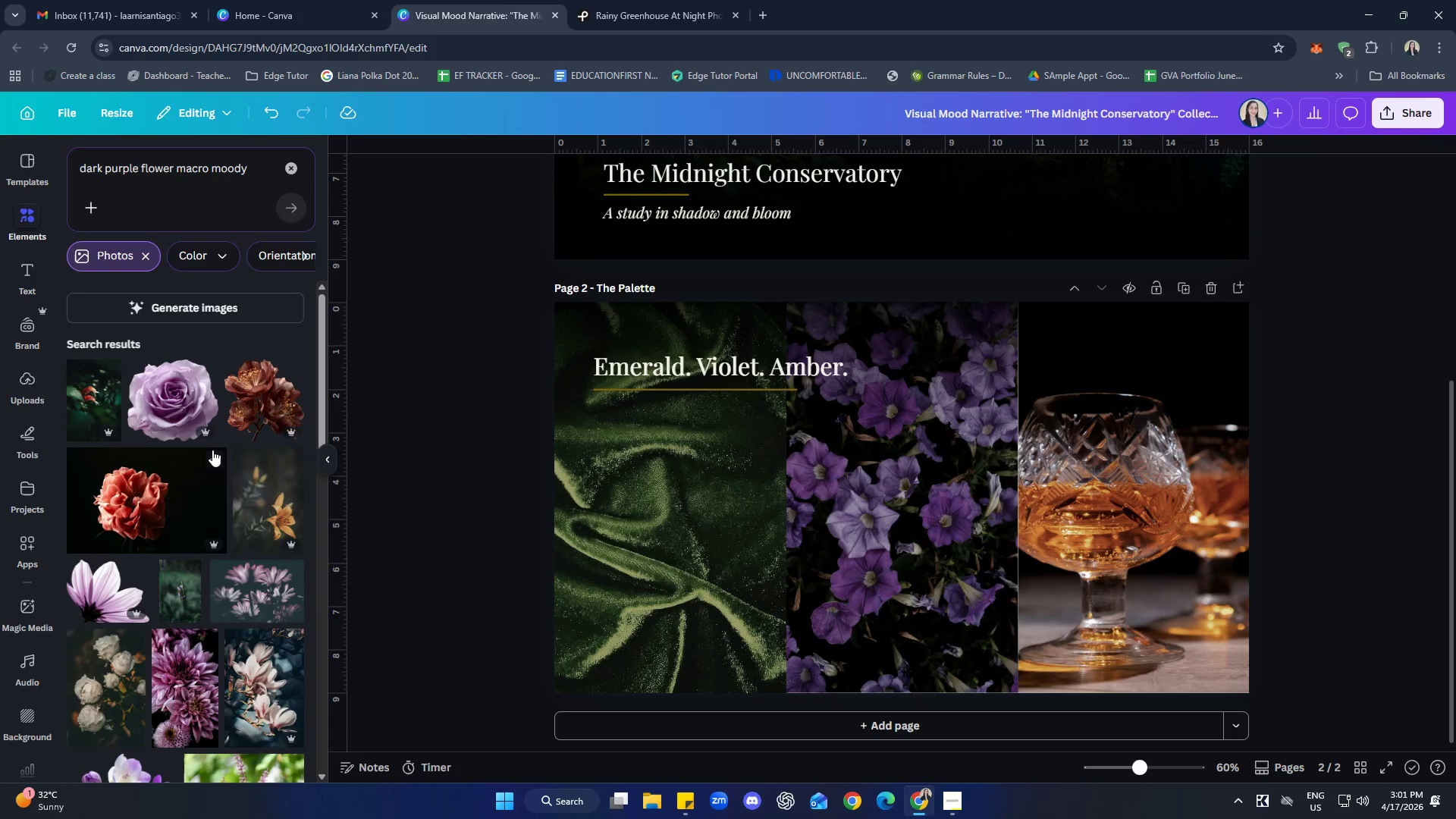 
scroll: coordinate [212, 447], scroll_direction: down, amount: 13.0
 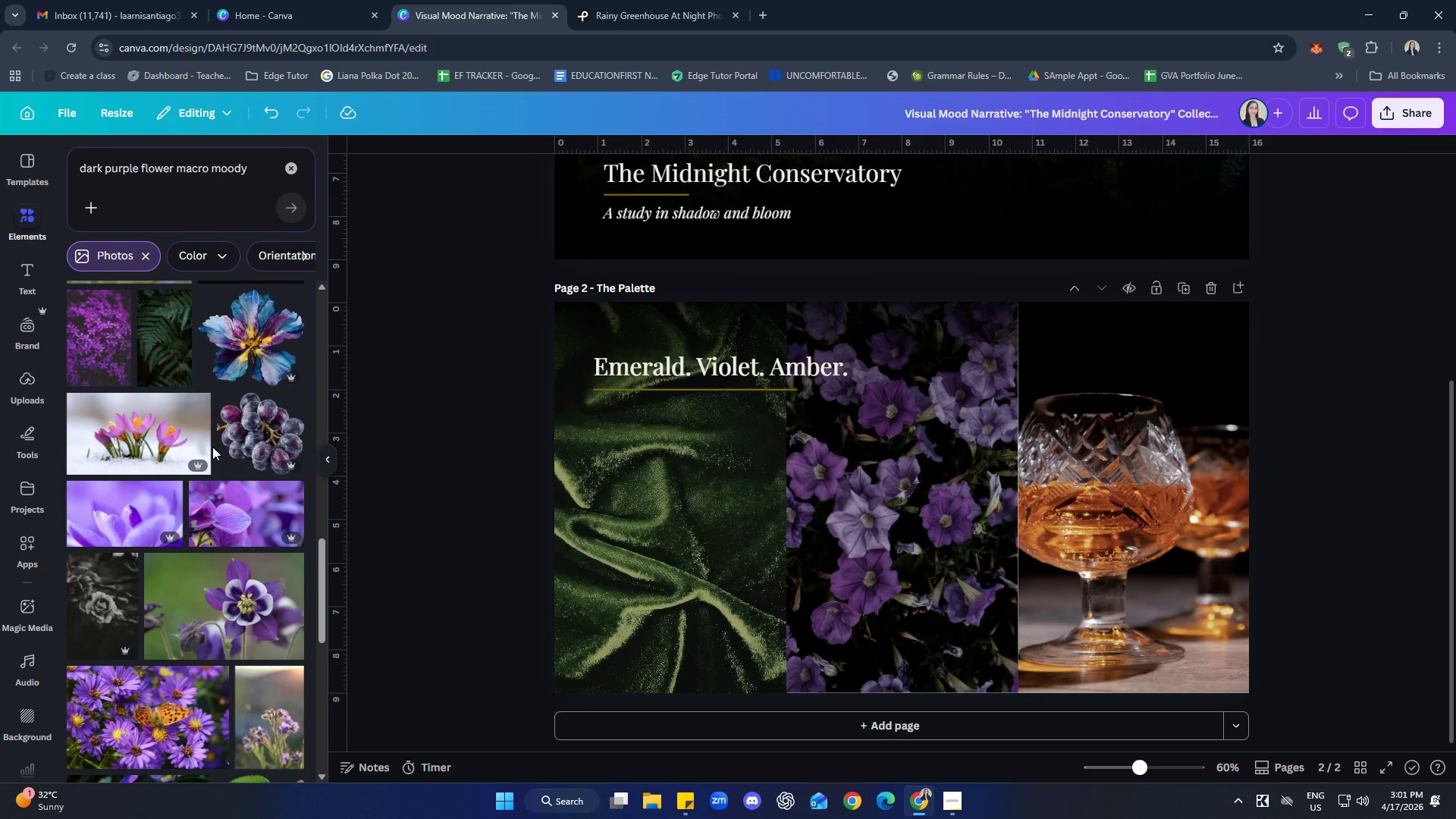 
scroll: coordinate [218, 443], scroll_direction: down, amount: 5.0
 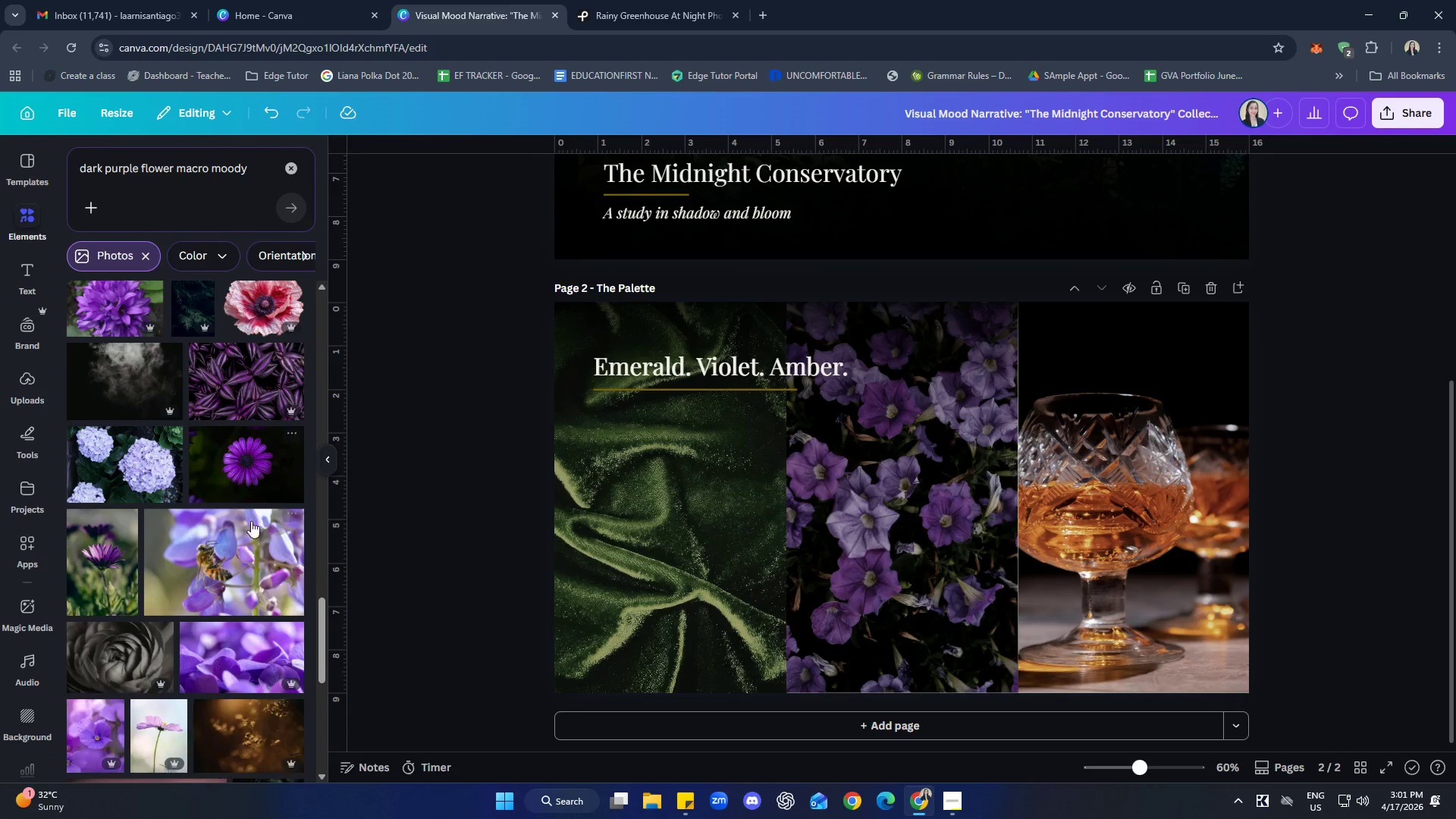 
left_click([240, 475])
 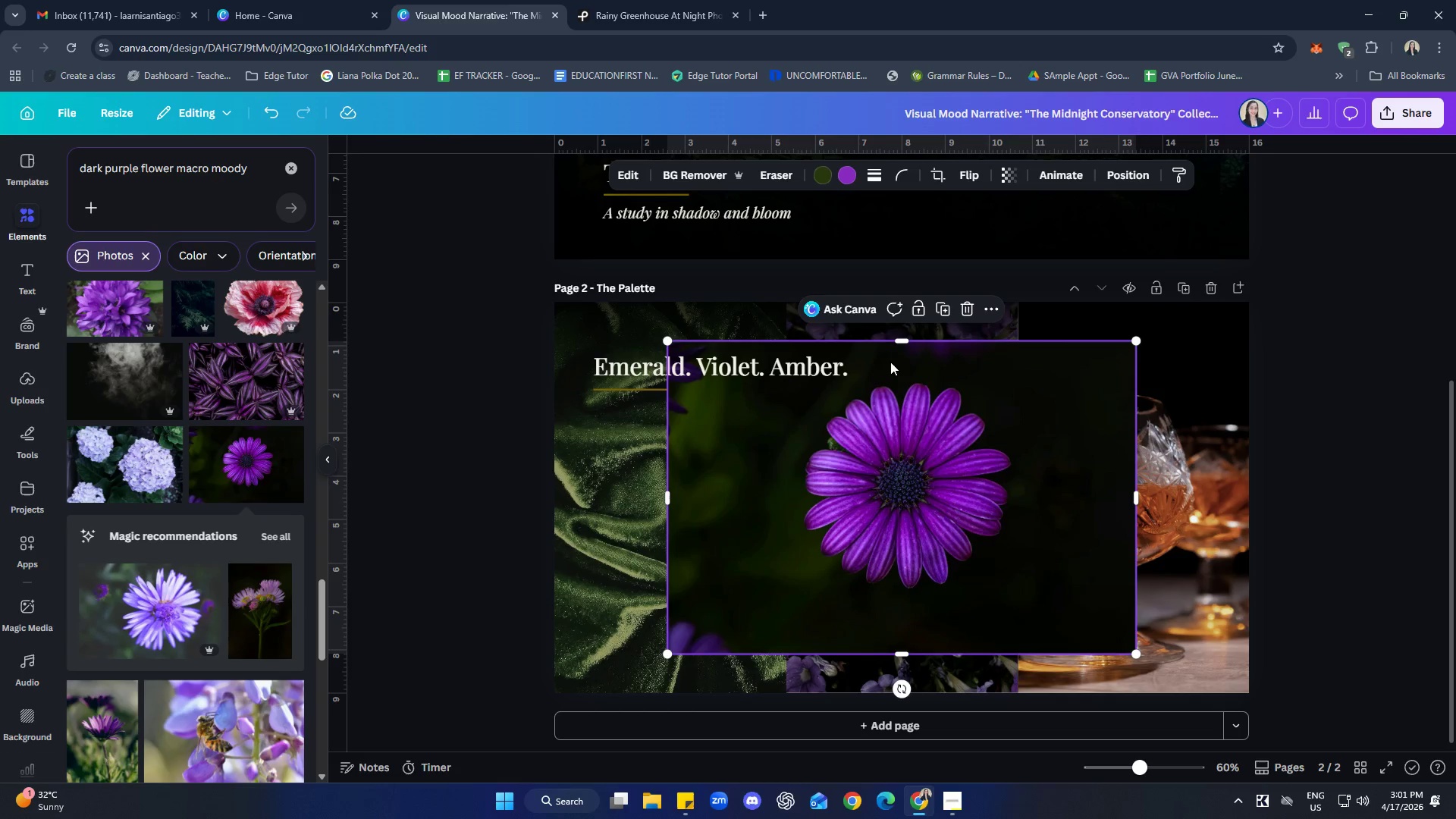 
left_click([963, 309])
 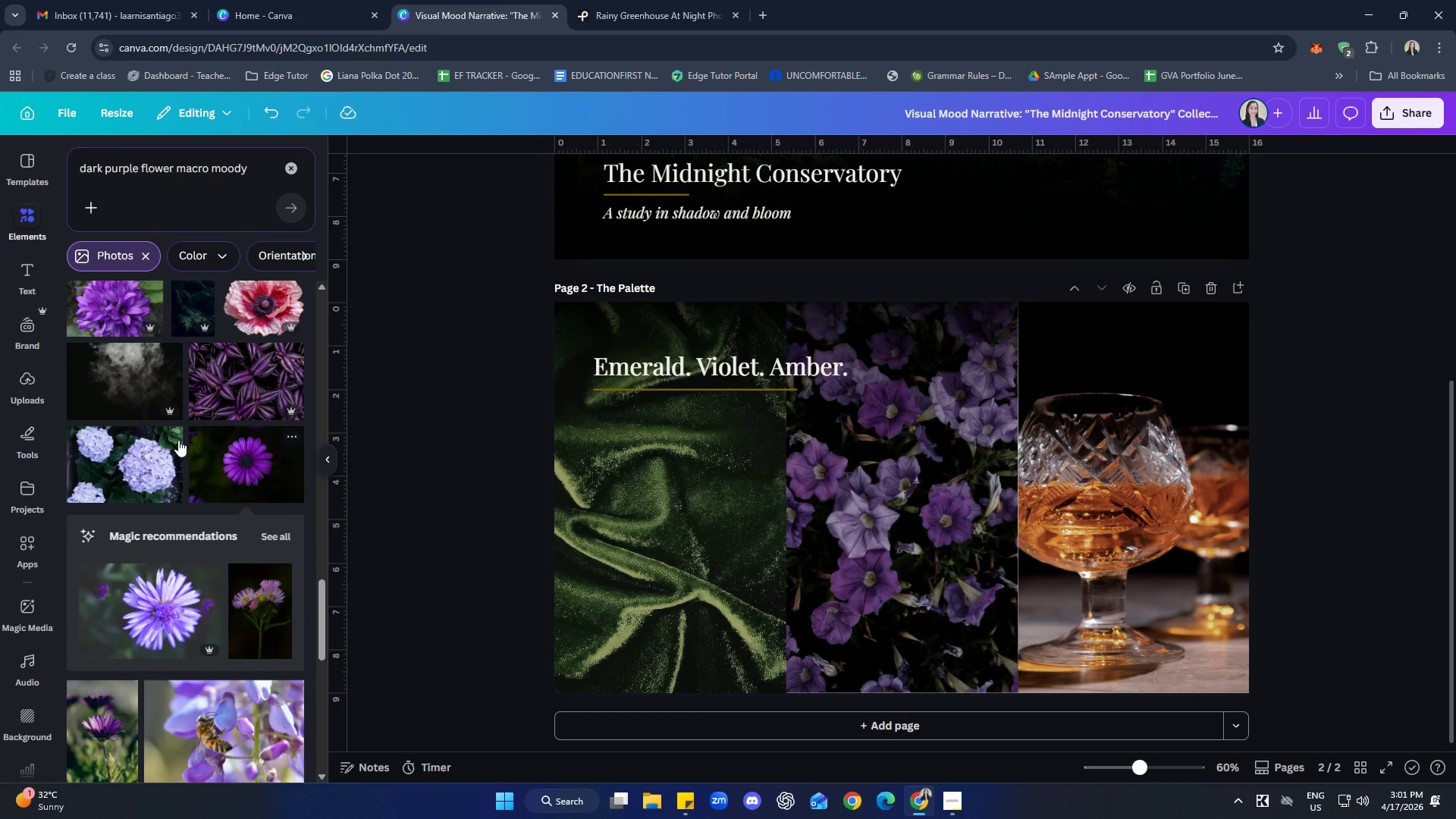 
scroll: coordinate [229, 410], scroll_direction: down, amount: 15.0
 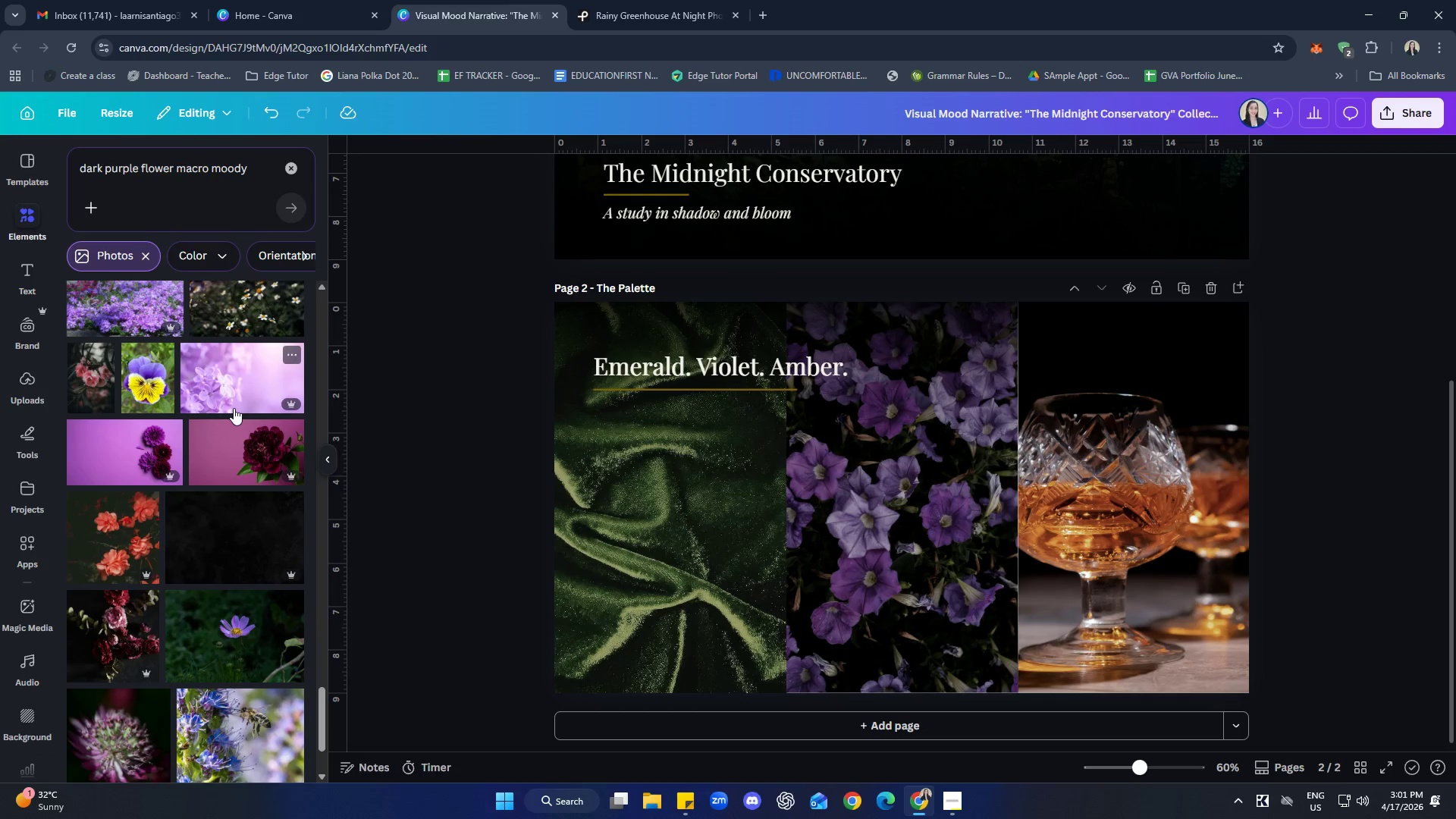 
scroll: coordinate [243, 392], scroll_direction: down, amount: 6.0
 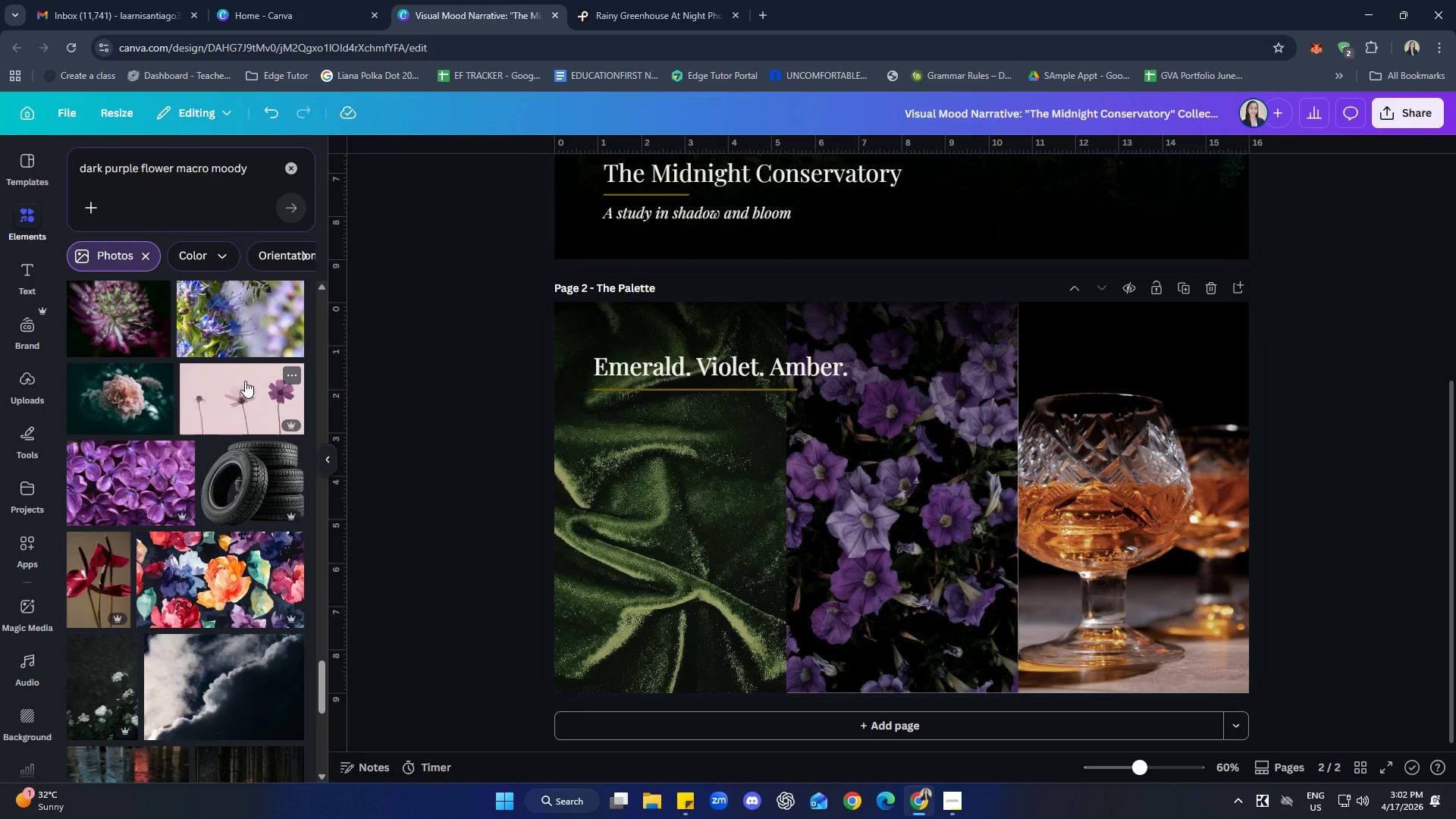 
wait(10.68)
 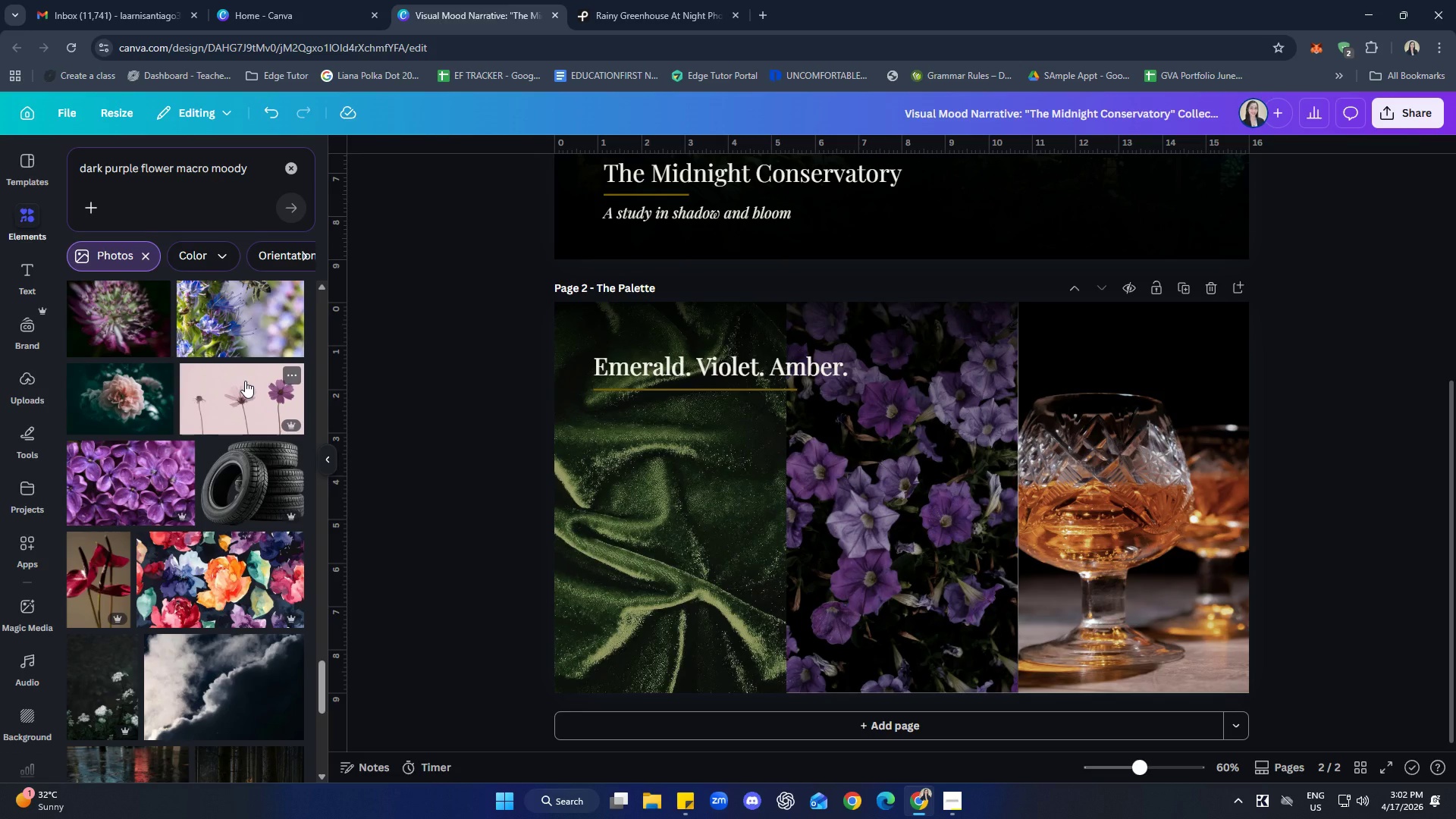 
scroll: coordinate [234, 519], scroll_direction: down, amount: 11.0
 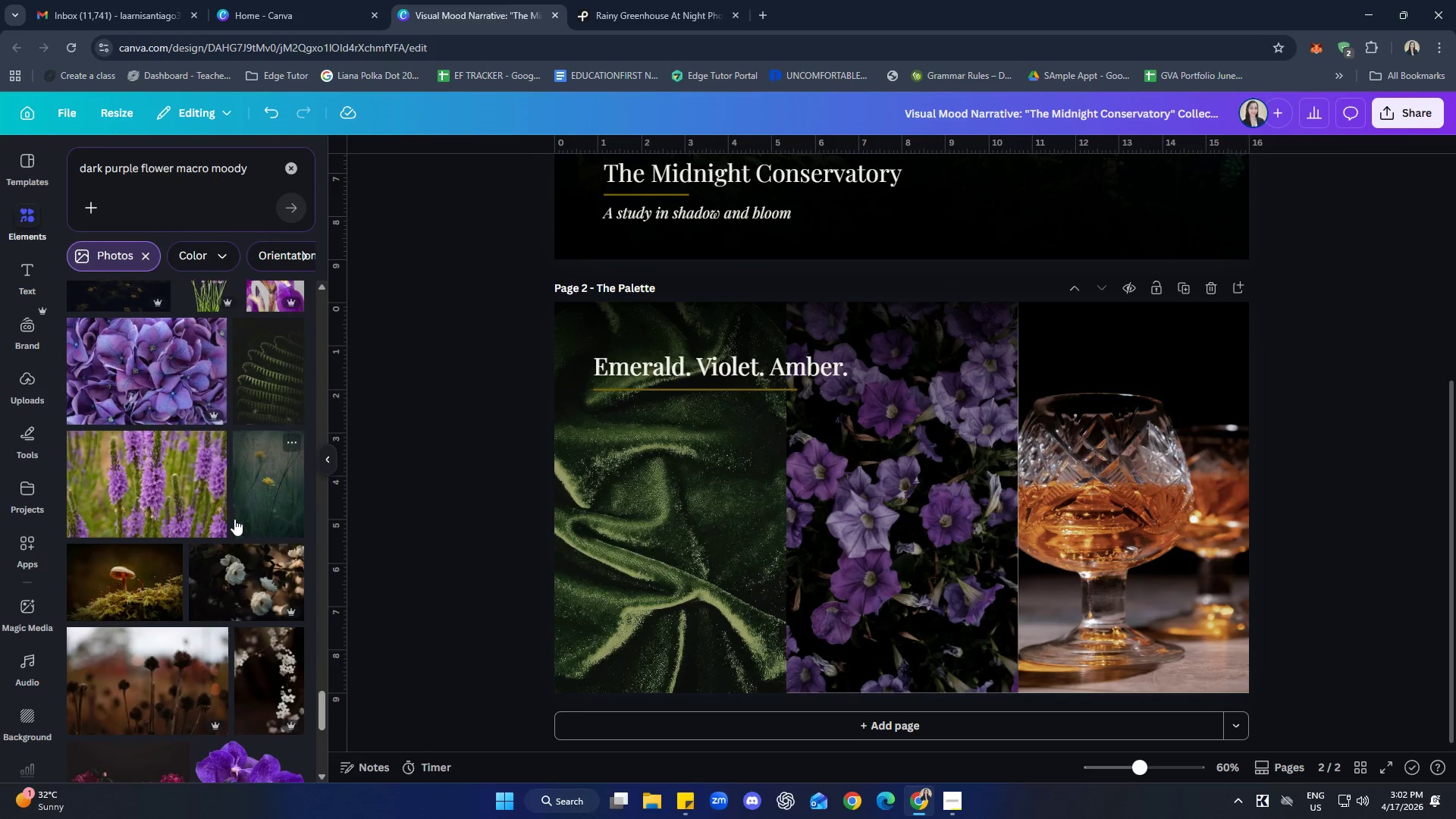 
left_click([678, 0])
 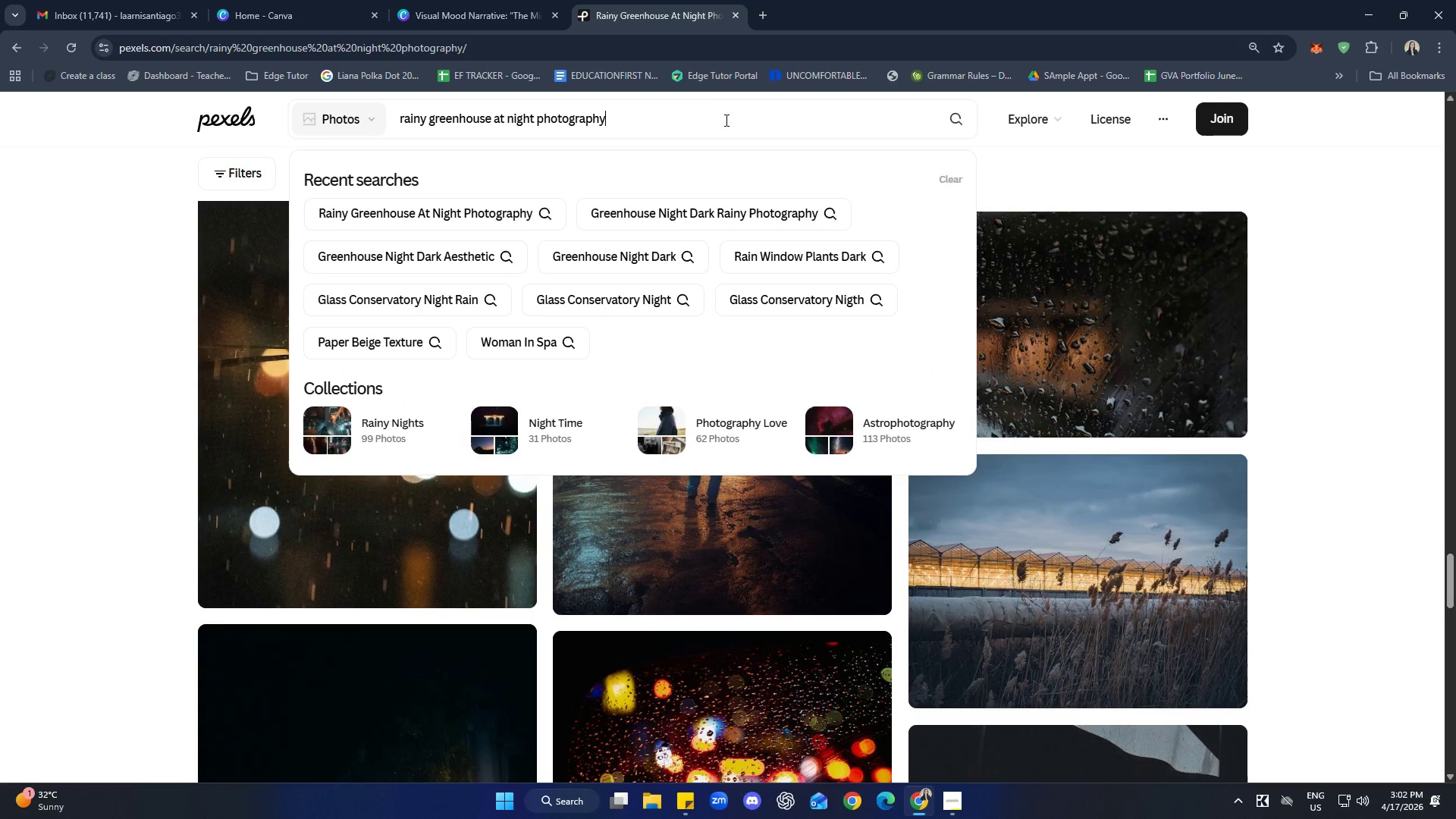 
key(Control+ControlLeft)
 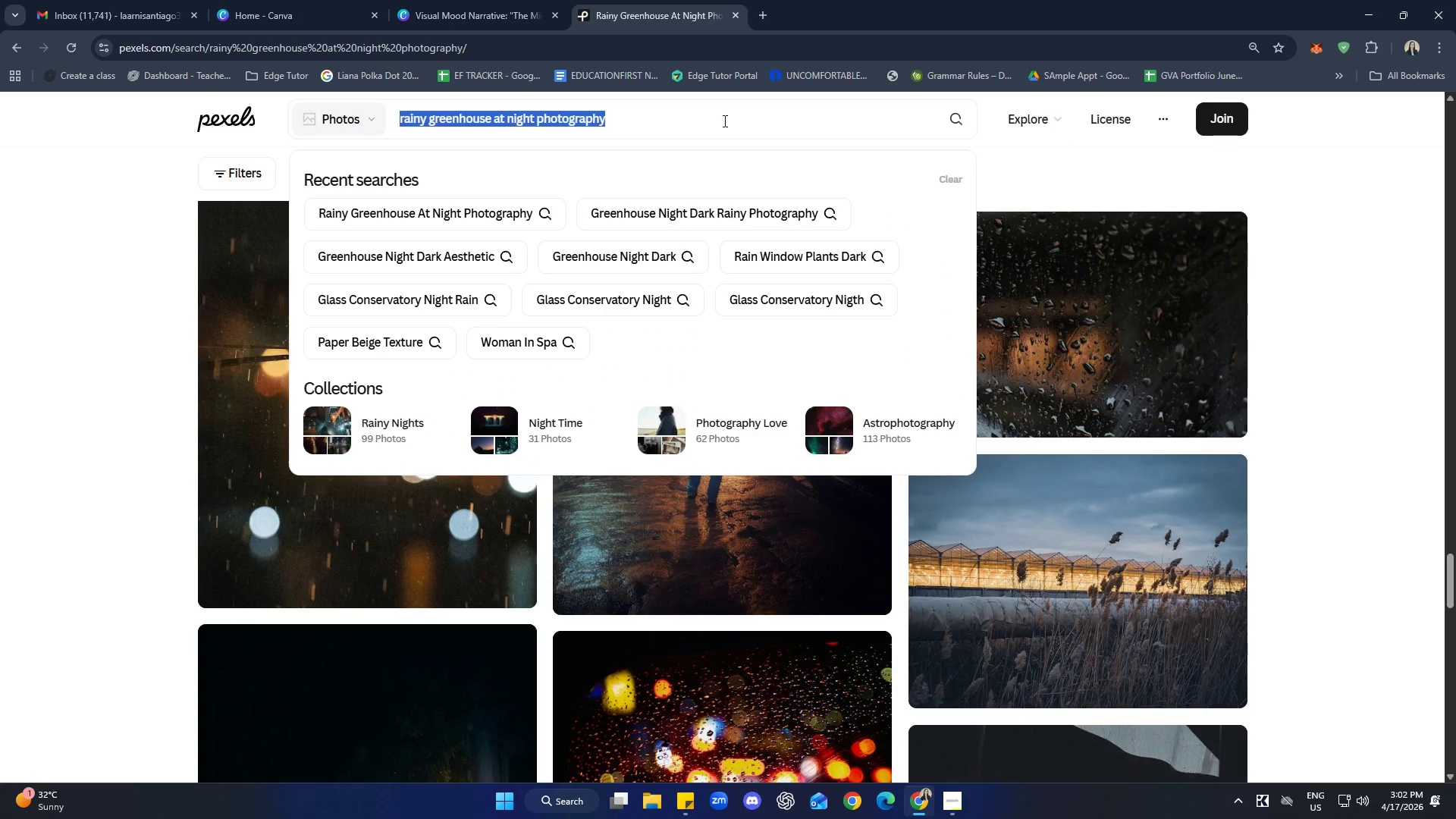 
key(Control+A)
 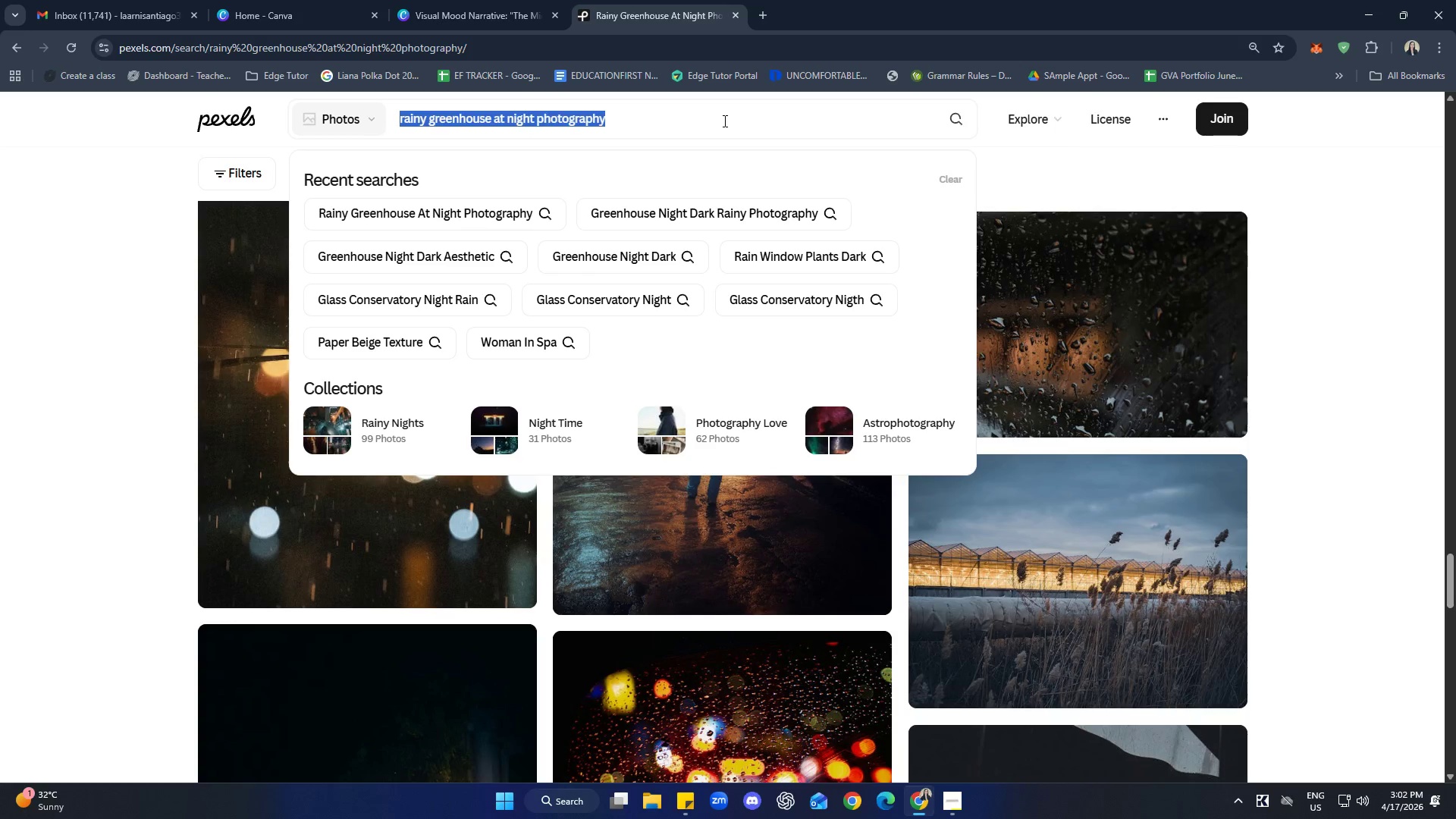 
key(Backspace)
 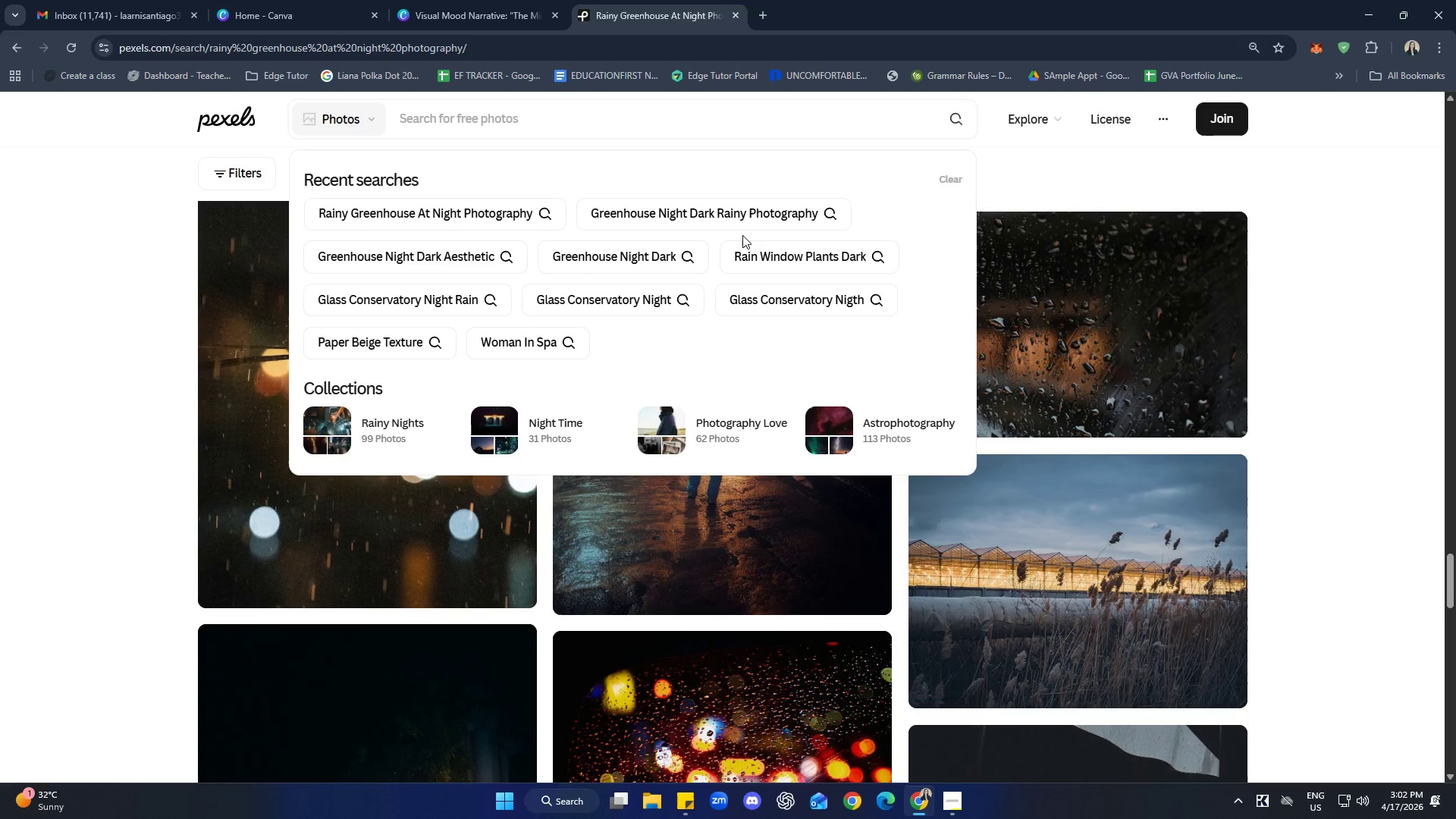 
wait(24.56)
 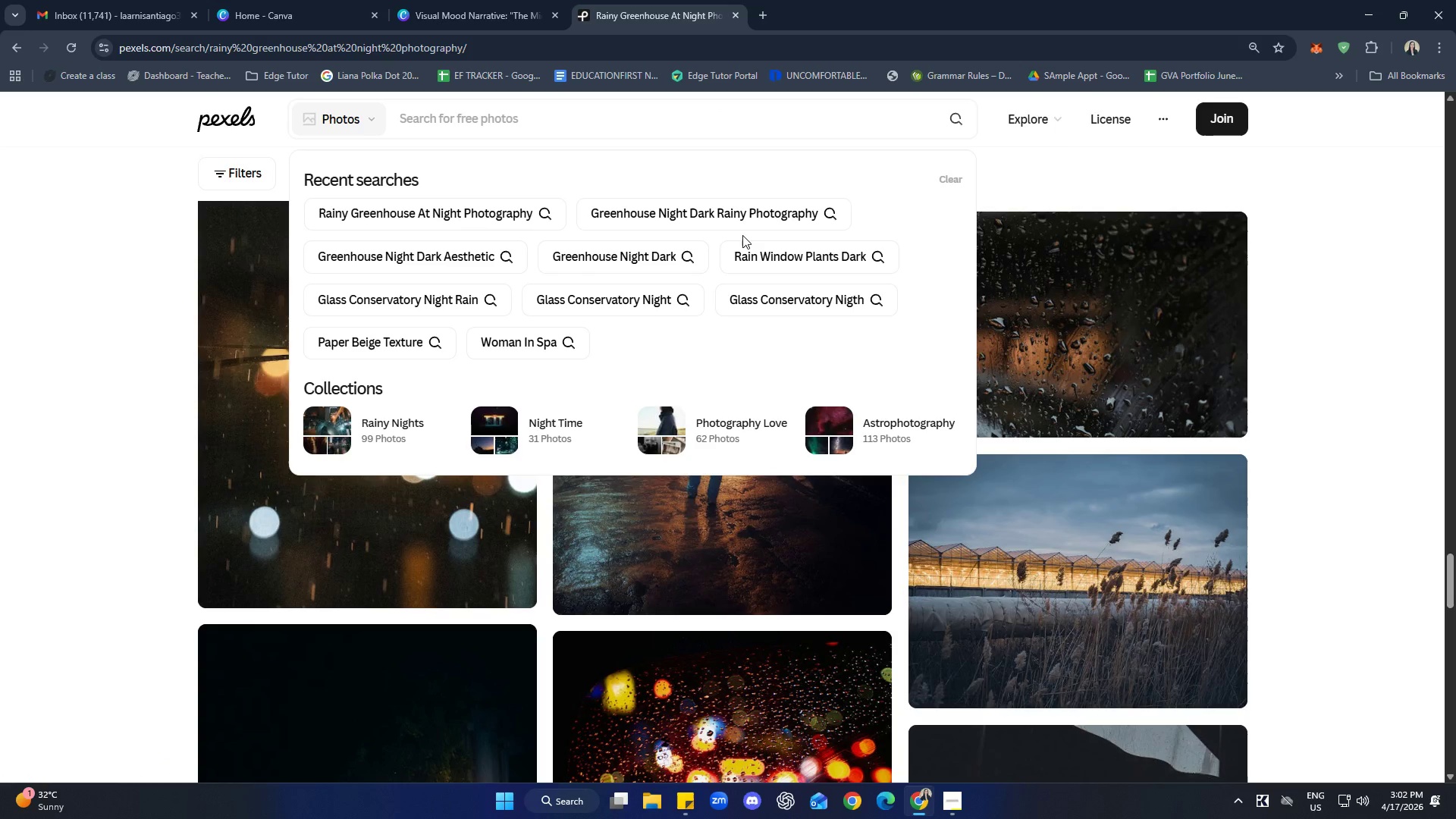 
left_click([506, 131])
 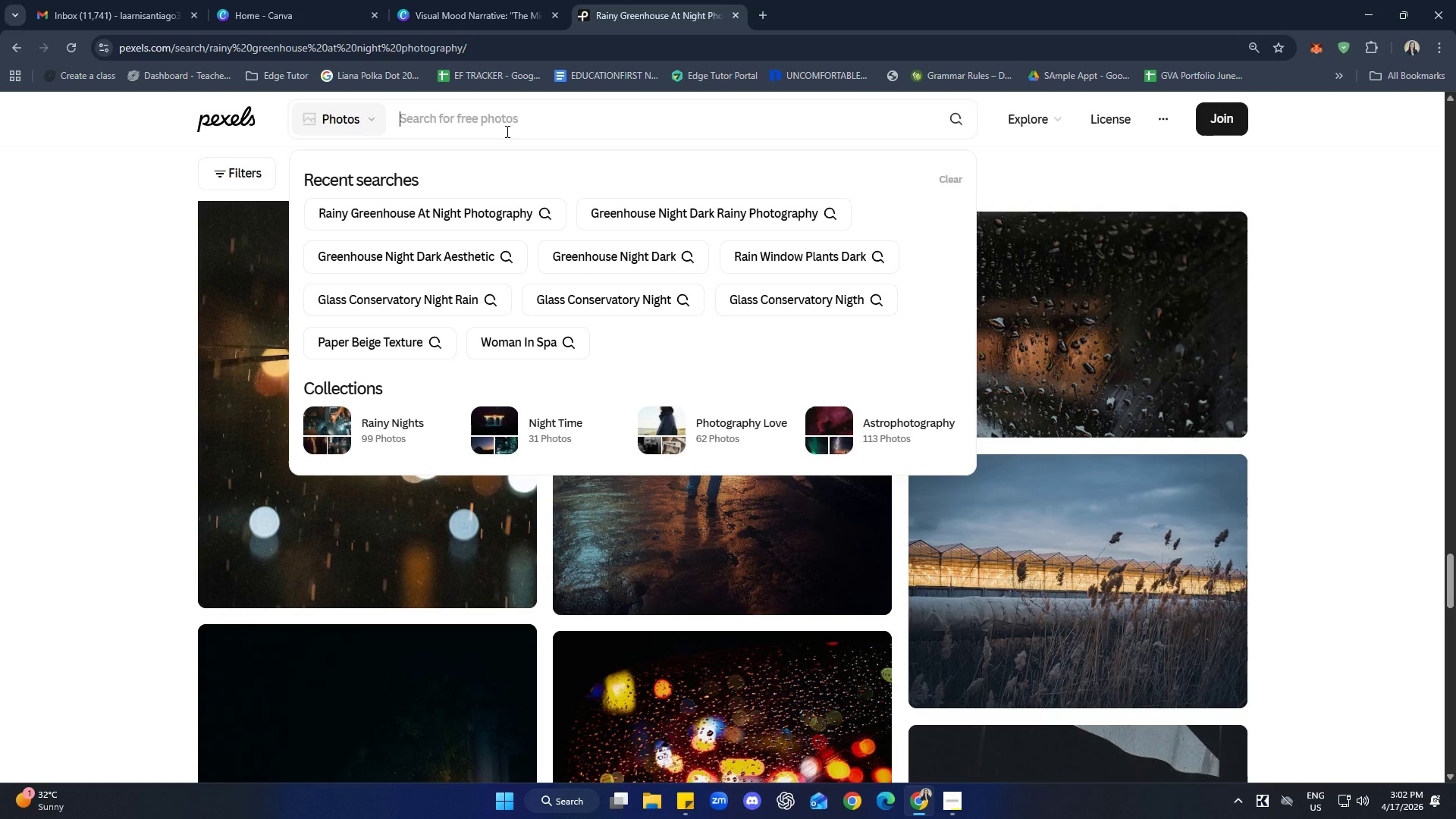 
type(dark purple flower marc)
key(Backspace)
key(Backspace)
type(cro moody)
 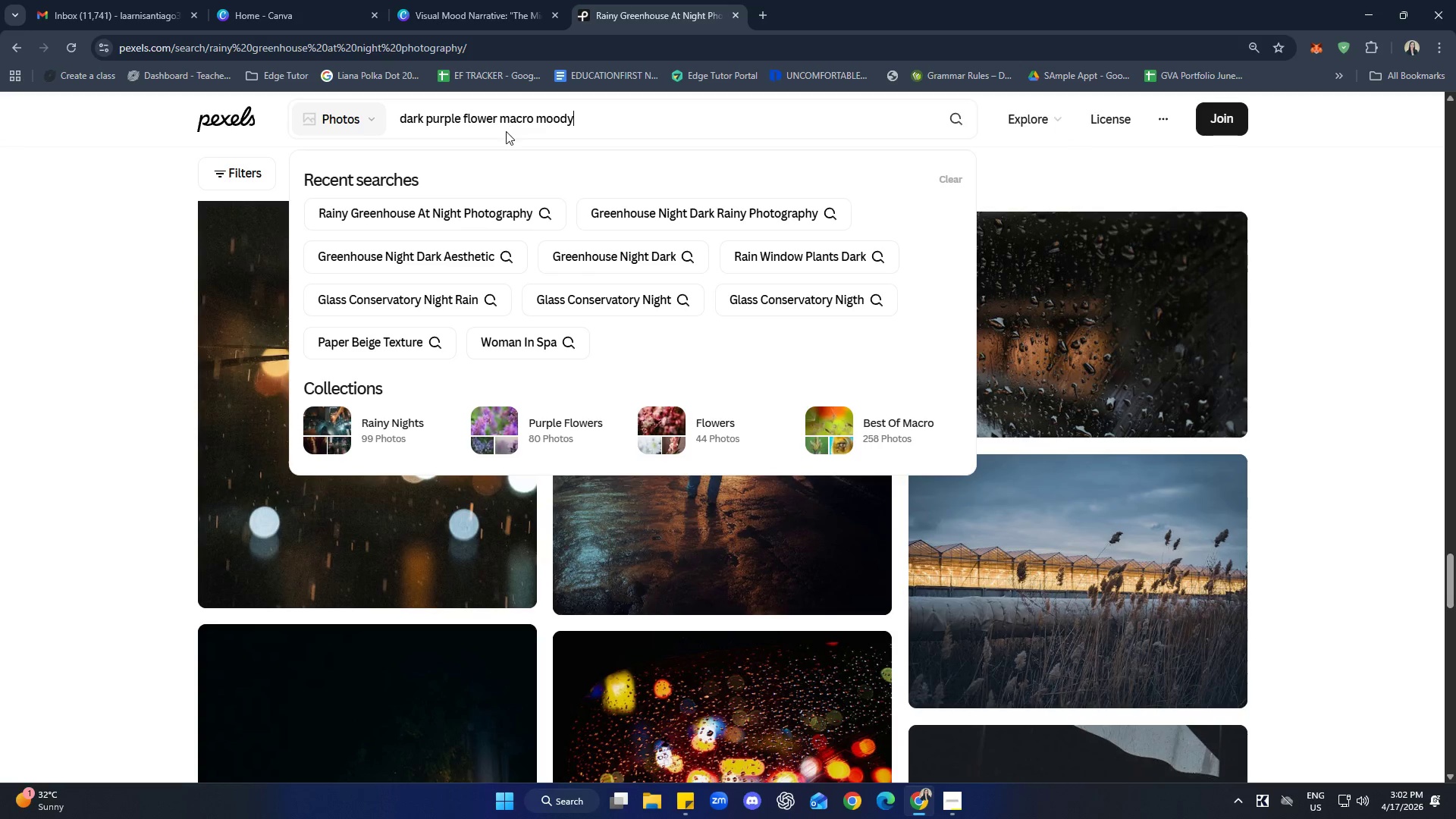 
key(Enter)
 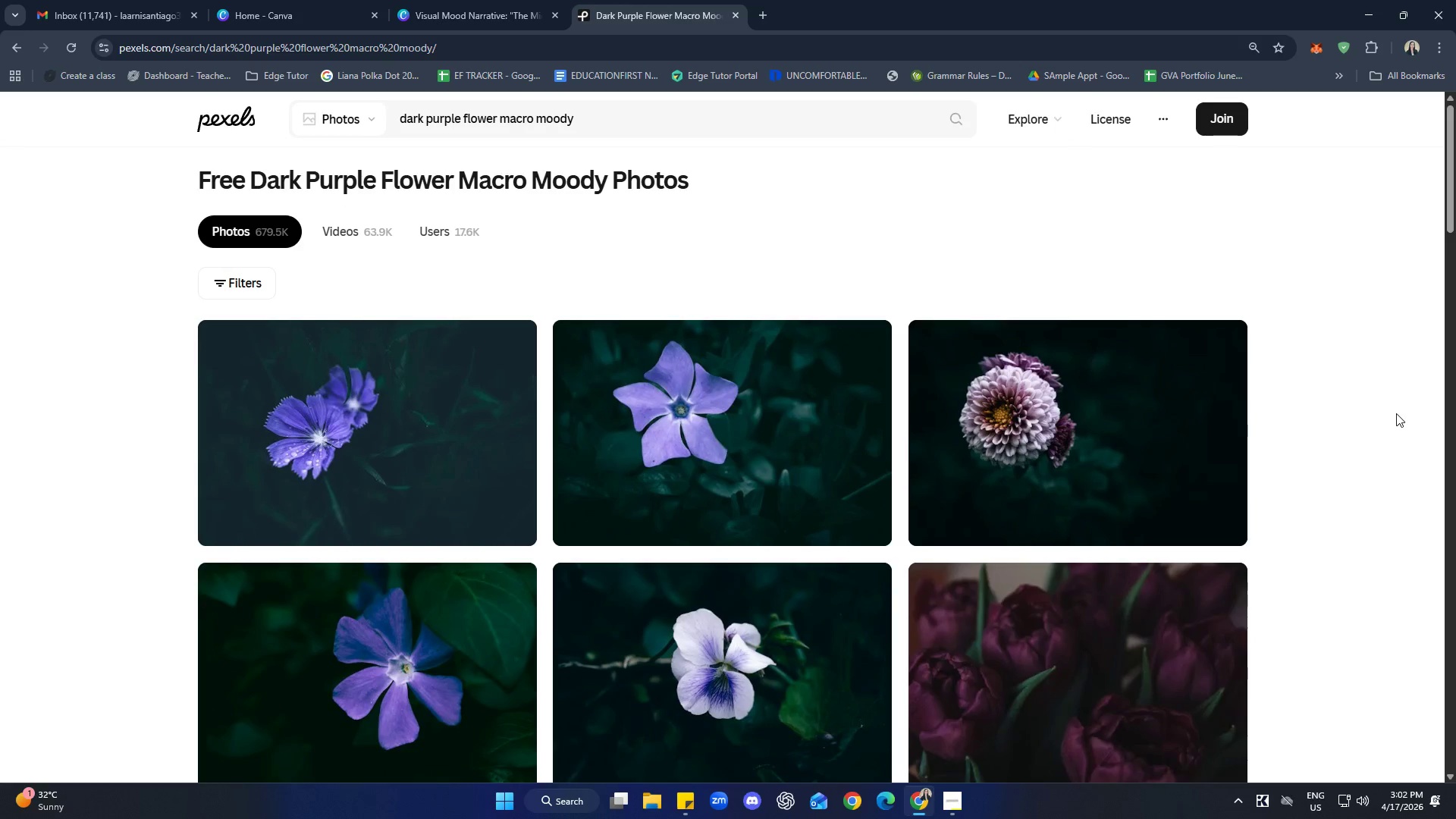 
wait(5.44)
 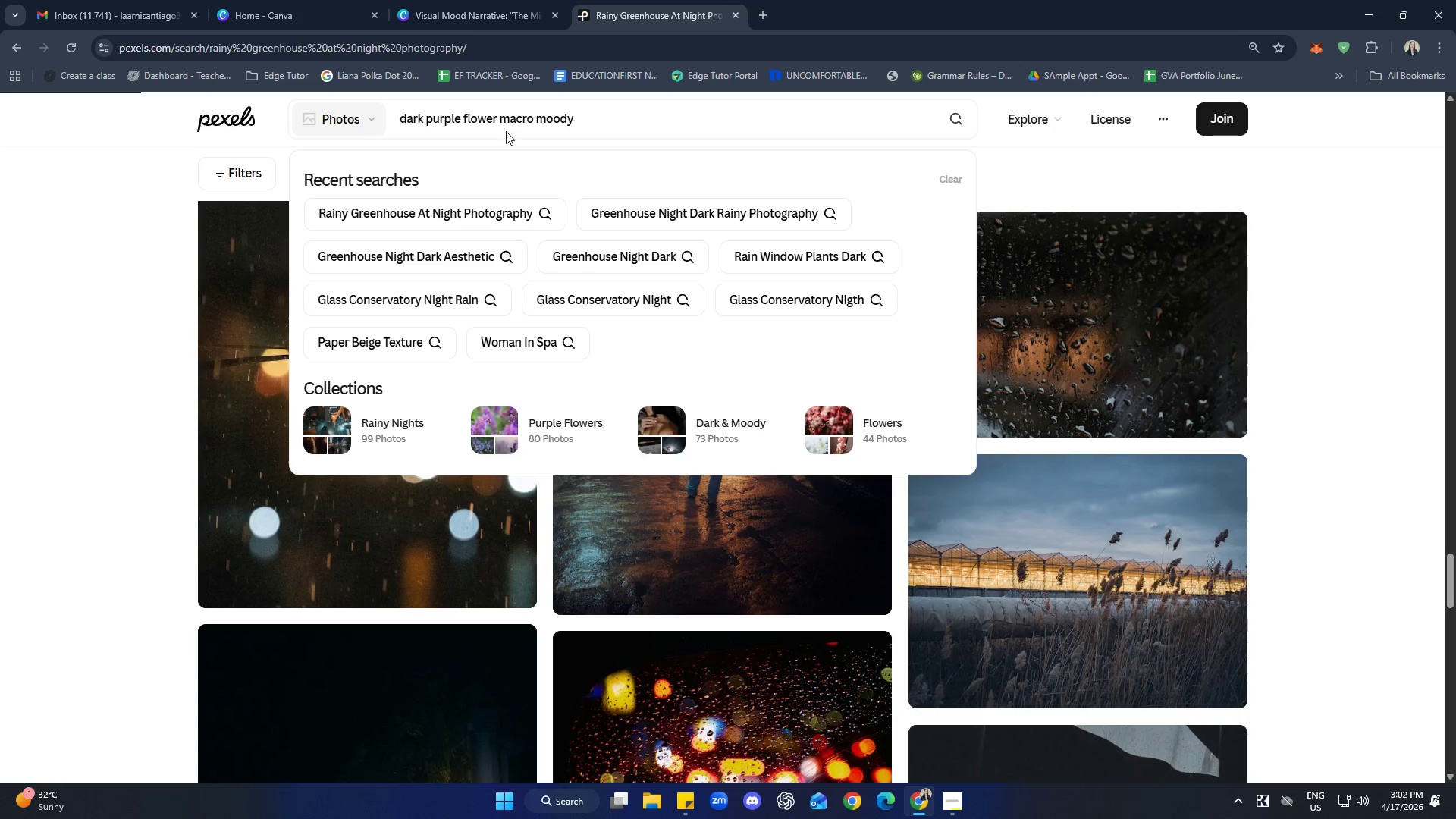 
scroll: coordinate [1423, 428], scroll_direction: down, amount: 25.0
 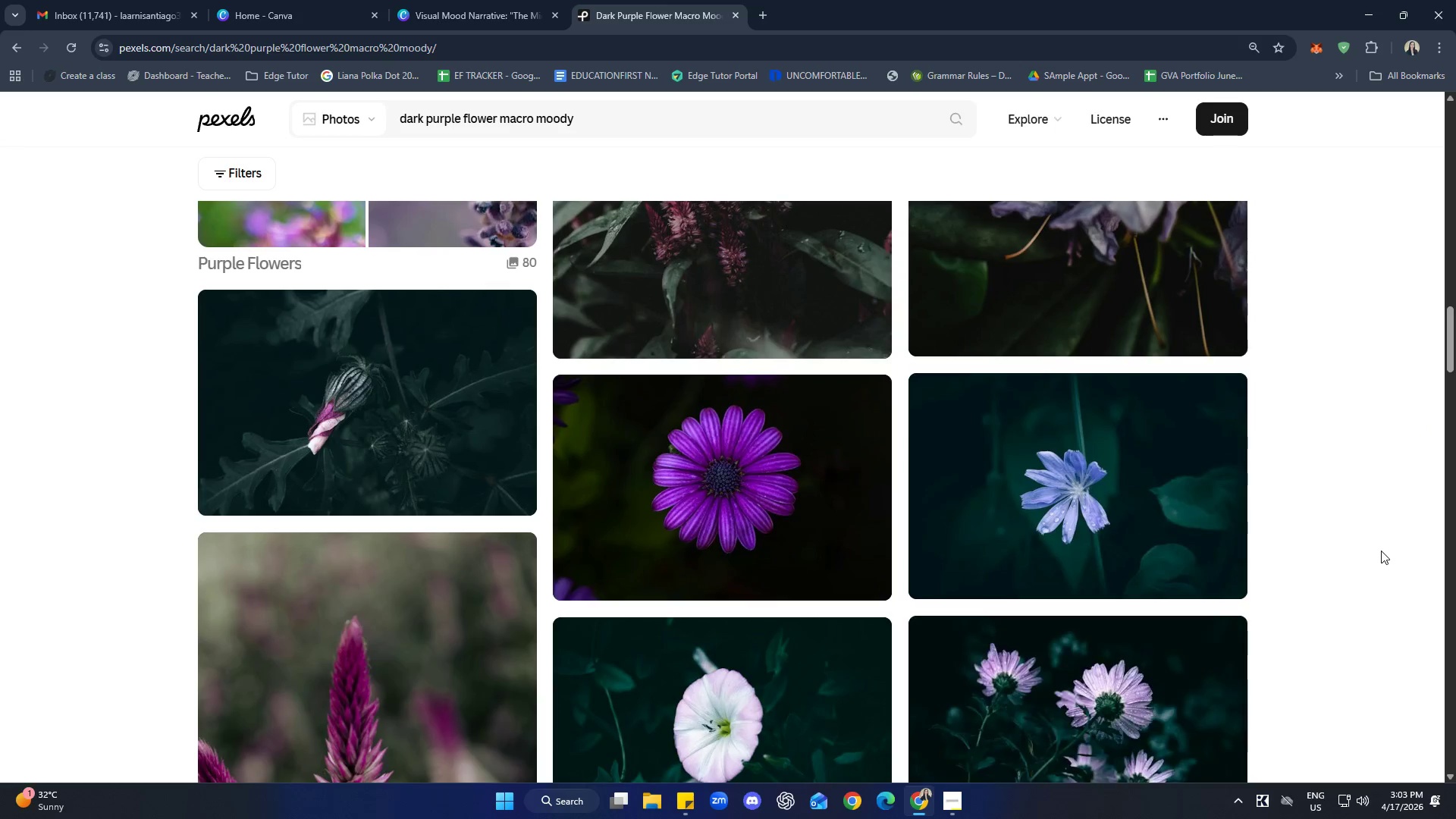 
scroll: coordinate [1383, 541], scroll_direction: up, amount: 17.0
 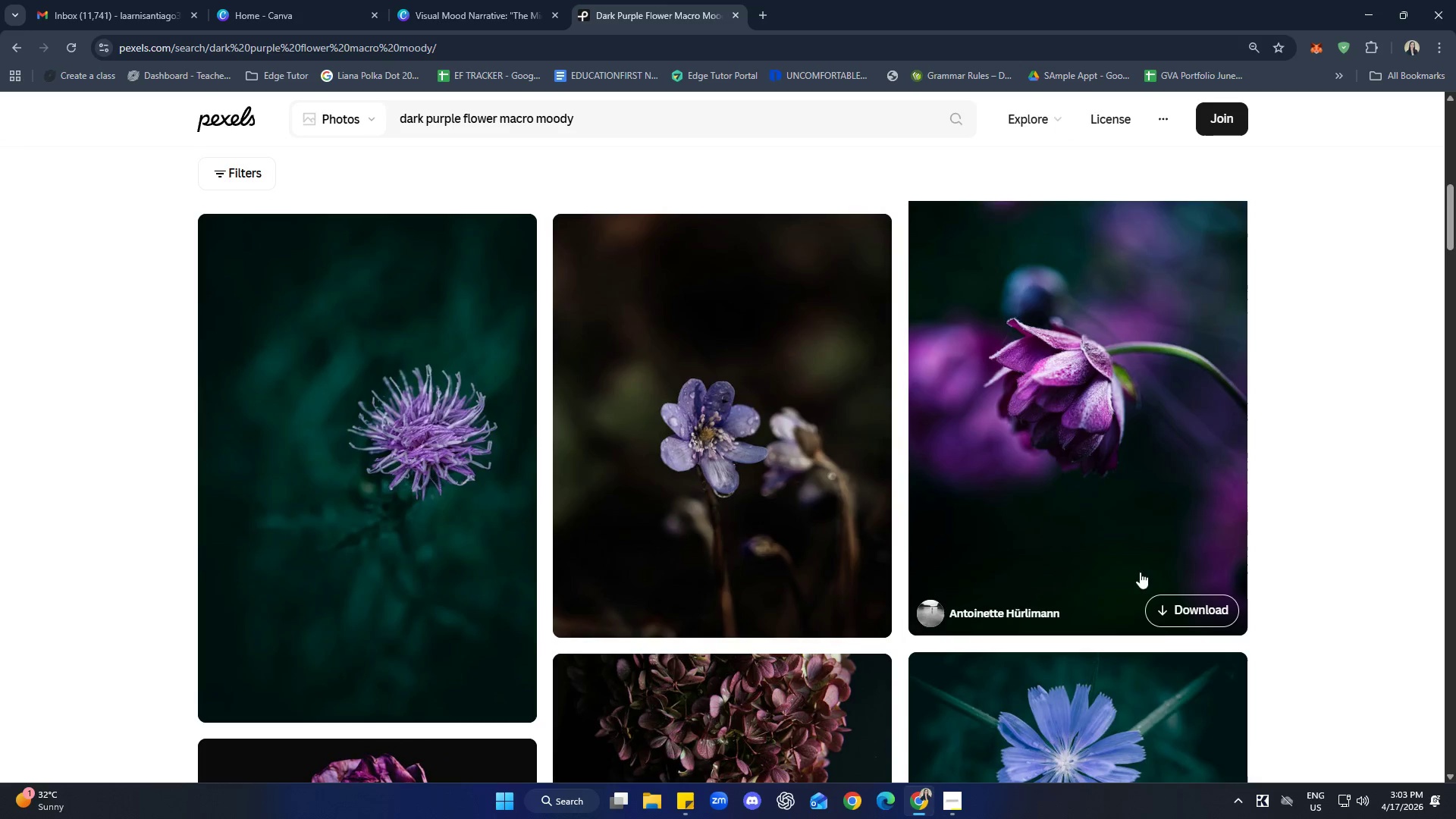 
left_click([1178, 609])
 